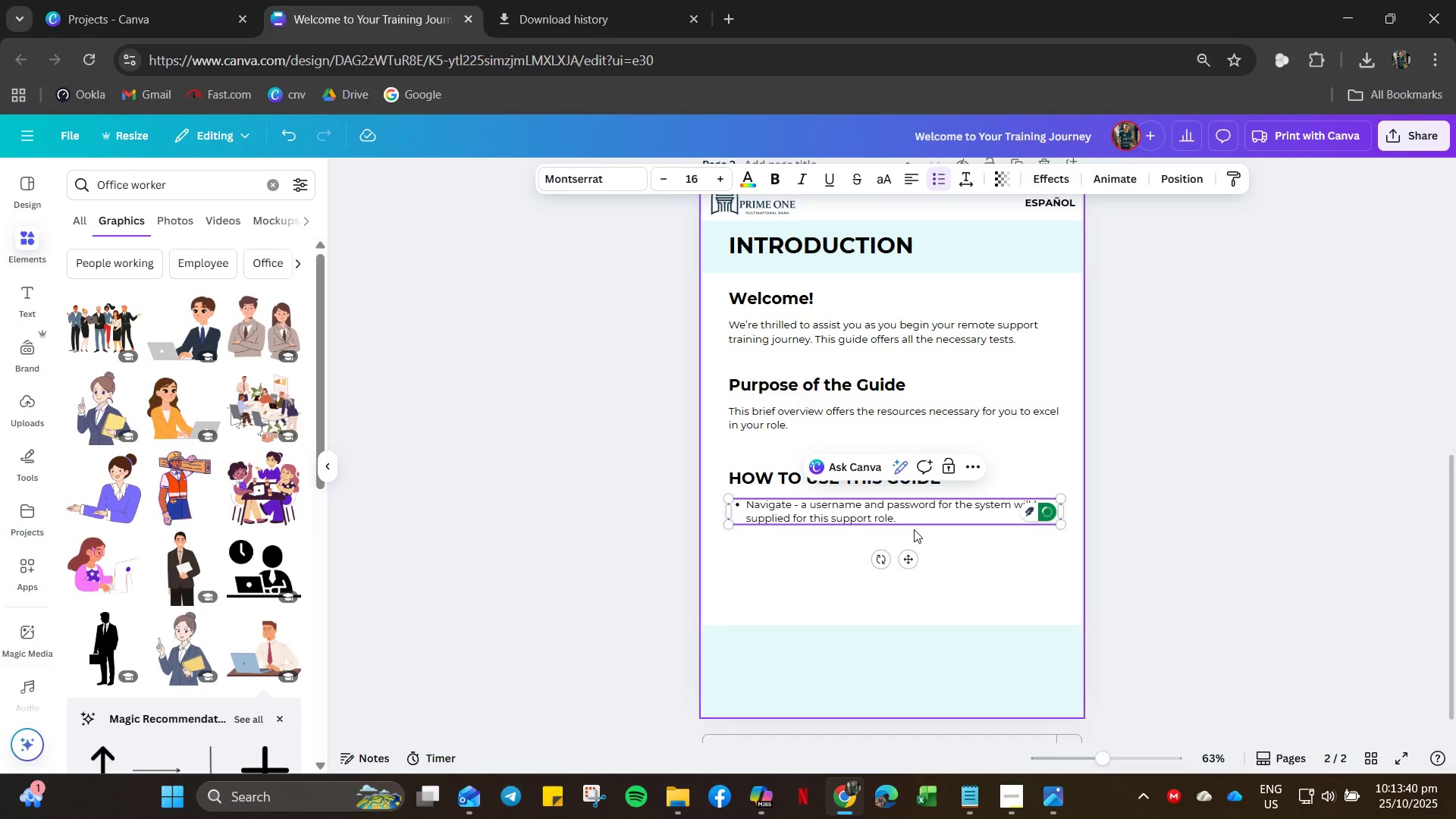 
key(Enter)
 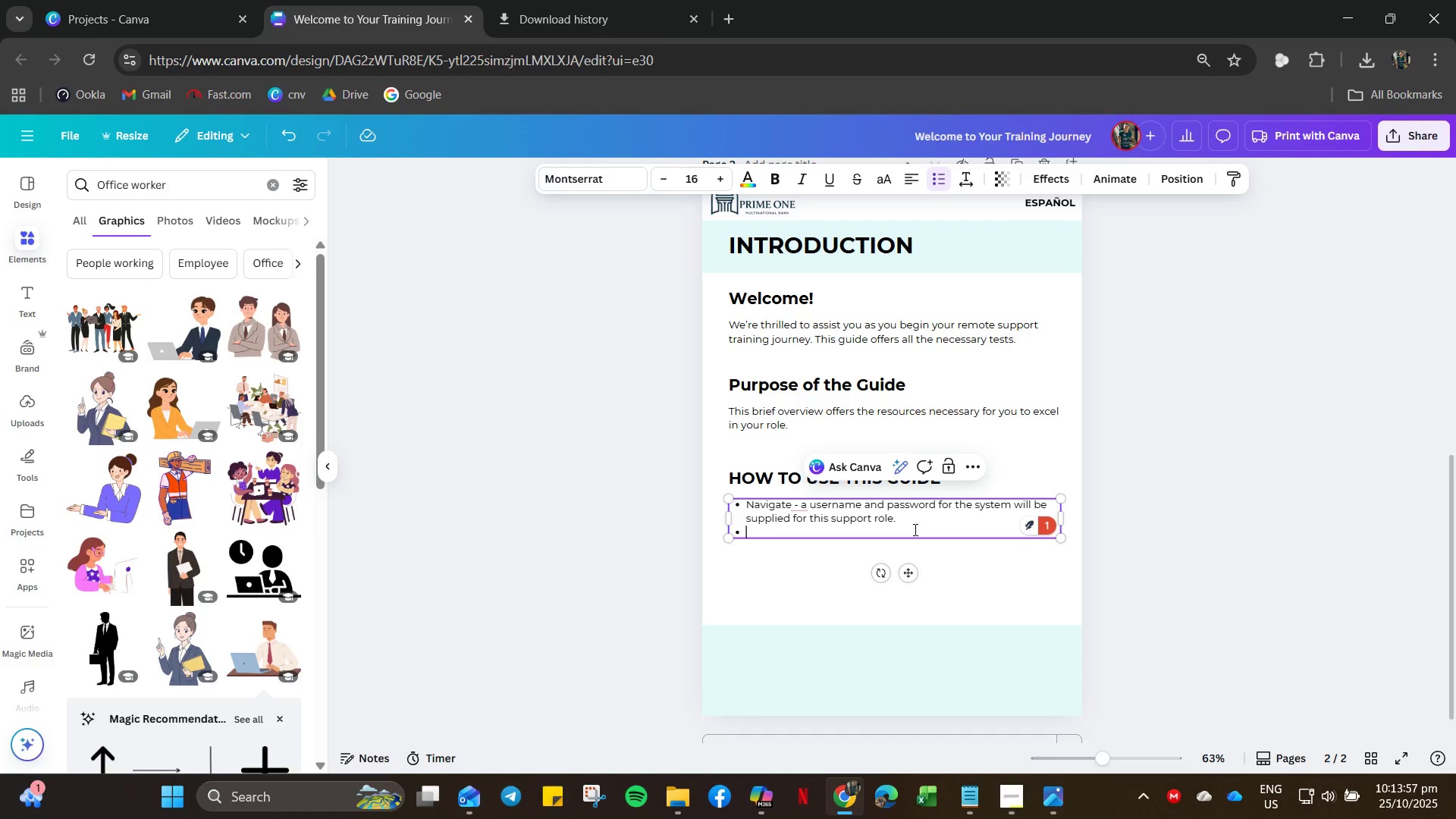 
wait(21.97)
 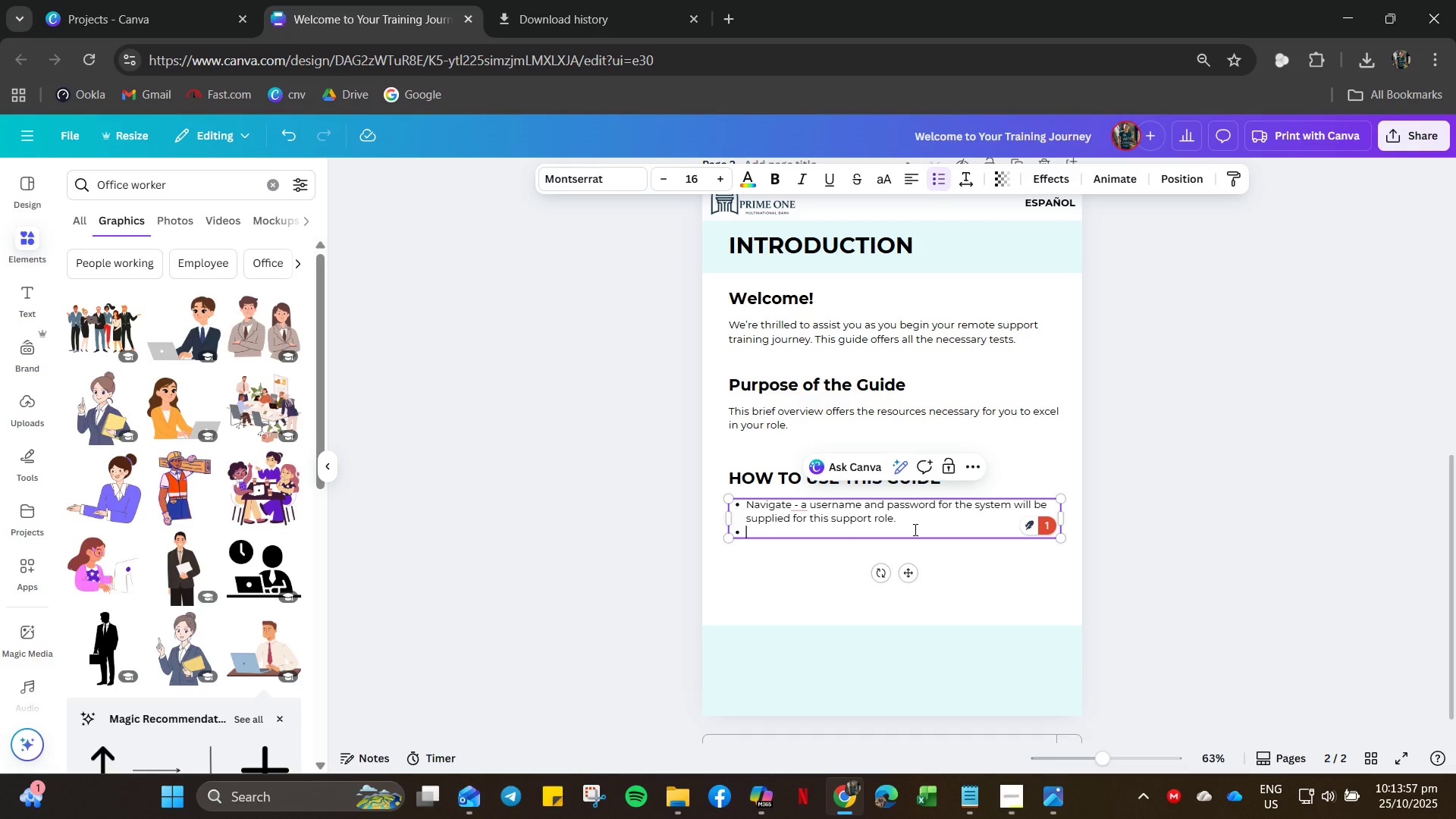 
type(A NAF)
key(Backspace)
key(Backspace)
key(Backspace)
key(Backspace)
key(Backspace)
 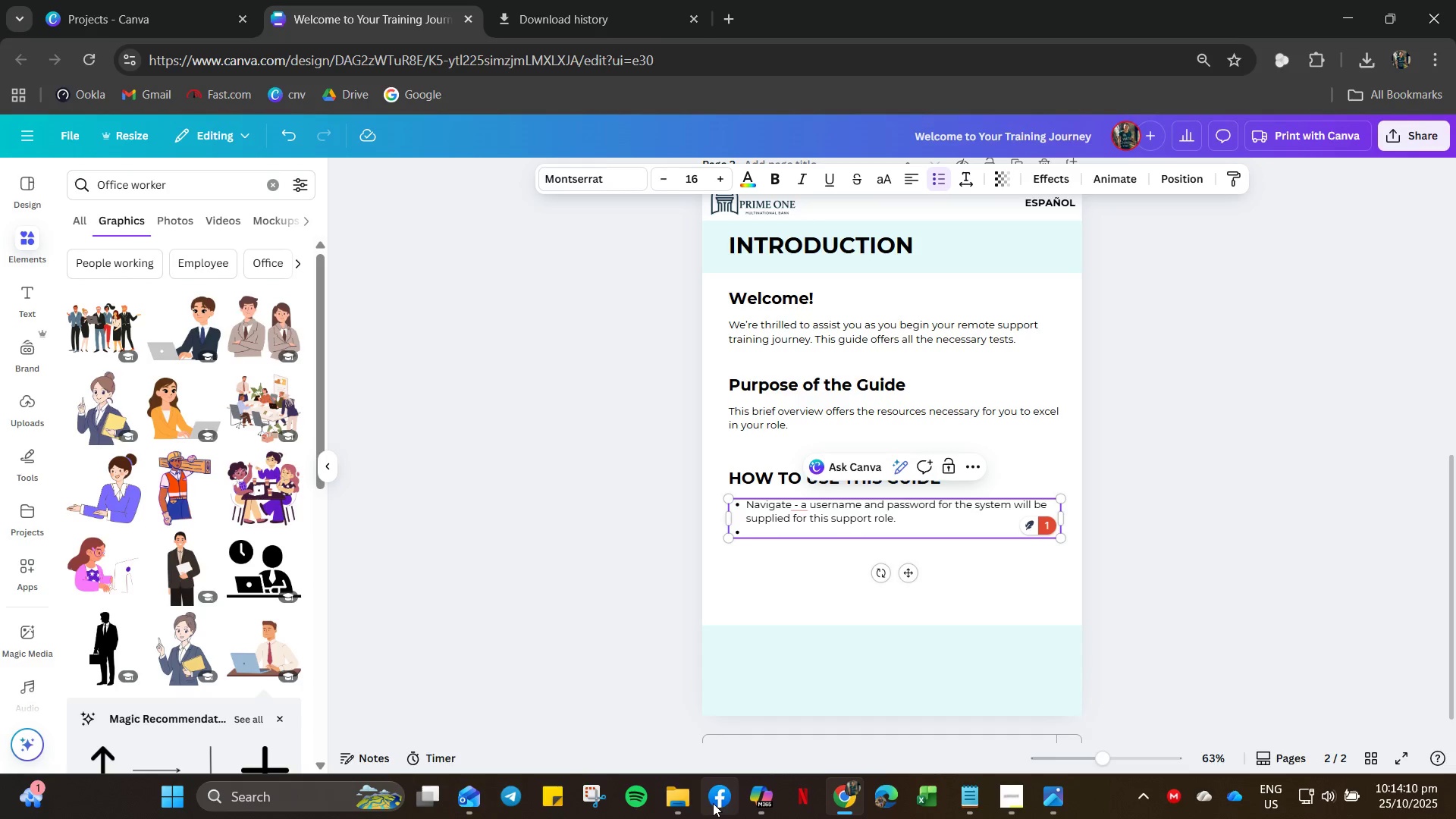 
left_click([962, 809])
 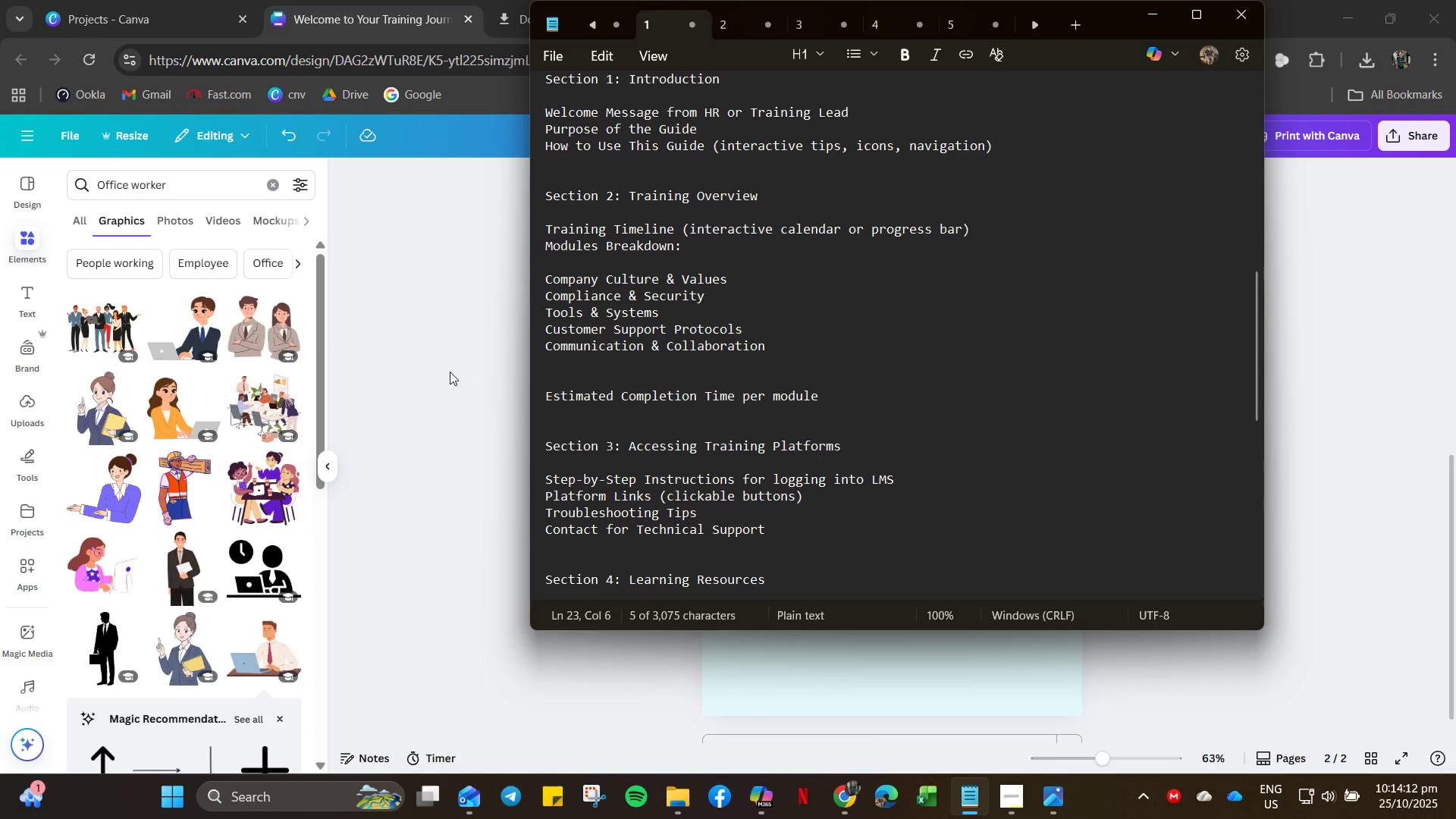 
scroll: coordinate [786, 393], scroll_direction: up, amount: 36.0
 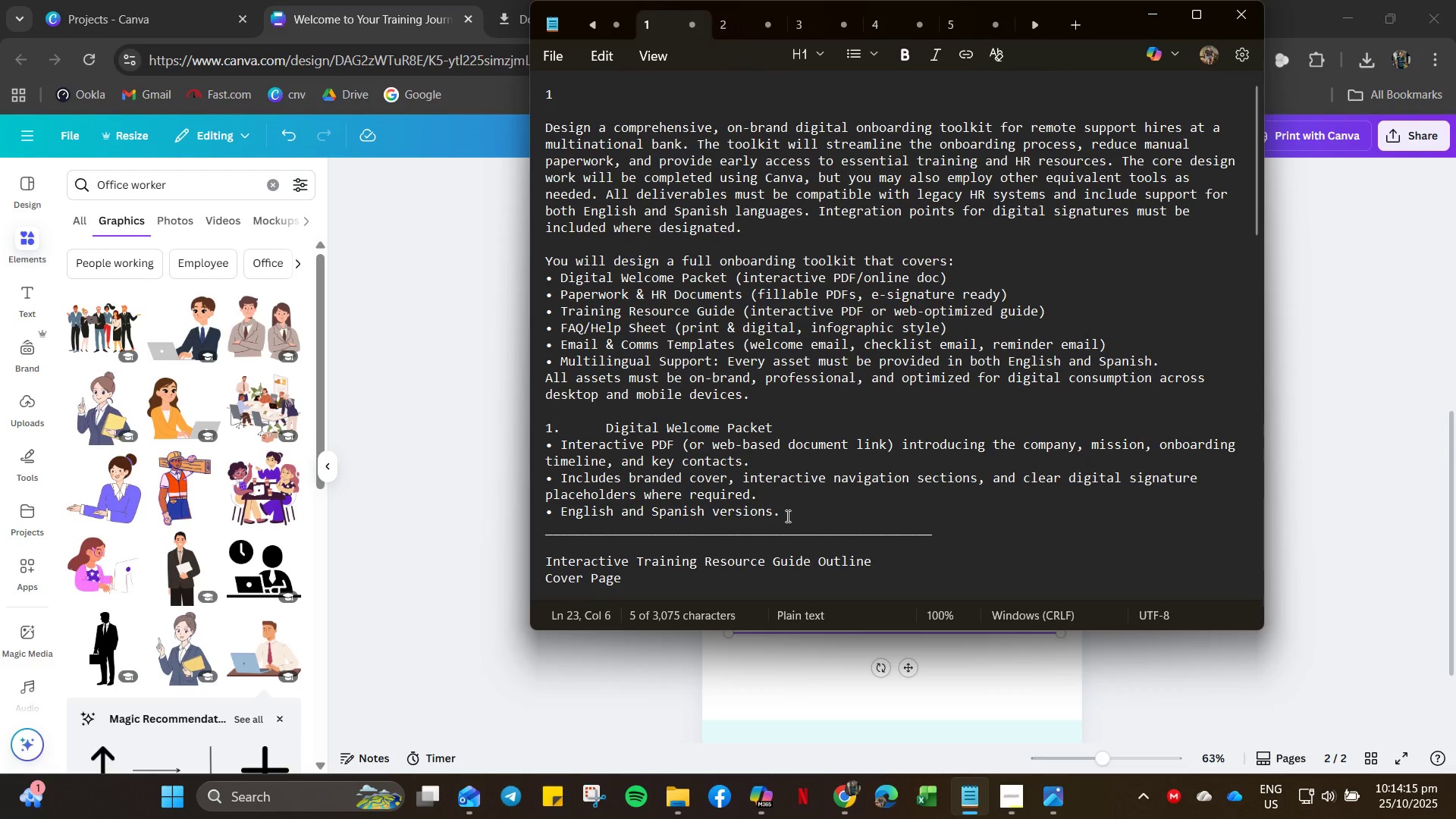 
left_click_drag(start_coordinate=[786, 516], to_coordinate=[525, 116])
 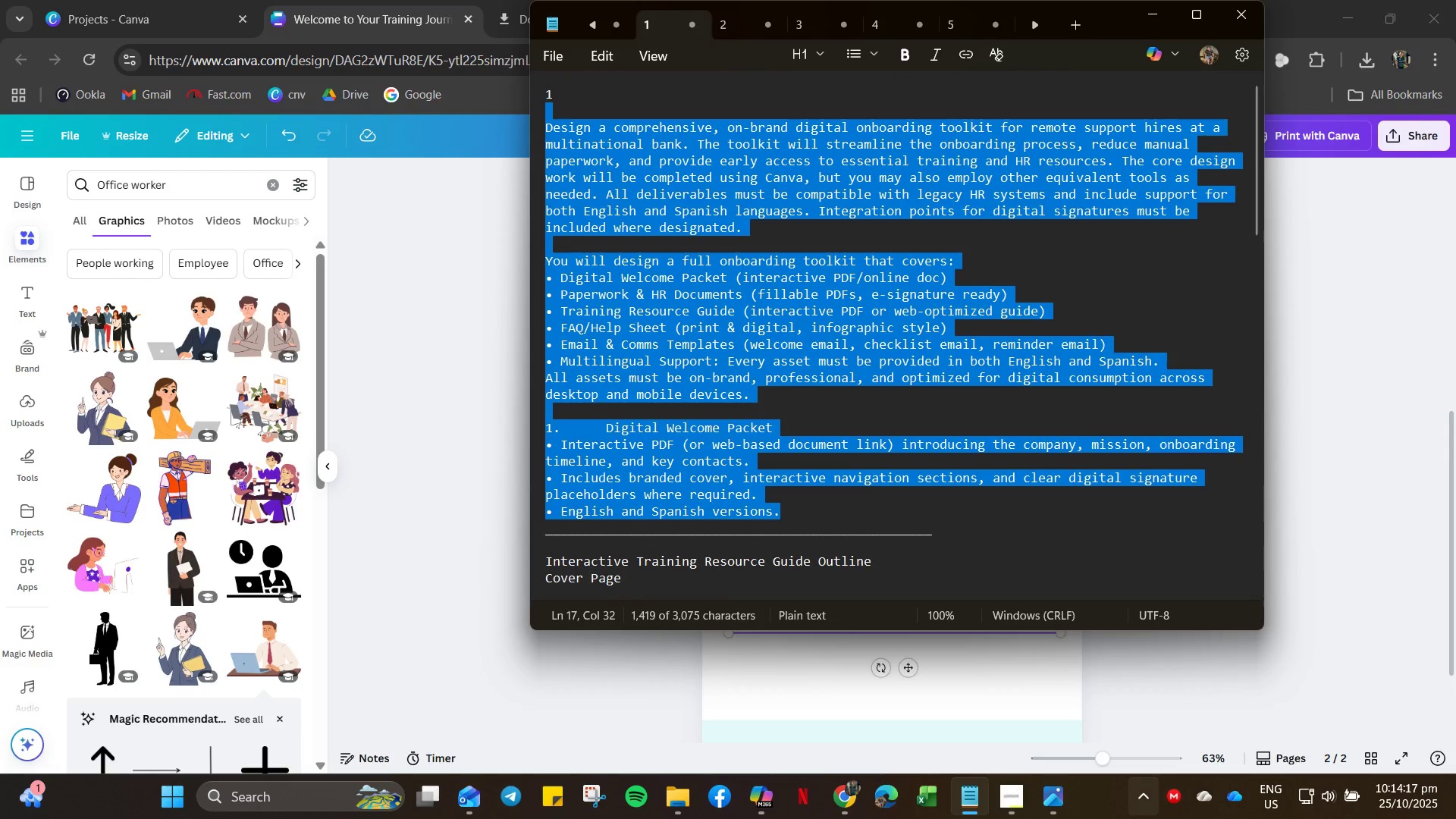 
key(Control+C)
 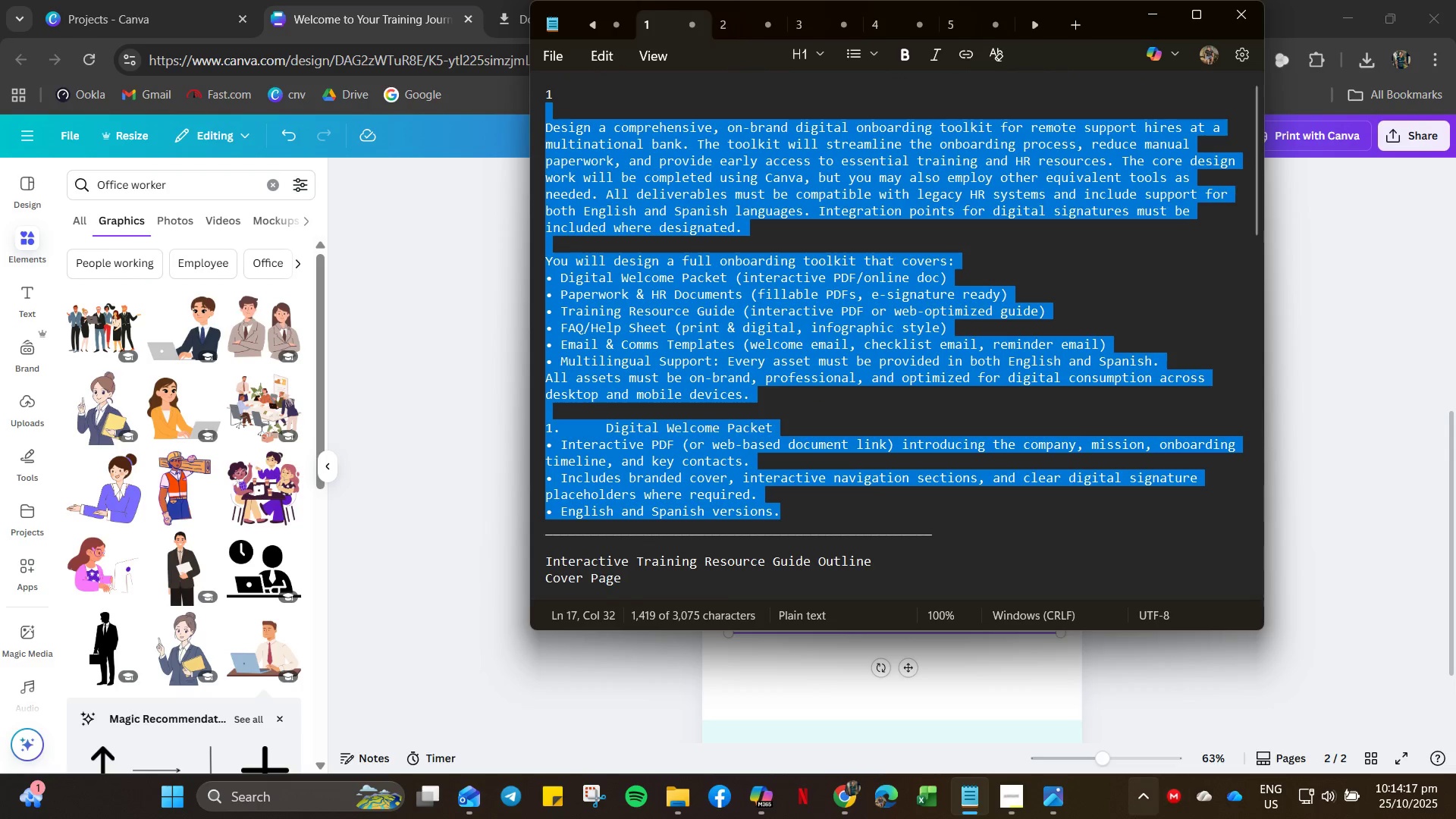 
key(Control+C)
 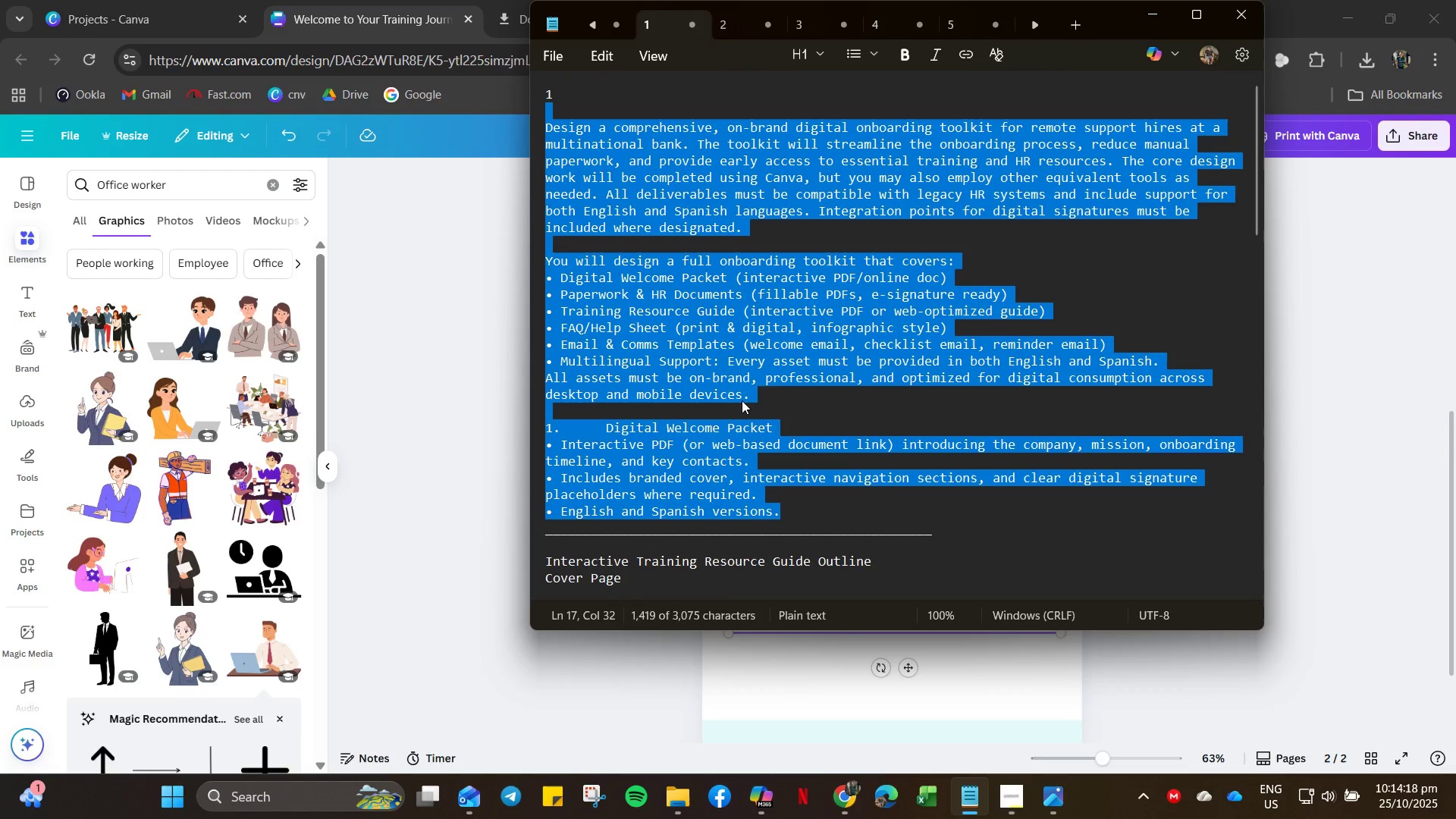 
left_click([744, 399])
 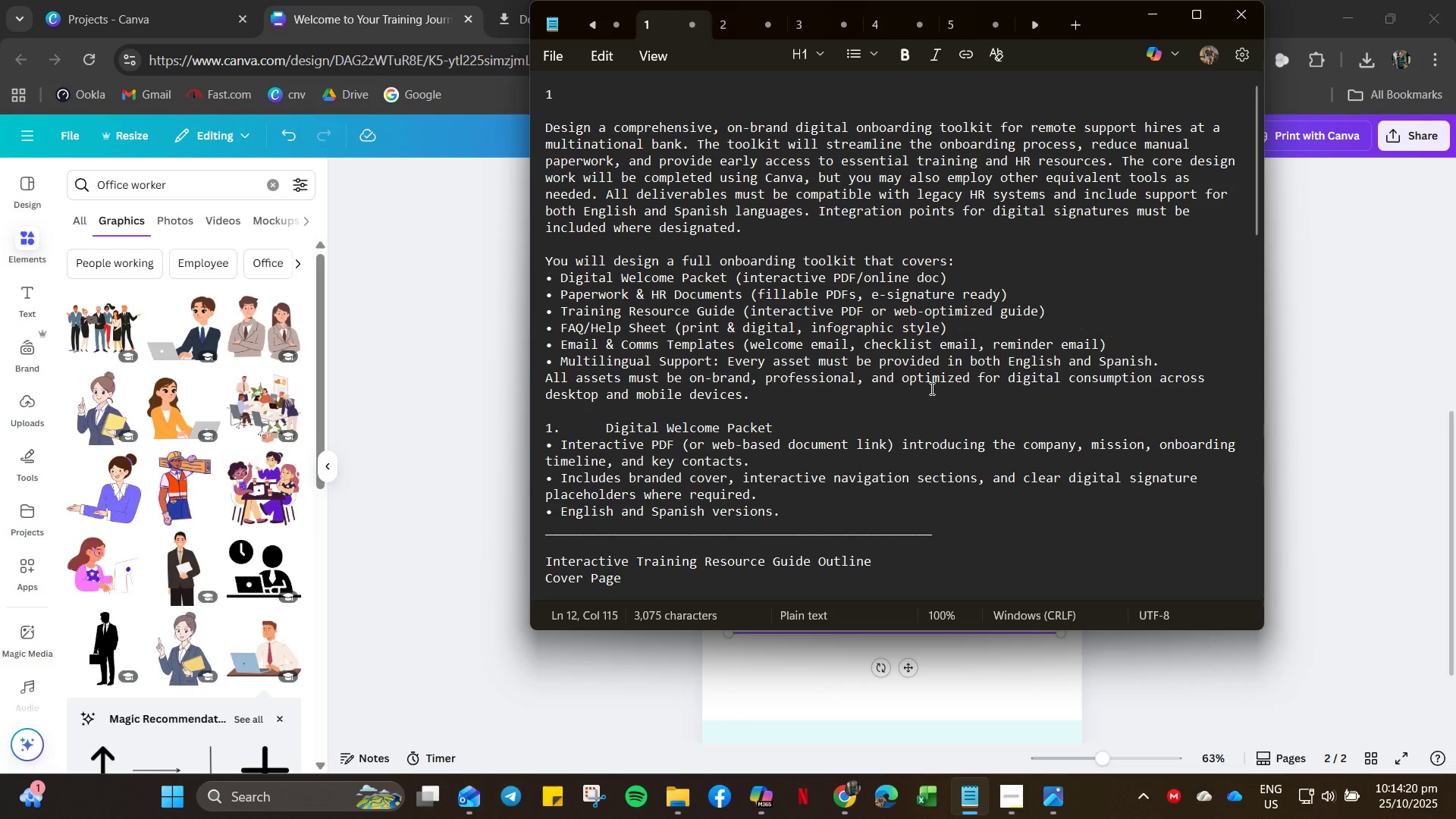 
left_click_drag(start_coordinate=[790, 400], to_coordinate=[470, 259])
 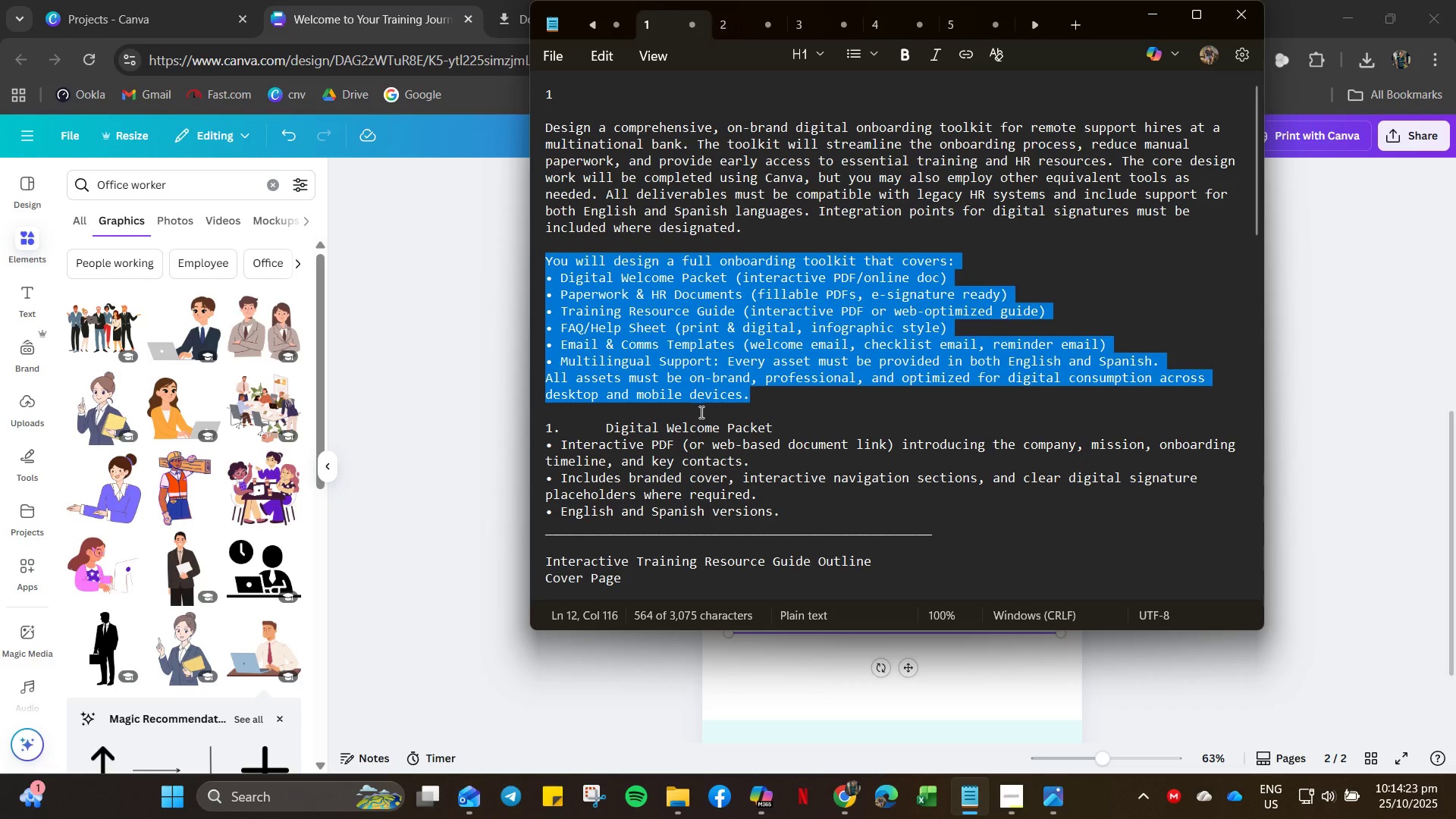 
key(Backspace)
 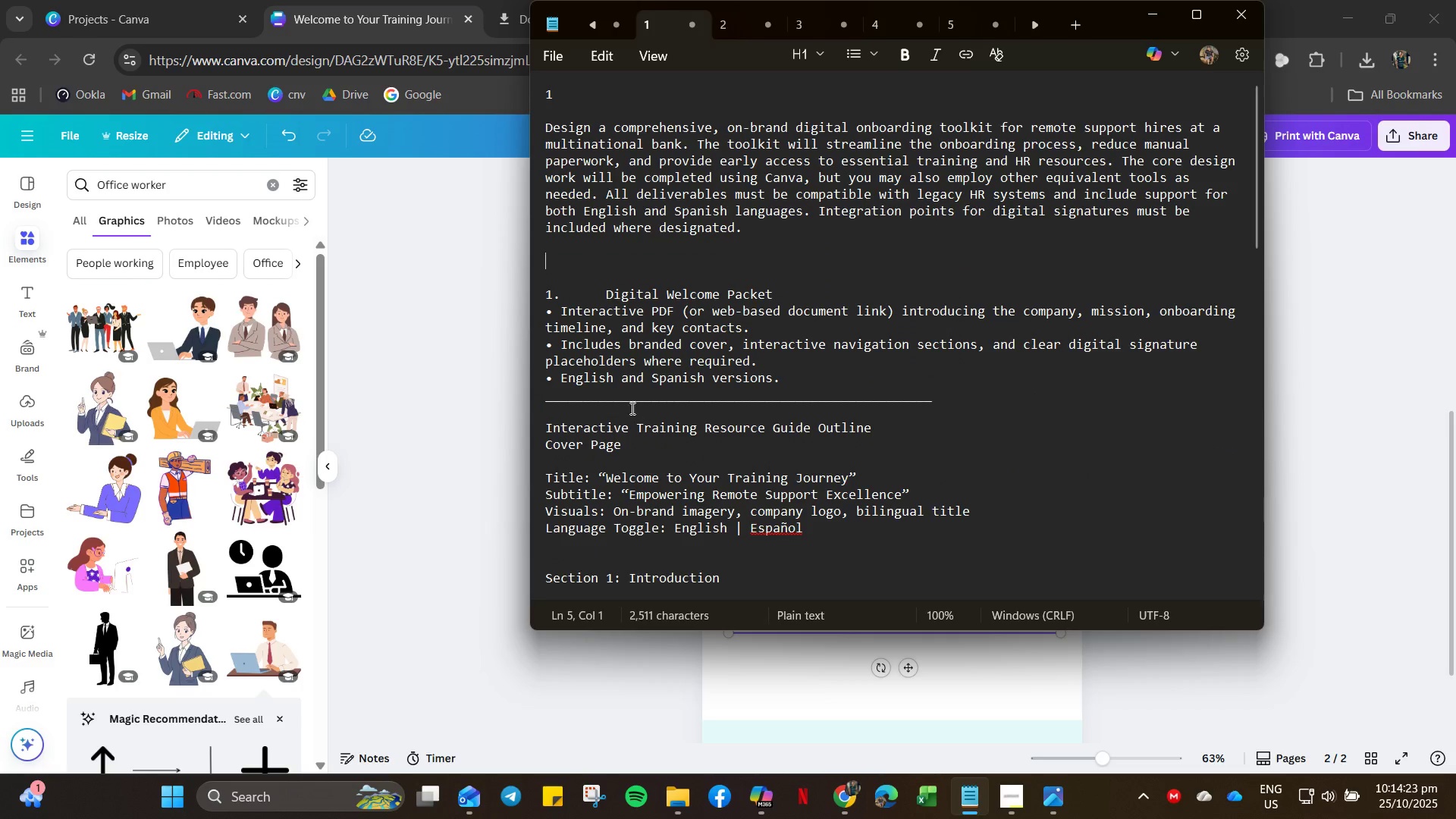 
key(Backspace)
 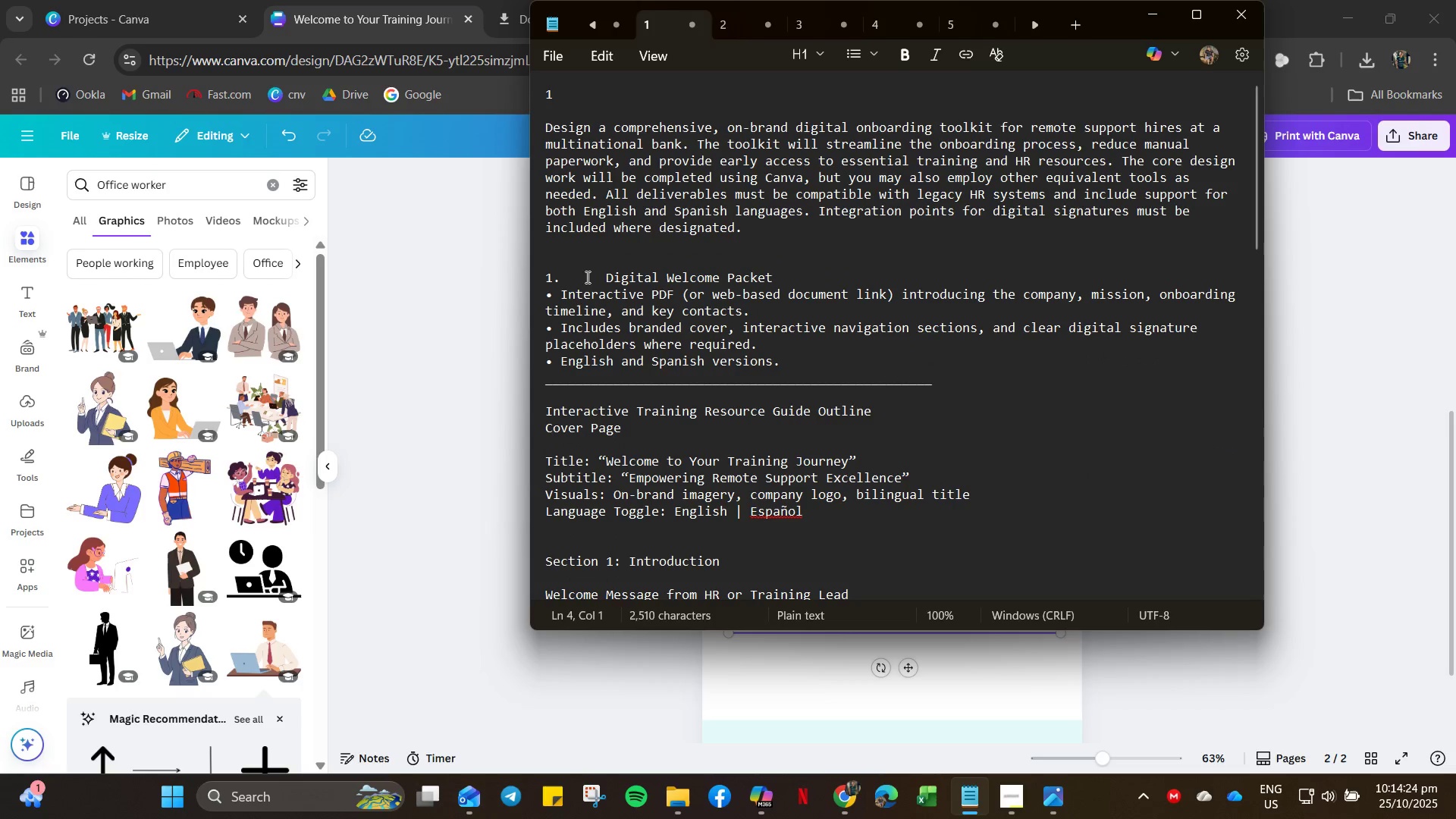 
left_click([565, 280])
 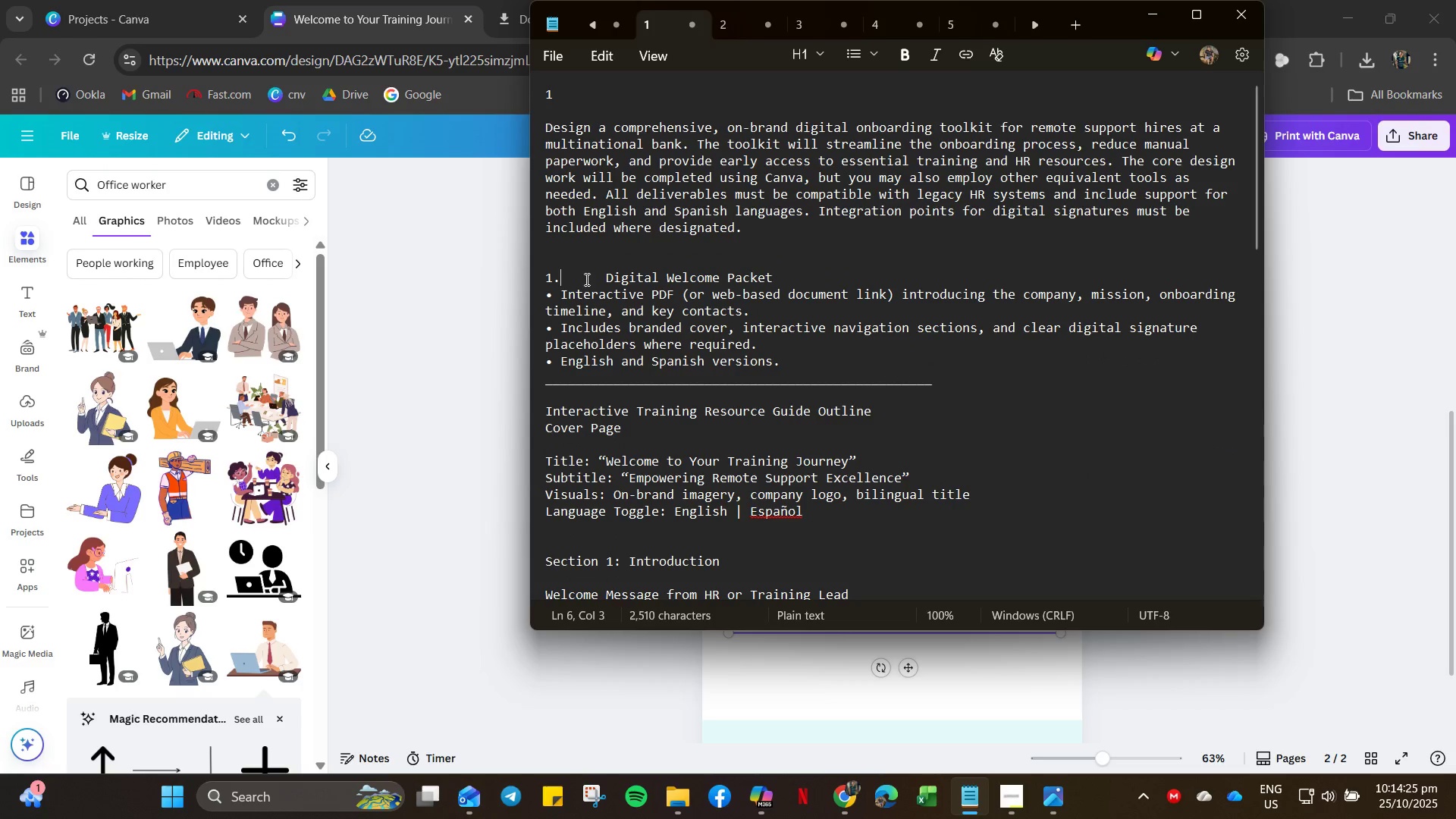 
key(Backspace)
 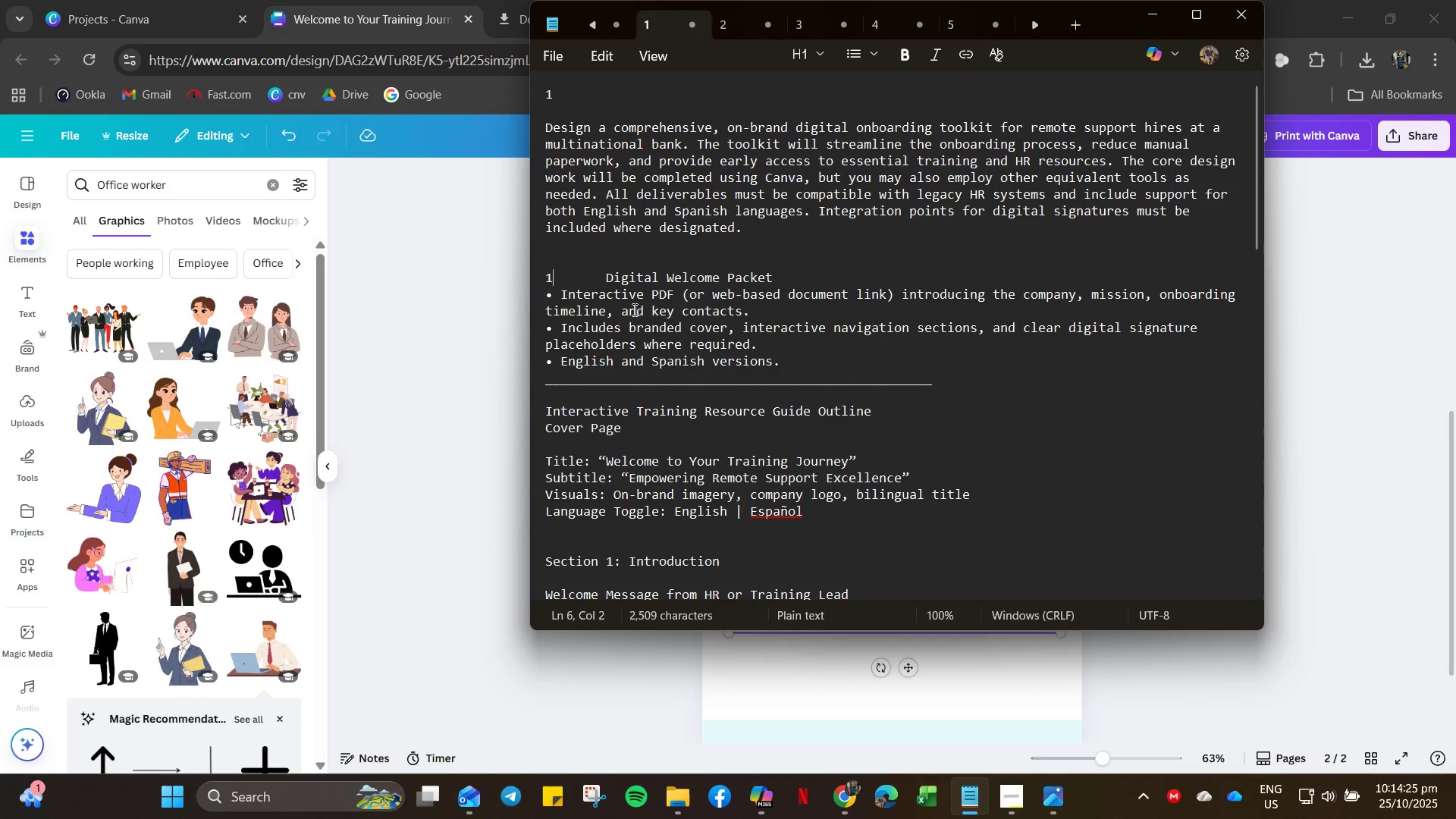 
key(Backspace)
 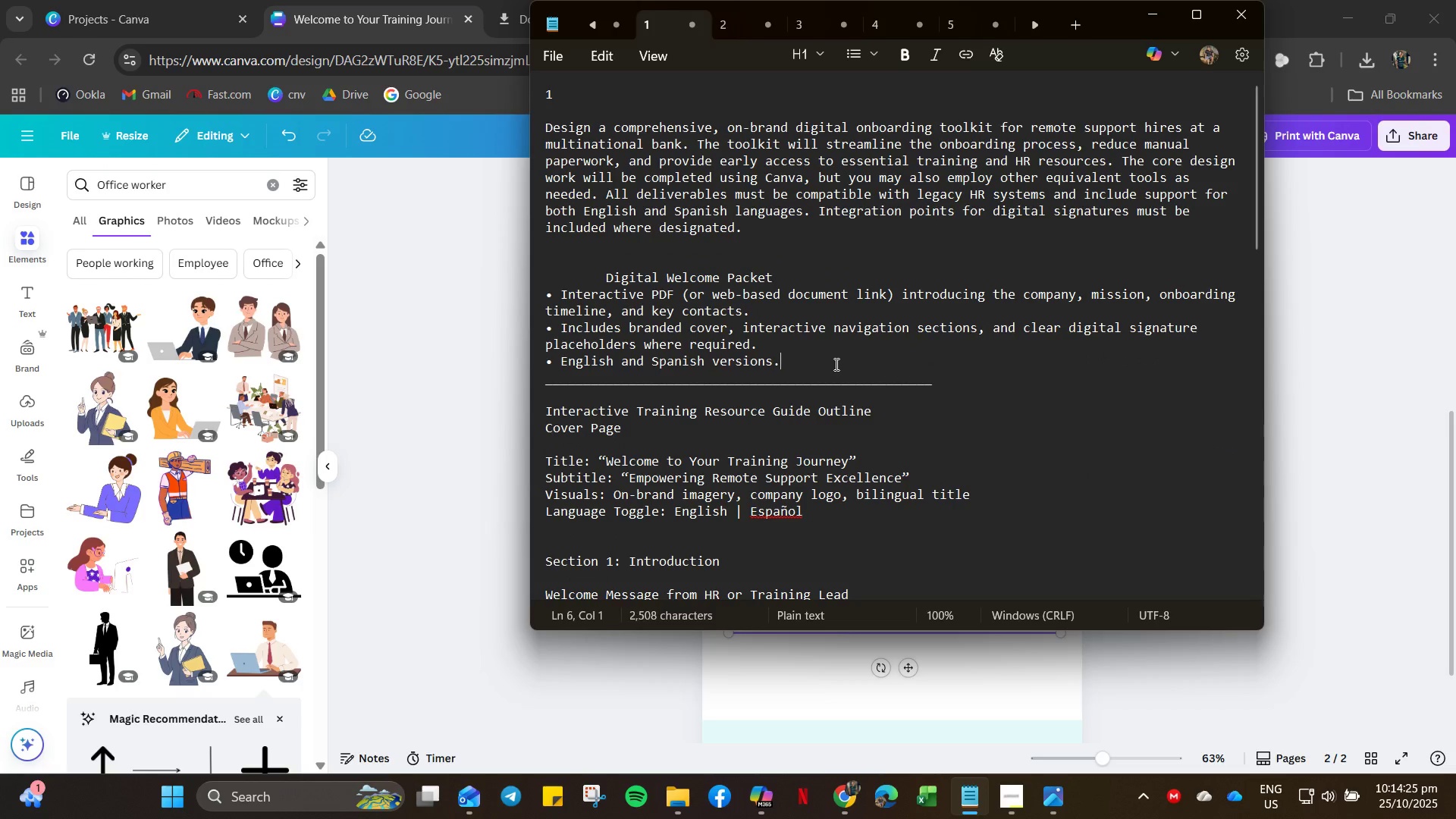 
left_click_drag(start_coordinate=[835, 364], to_coordinate=[382, 136])
 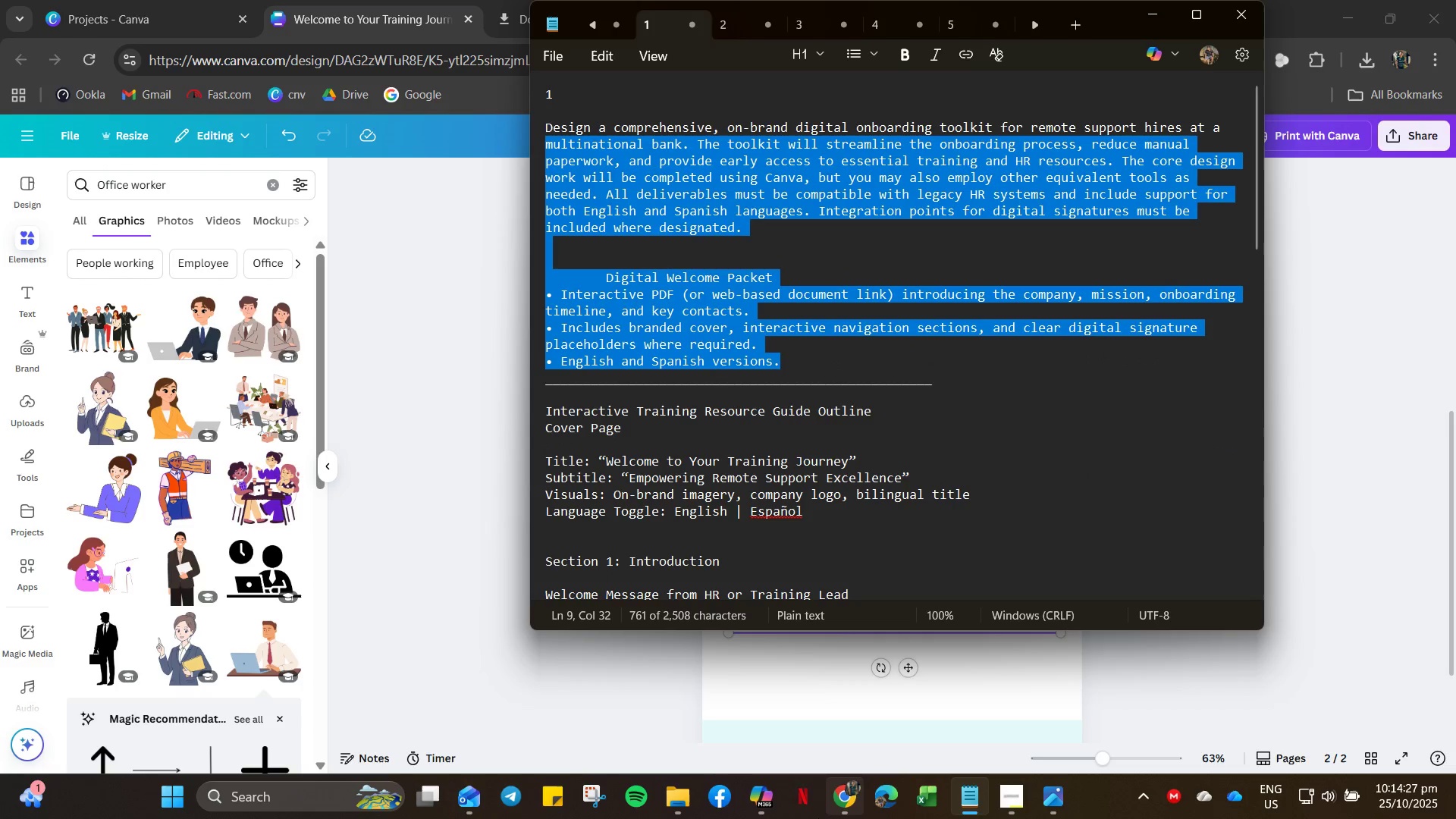 
key(Control+C)
 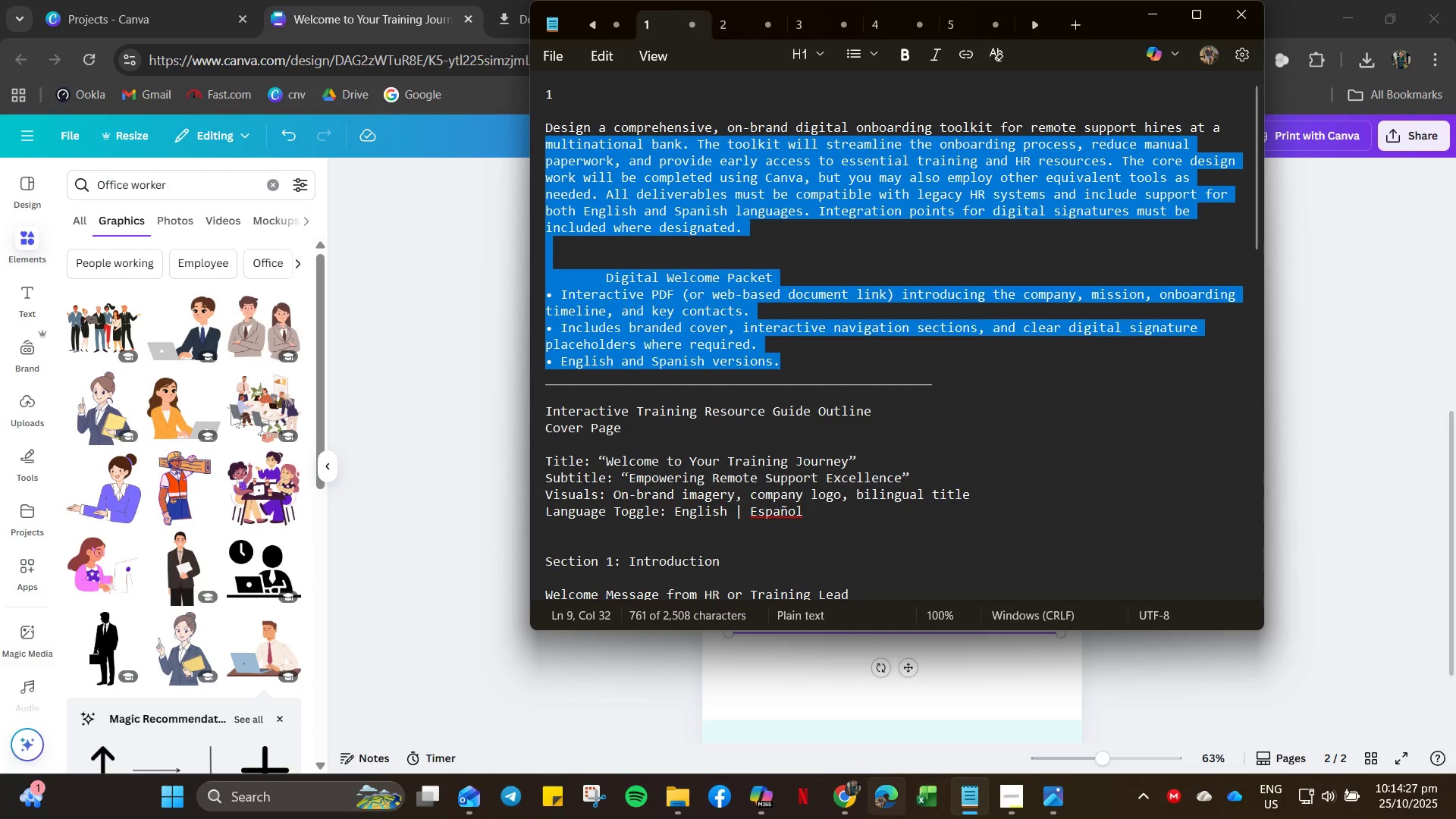 
key(Control+C)
 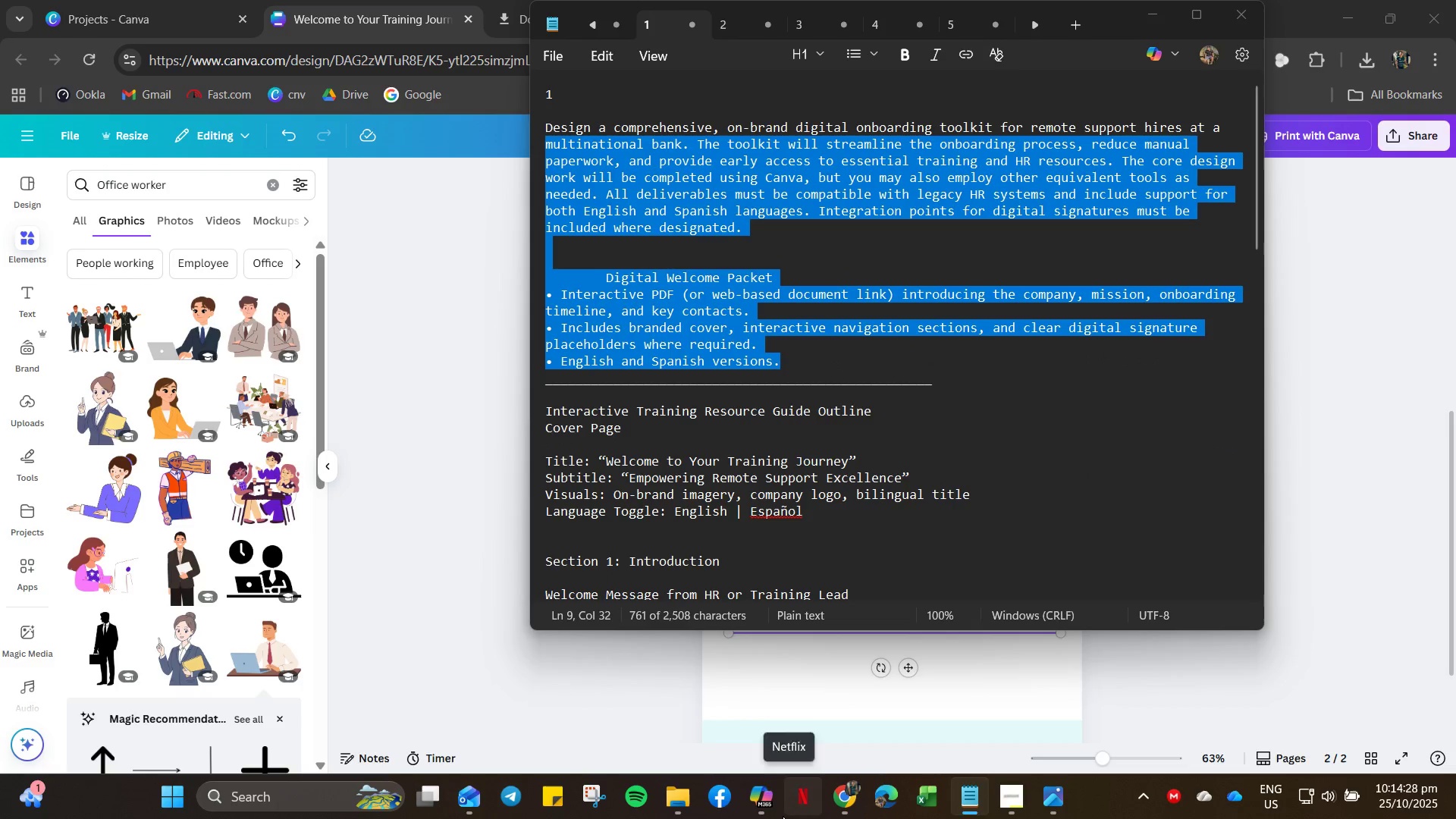 
double_click([768, 807])
 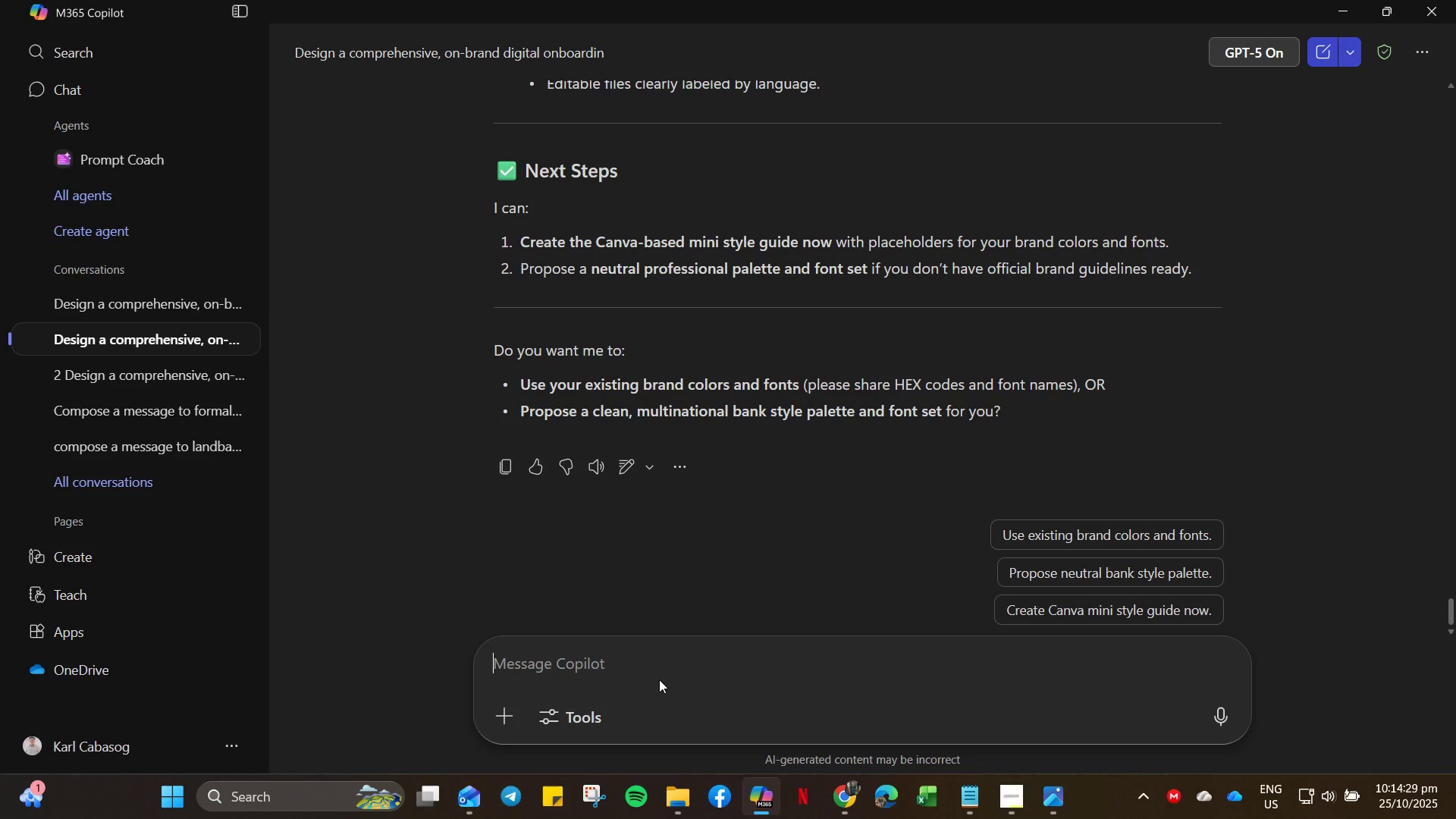 
key(Control+ControlLeft)
 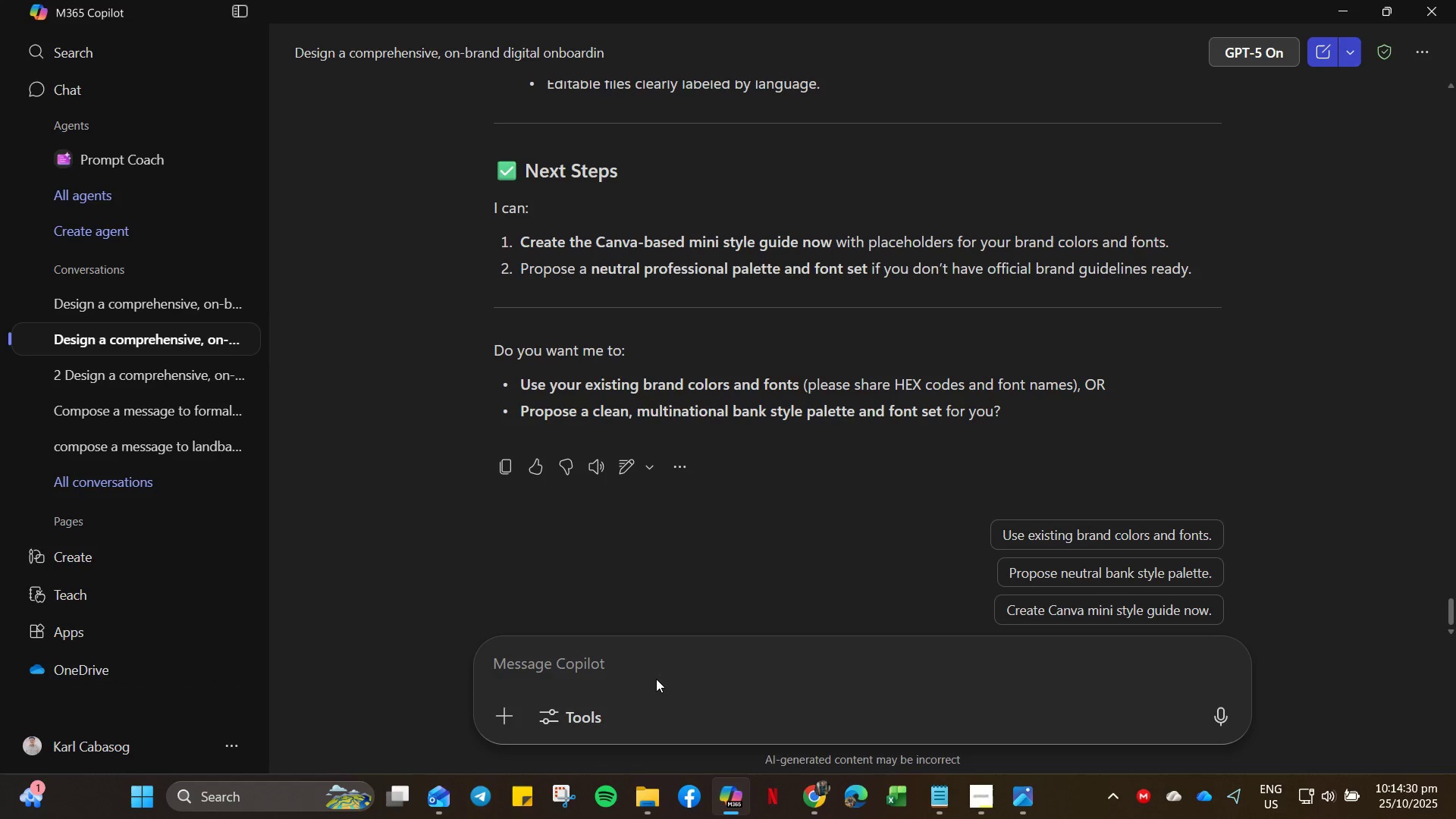 
key(Control+V)
 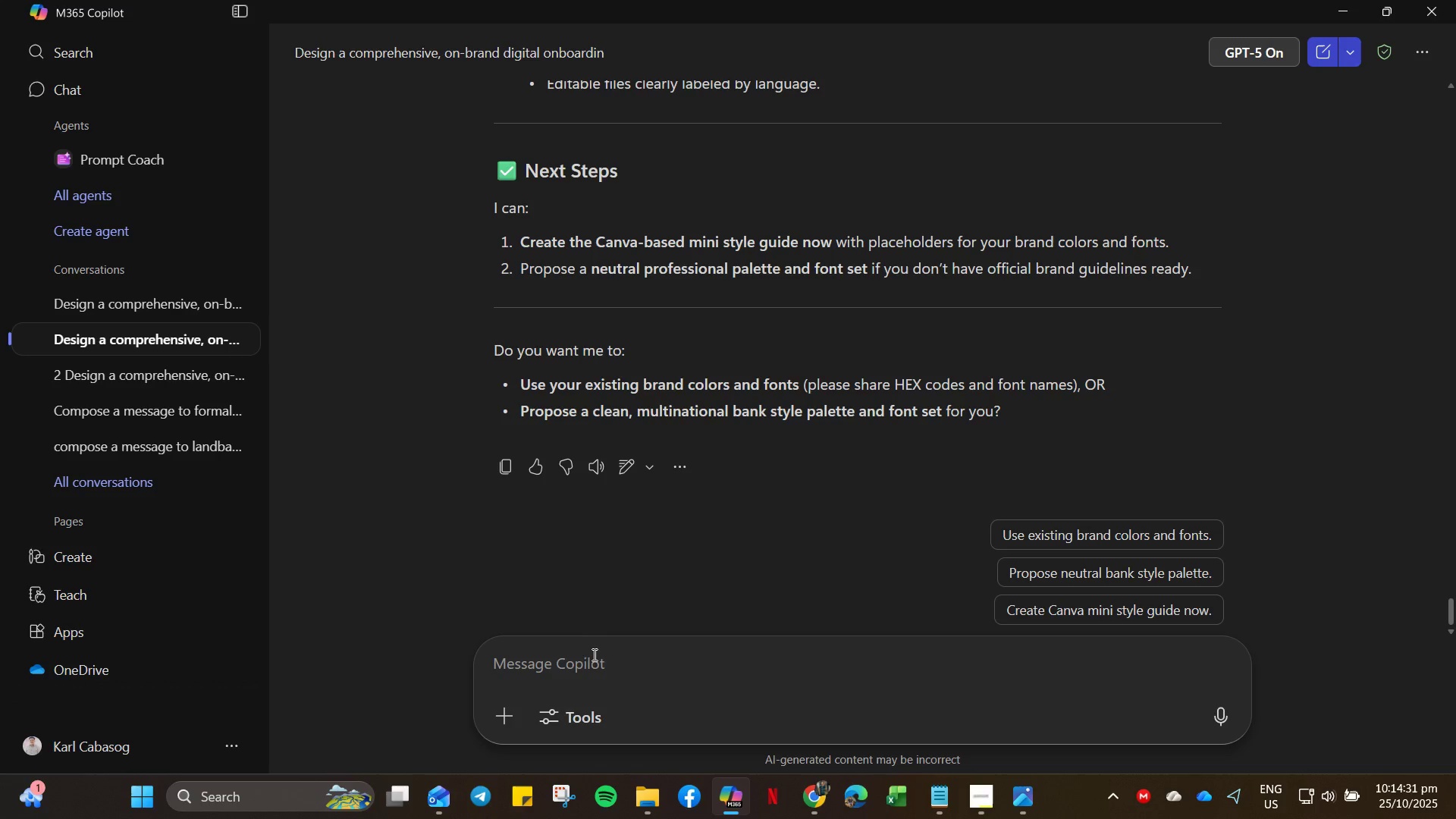 
double_click([590, 664])
 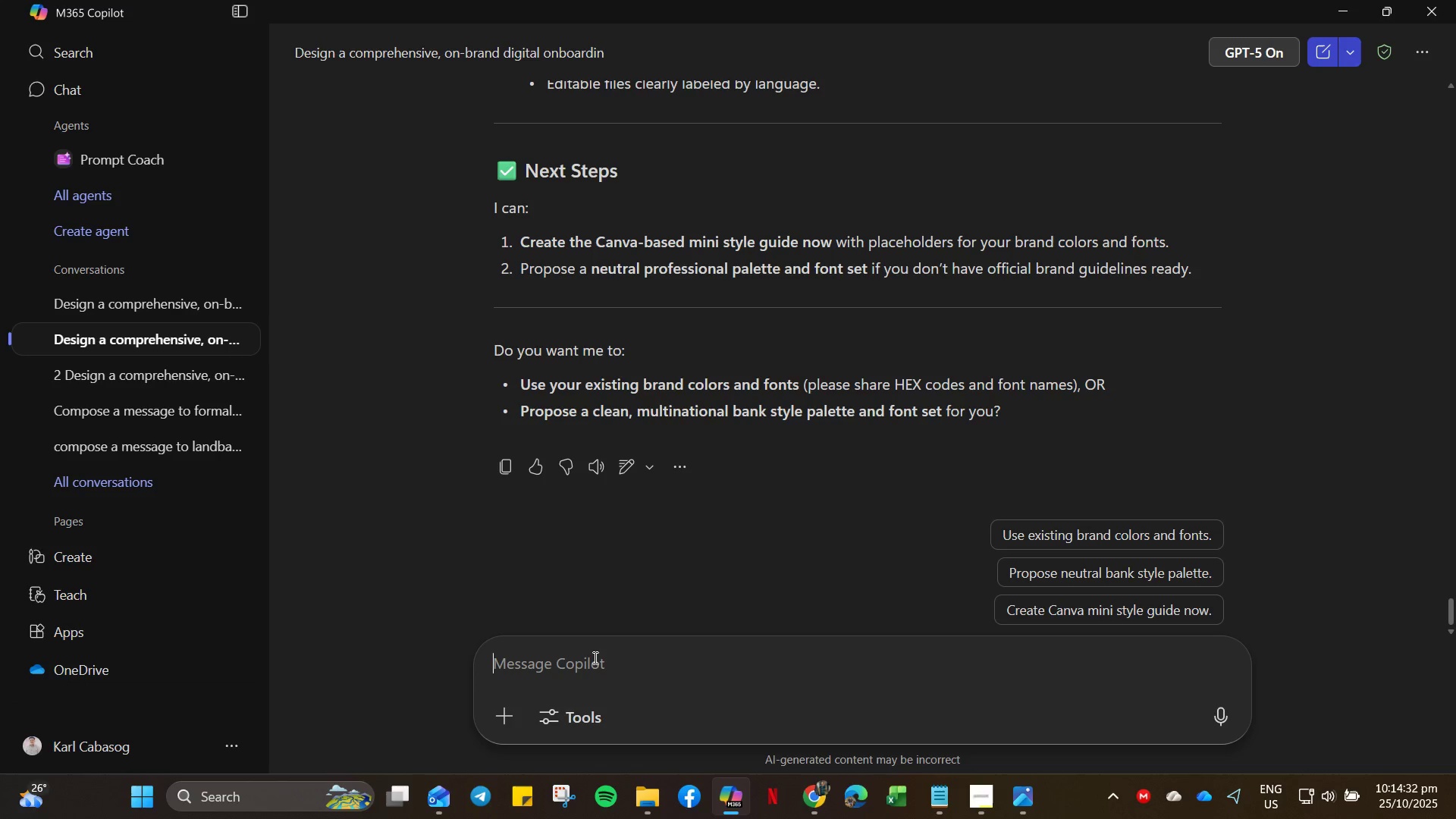 
key(Control+V)
 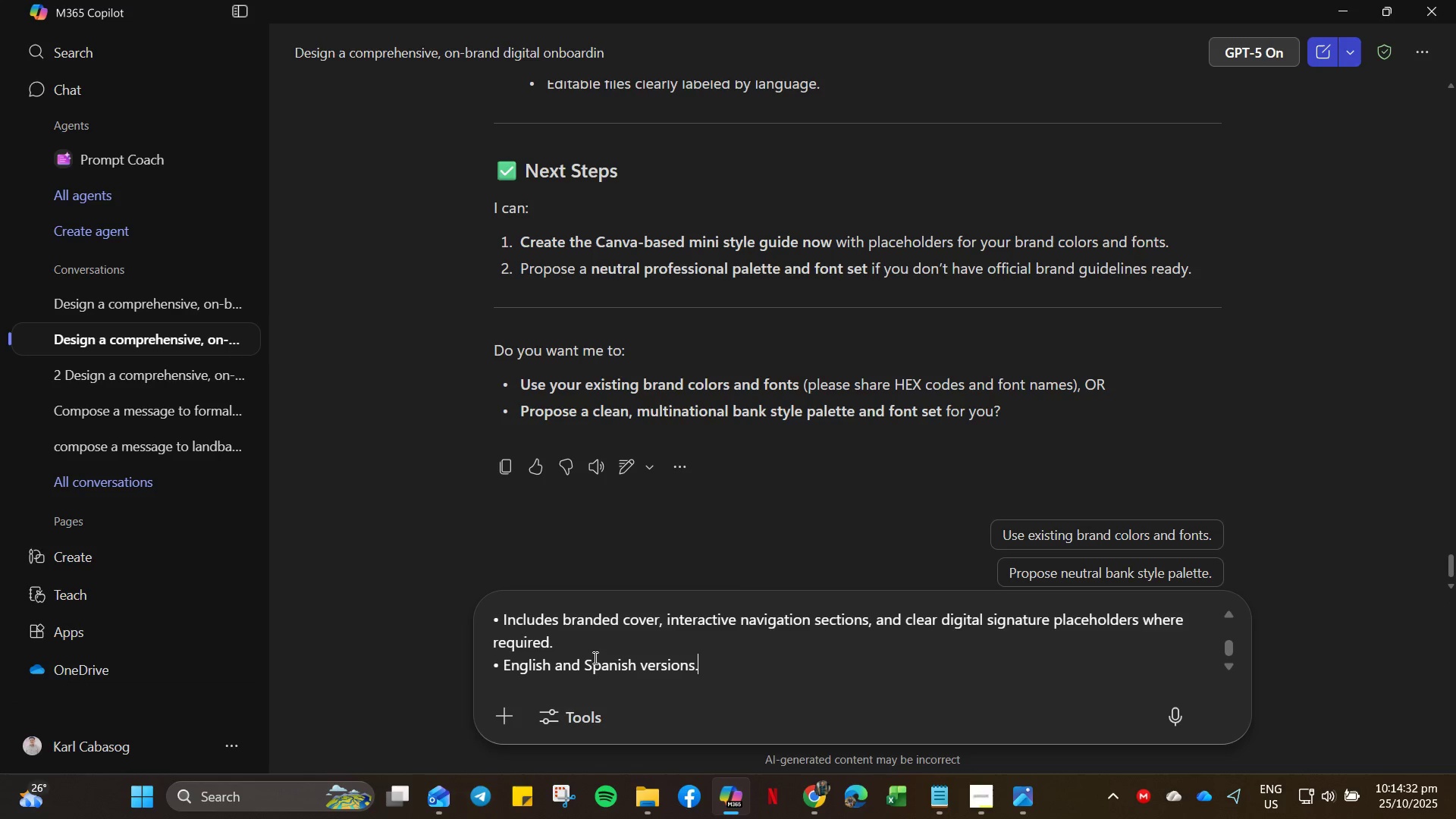 
key(Enter)
 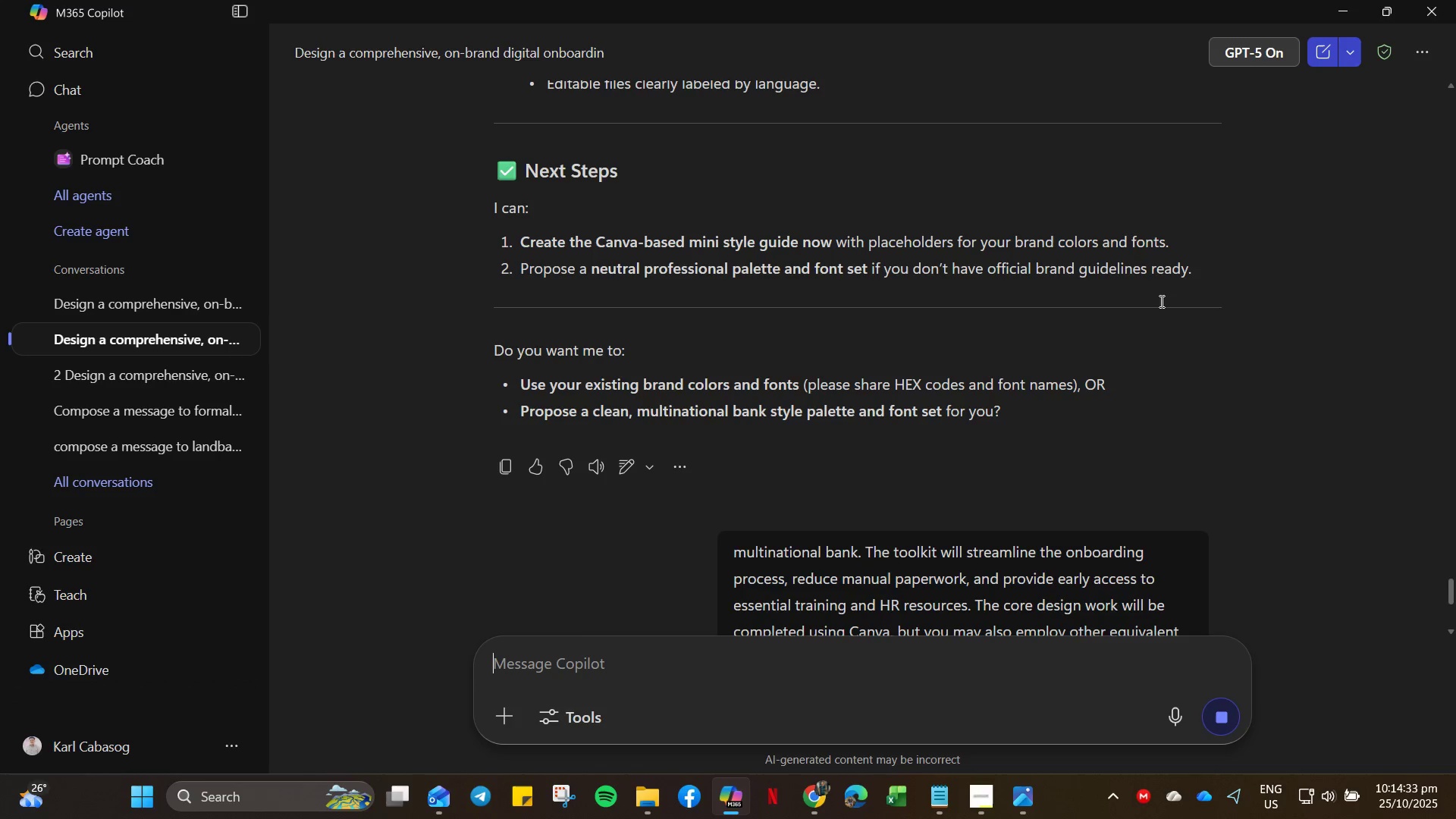 
scroll: coordinate [1455, 591], scroll_direction: down, amount: 19.0
 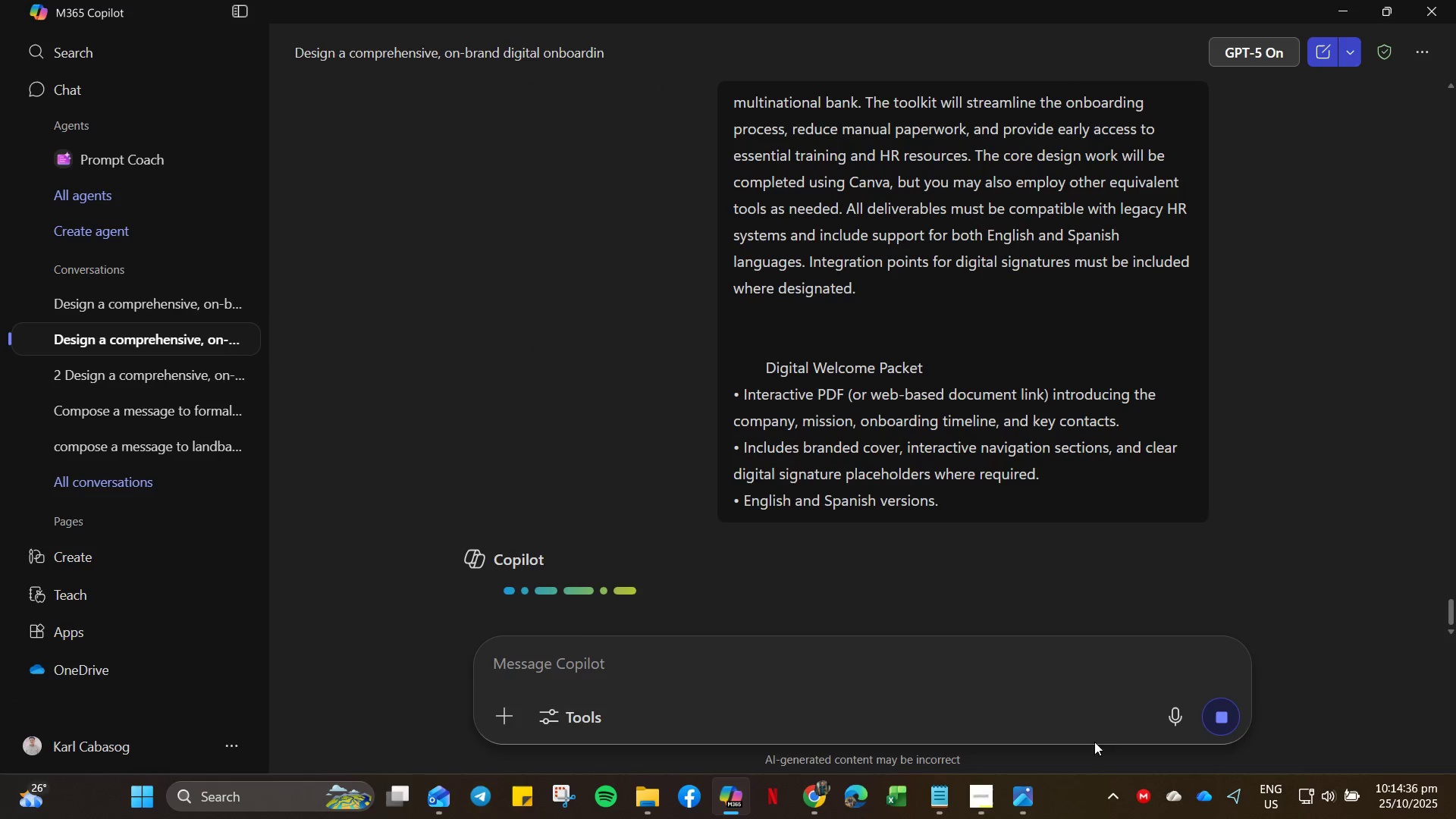 
left_click([1033, 789])
 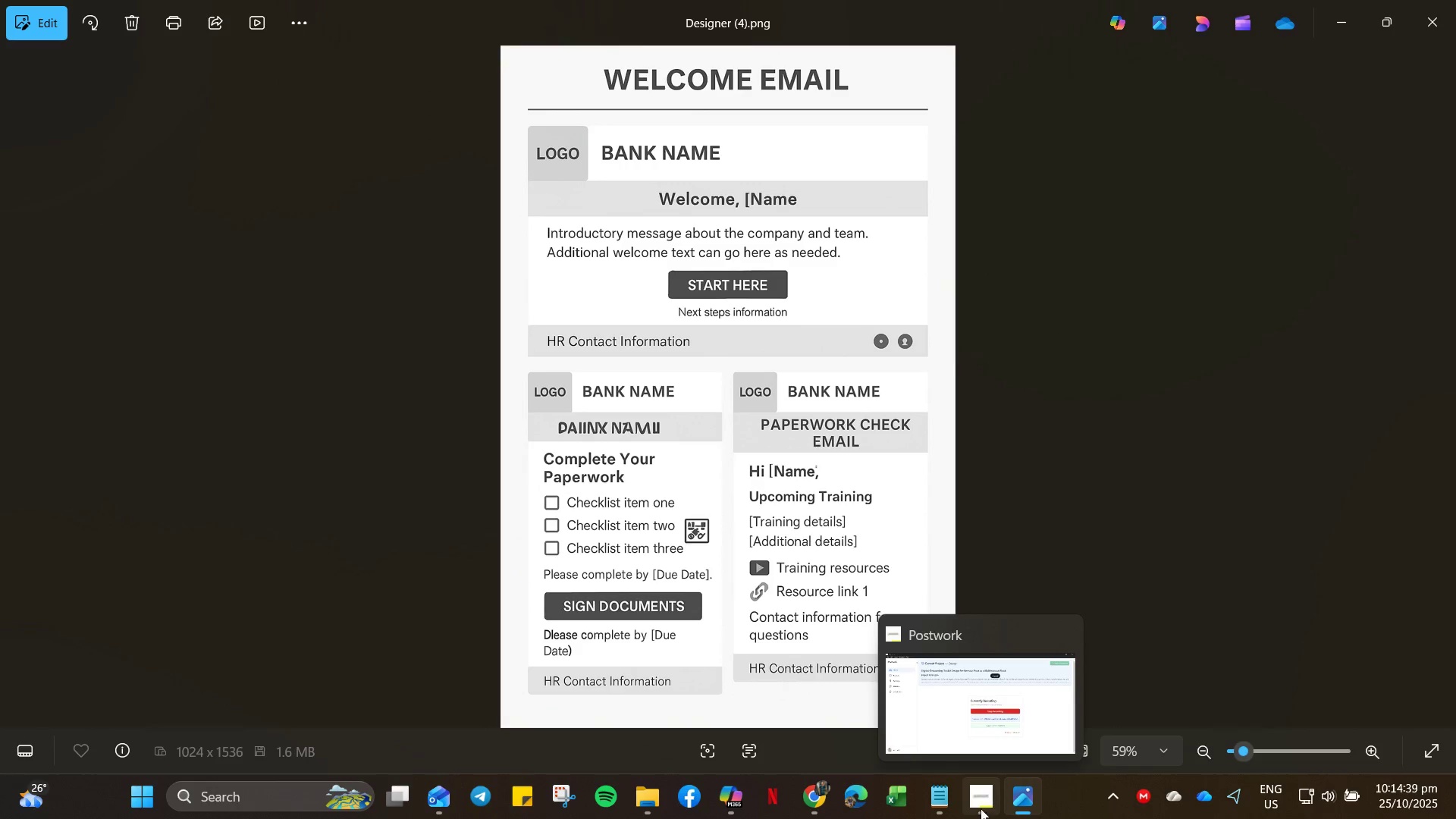 
left_click([946, 805])
 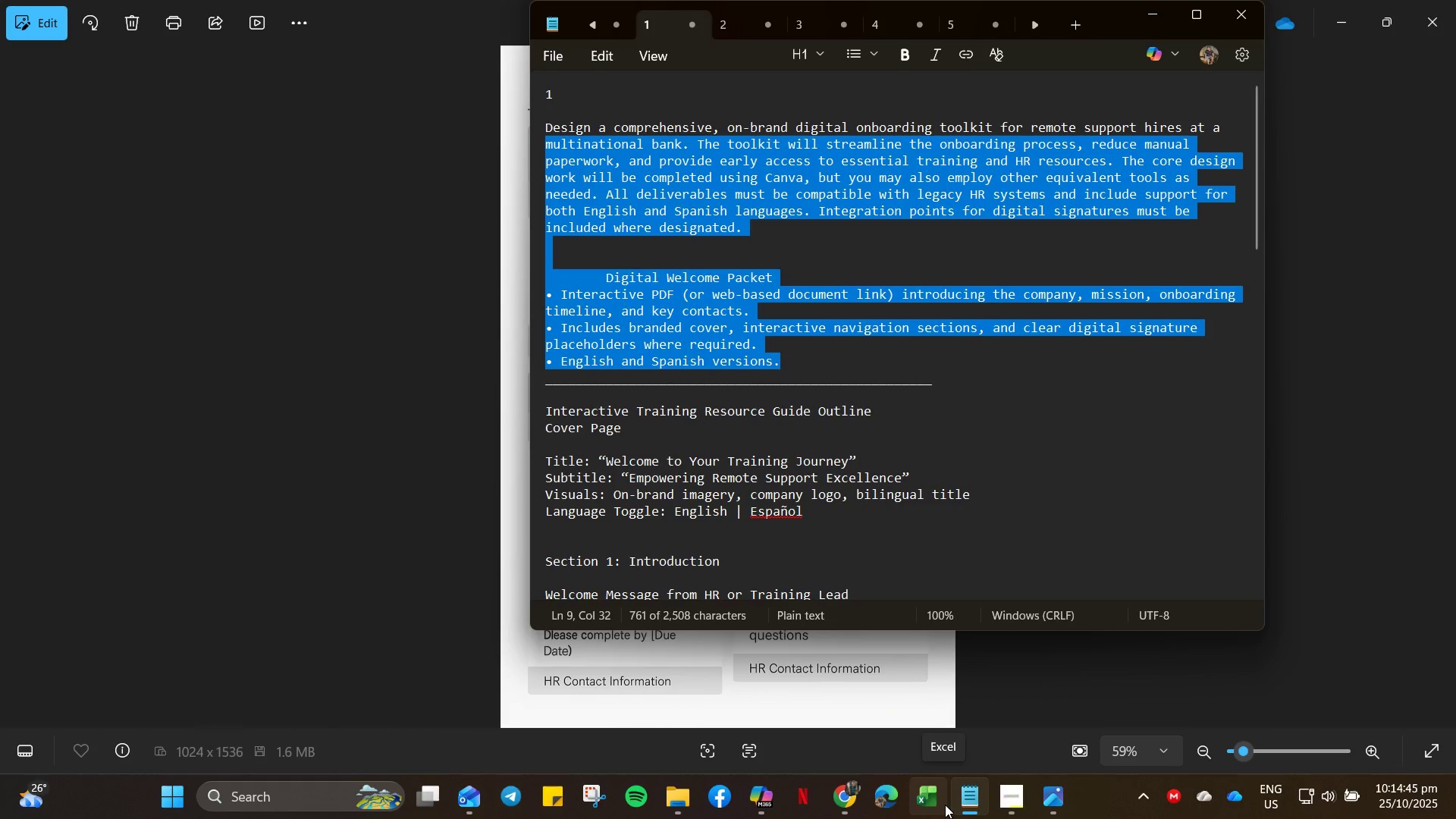 
wait(7.23)
 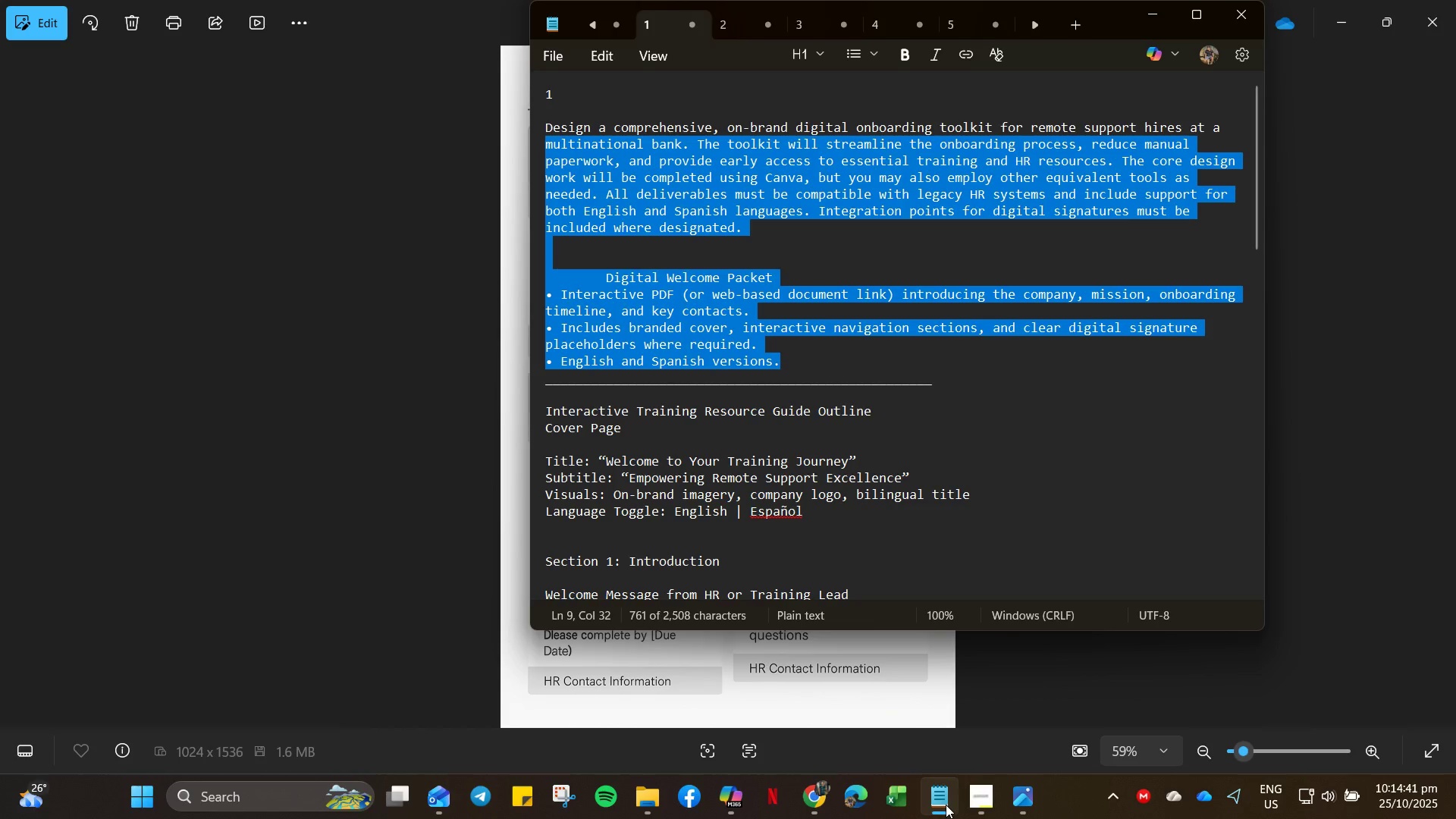 
left_click([1347, 543])
 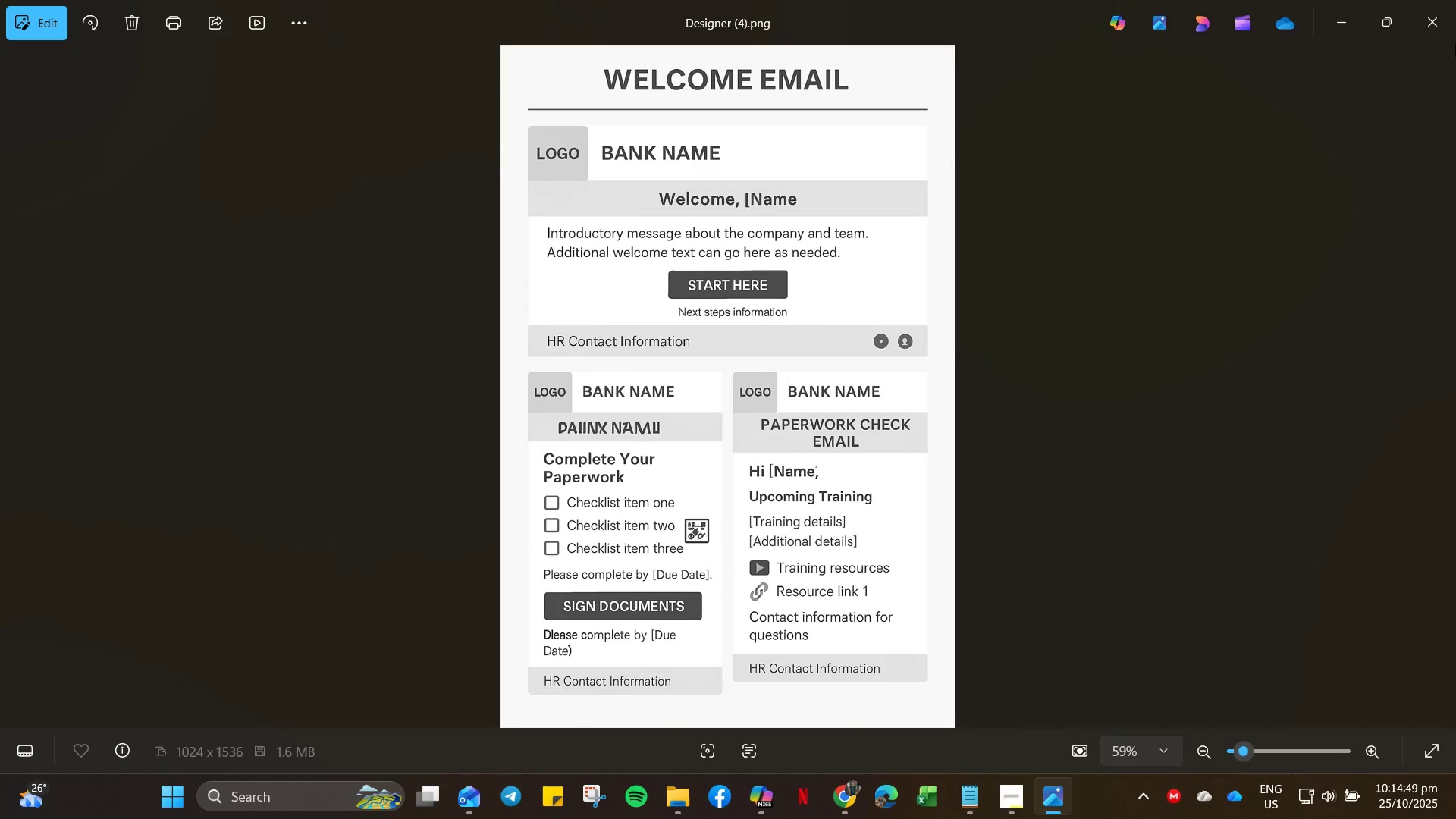 
left_click([1431, 20])
 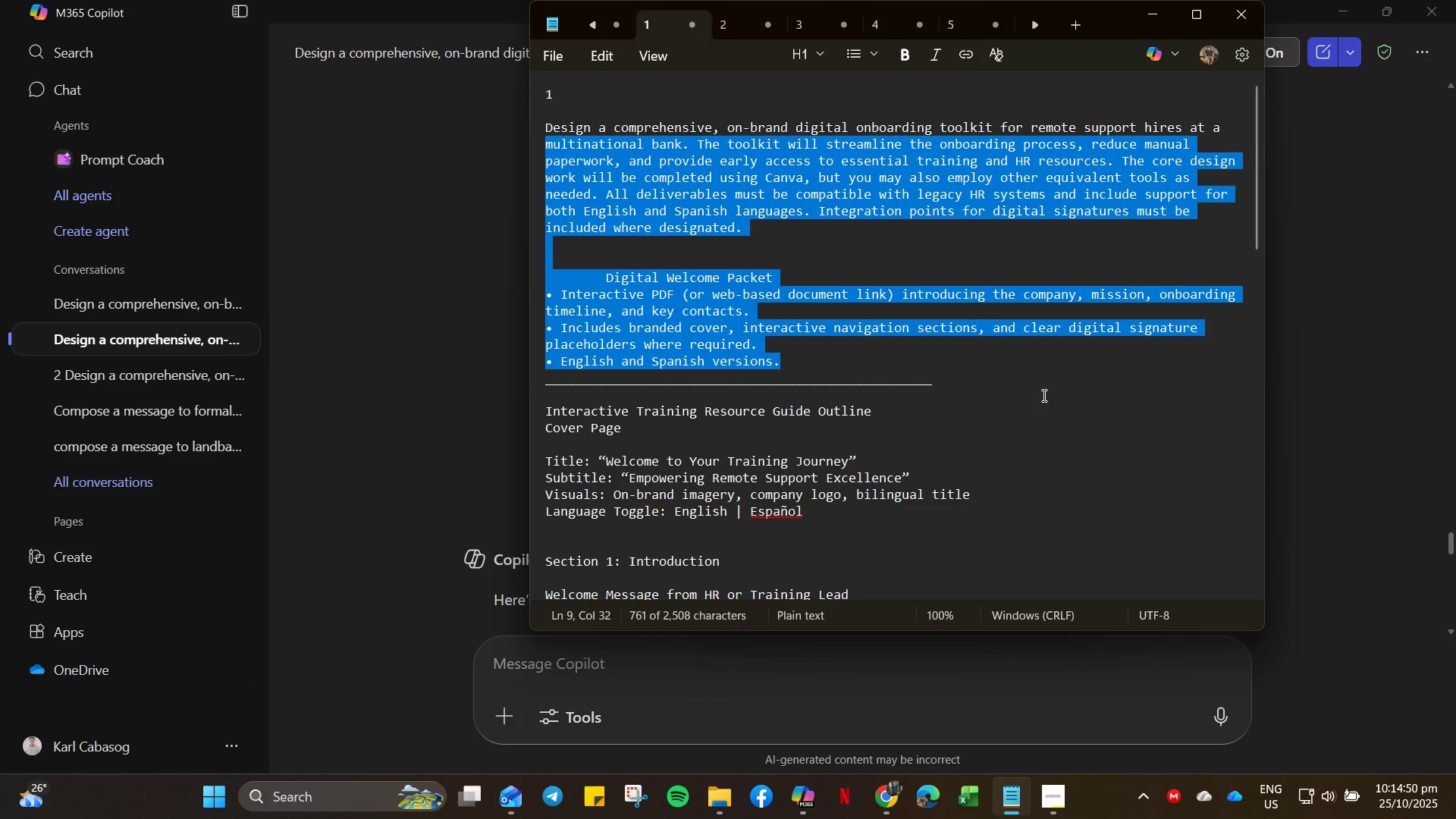 
scroll: coordinate [1042, 395], scroll_direction: down, amount: 1.0
 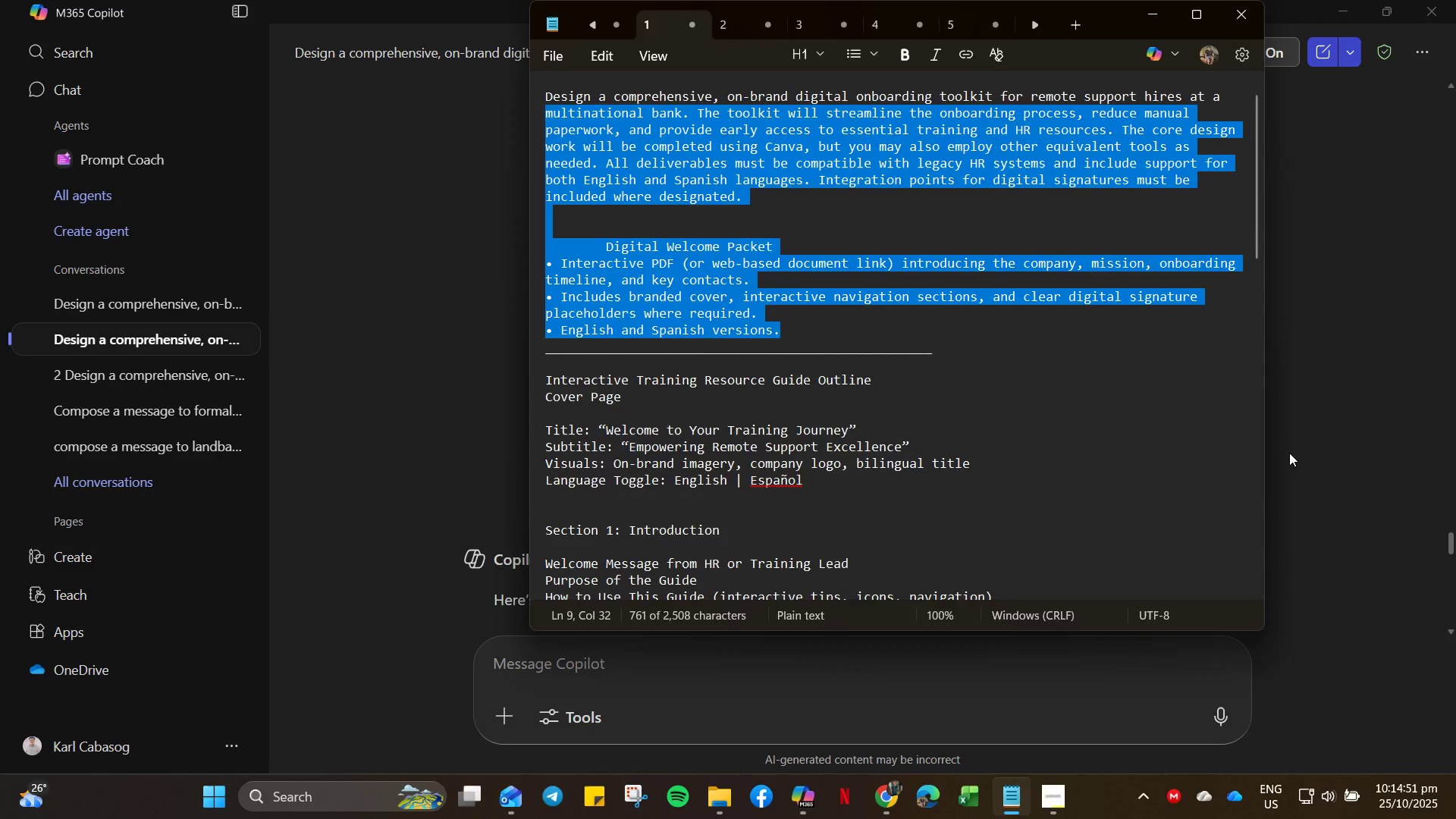 
left_click([1289, 453])
 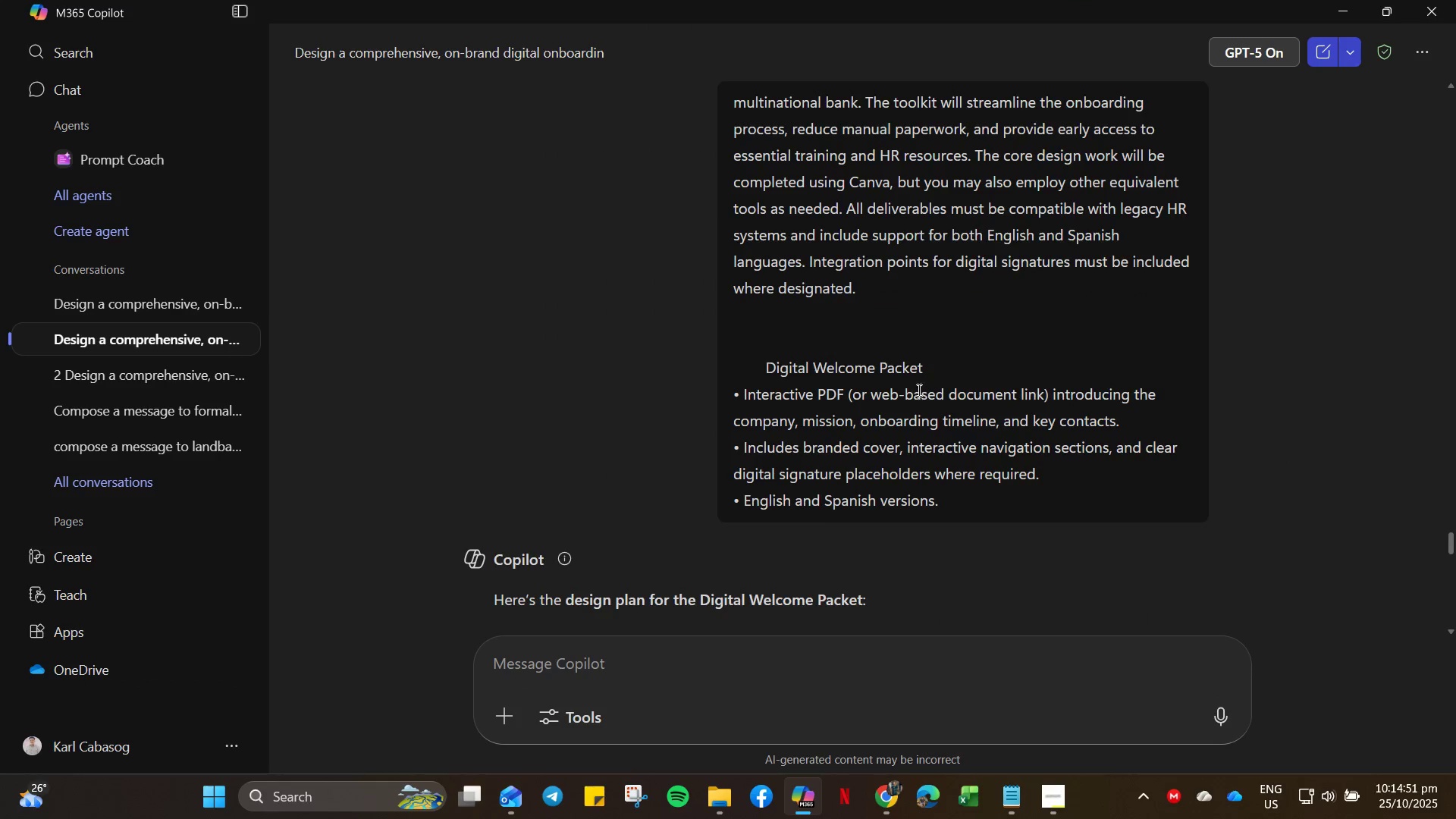 
scroll: coordinate [752, 543], scroll_direction: down, amount: 57.0
 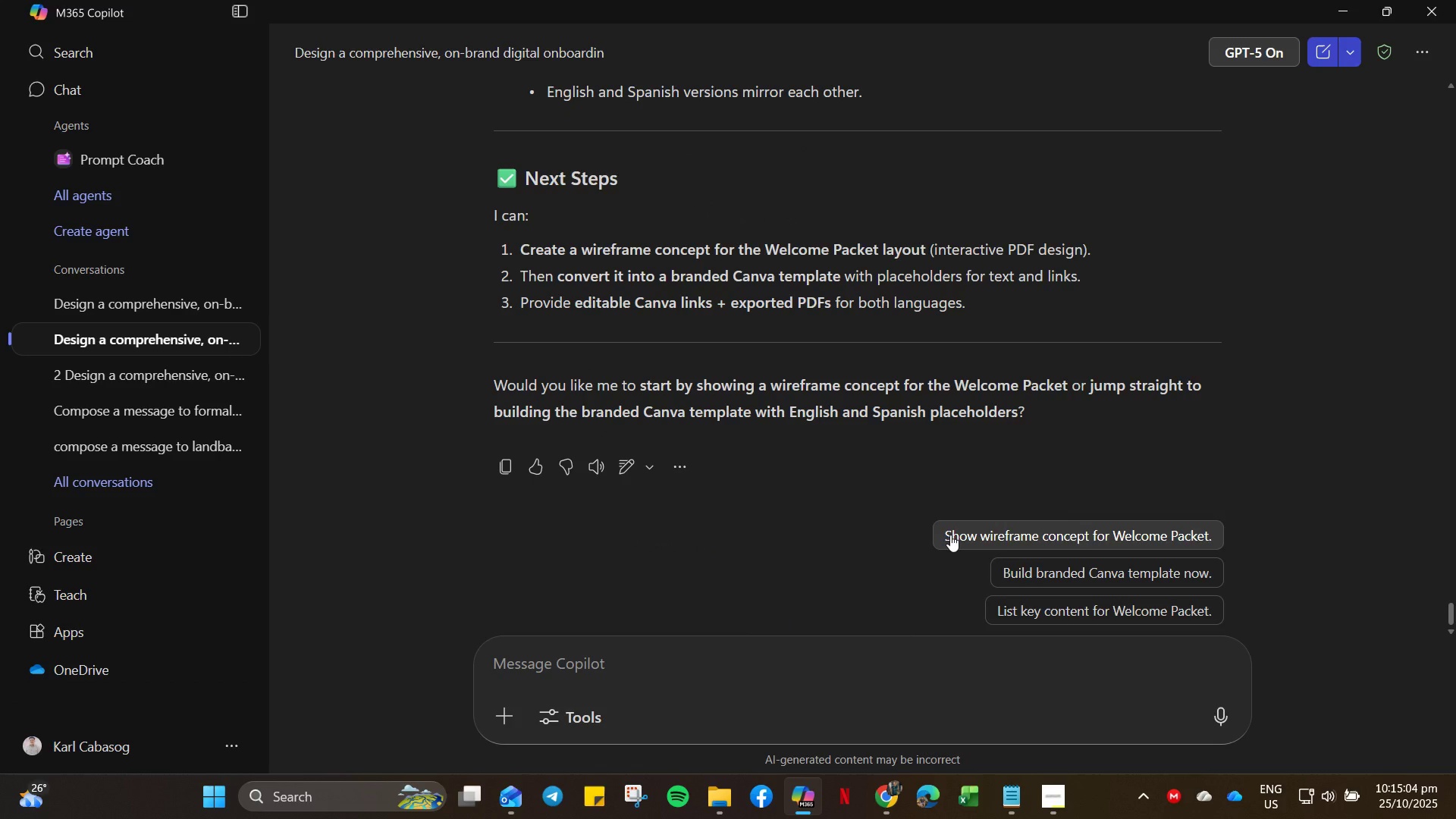 
left_click([950, 535])
 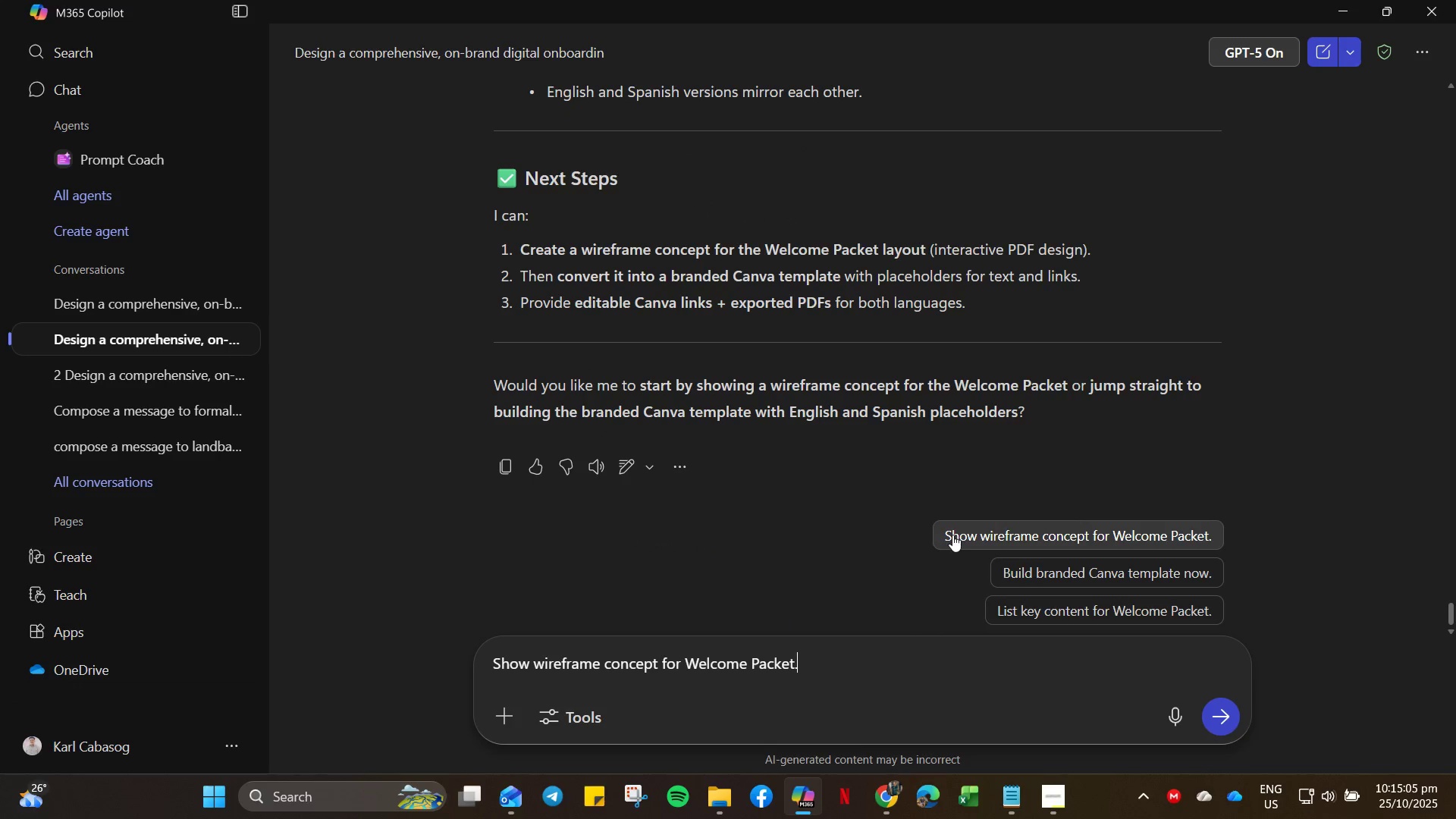 
key(NumpadEnter)
 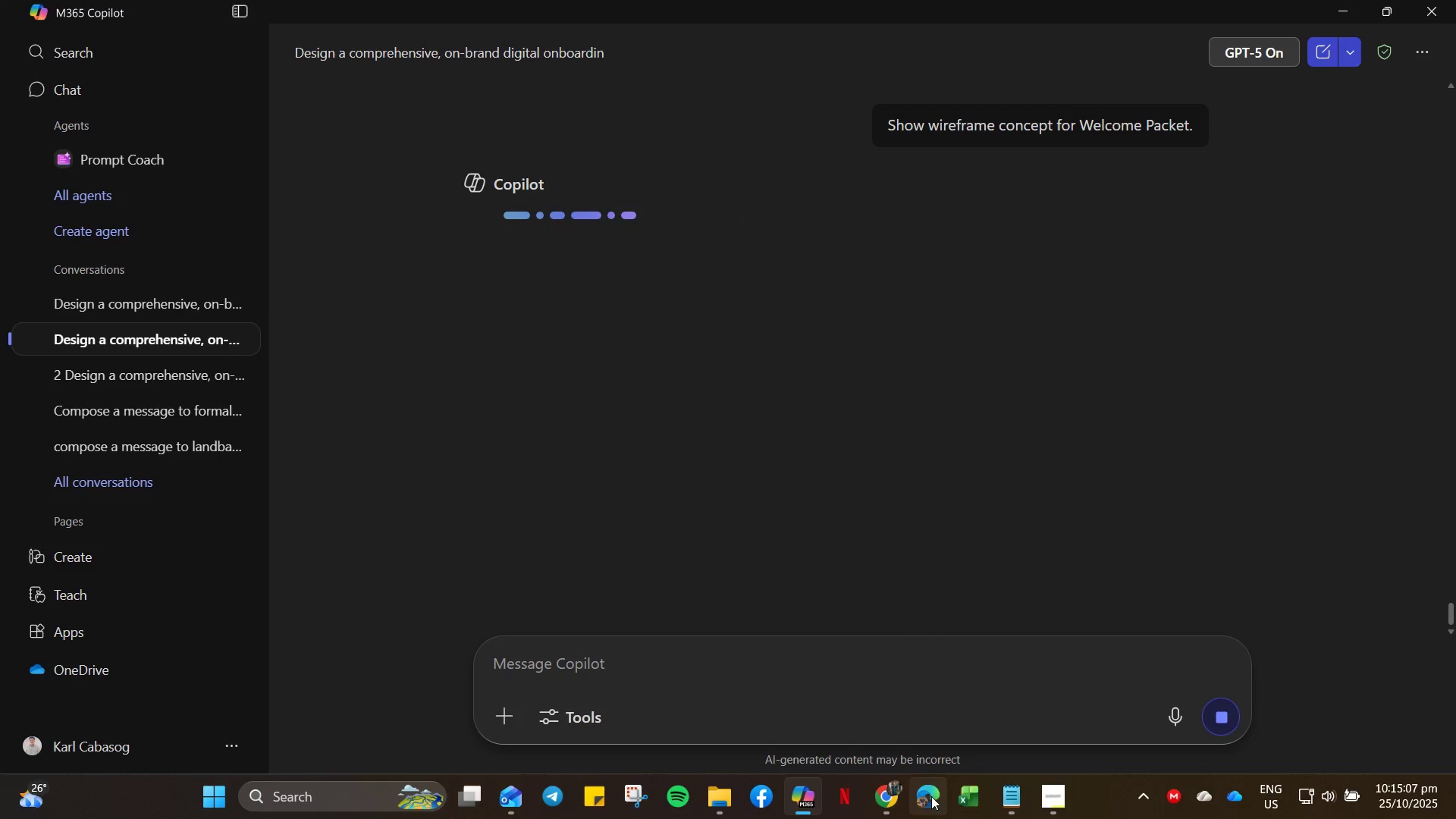 
left_click([879, 801])
 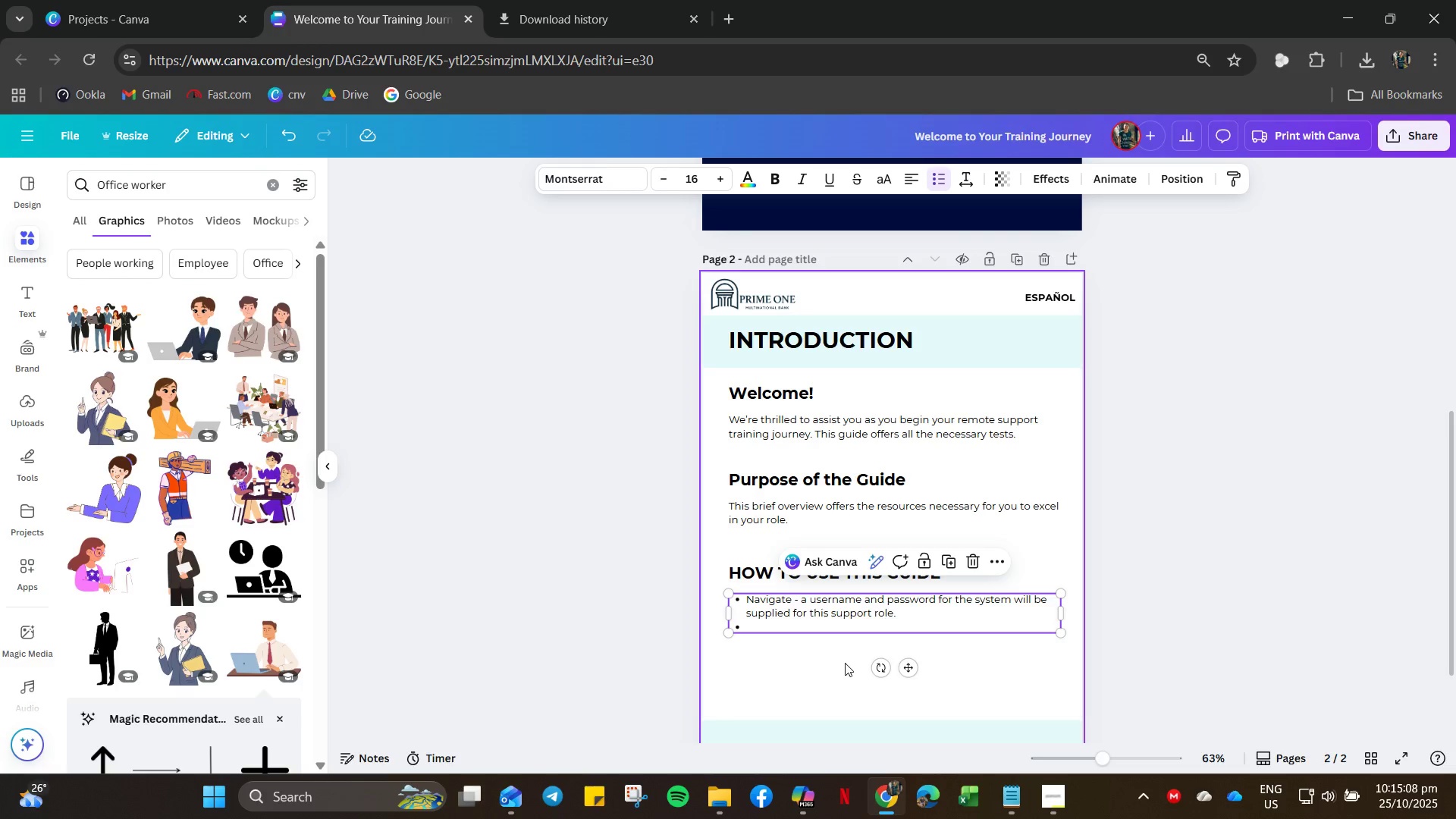 
left_click([821, 680])
 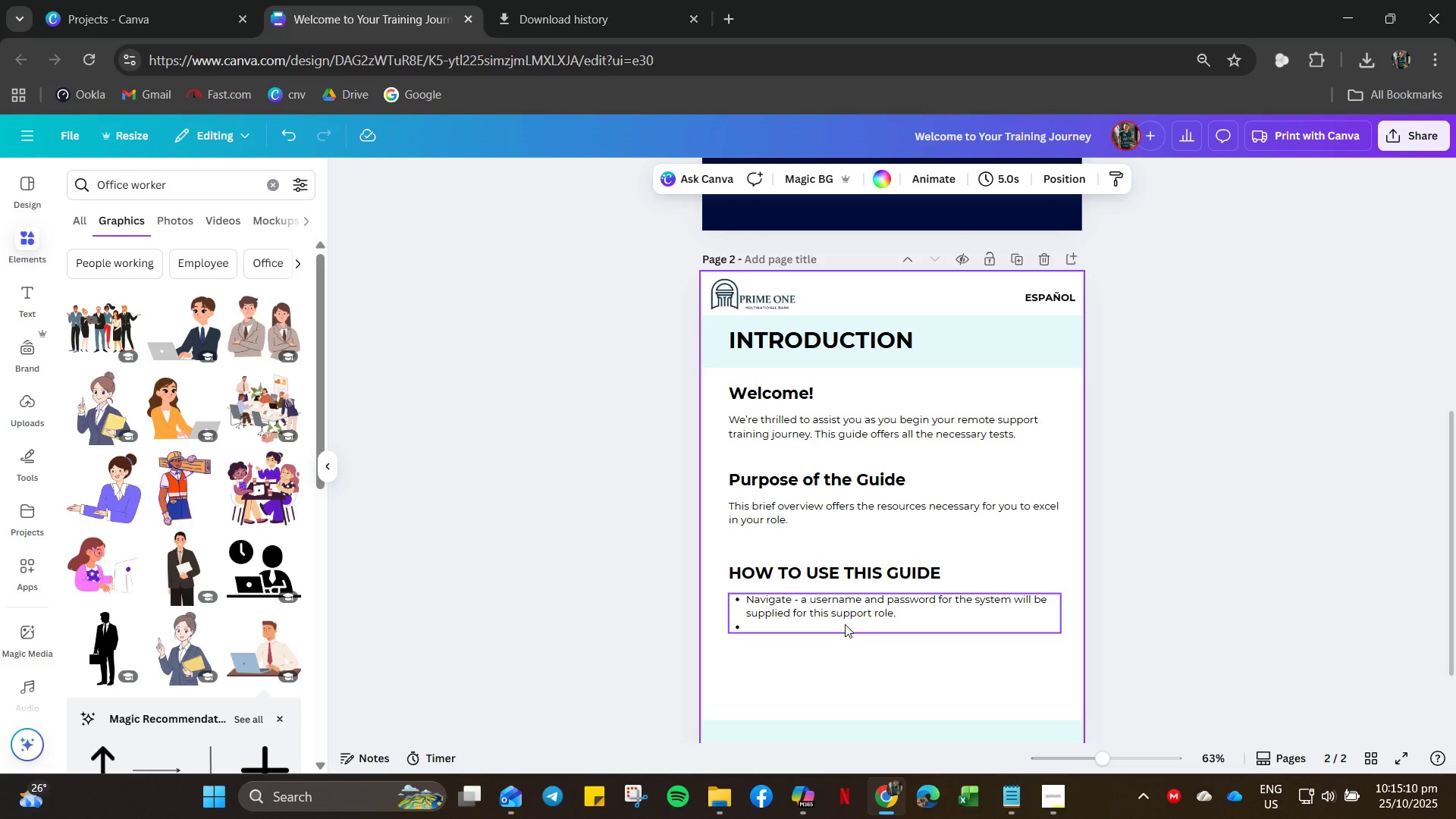 
scroll: coordinate [855, 645], scroll_direction: down, amount: 4.0
 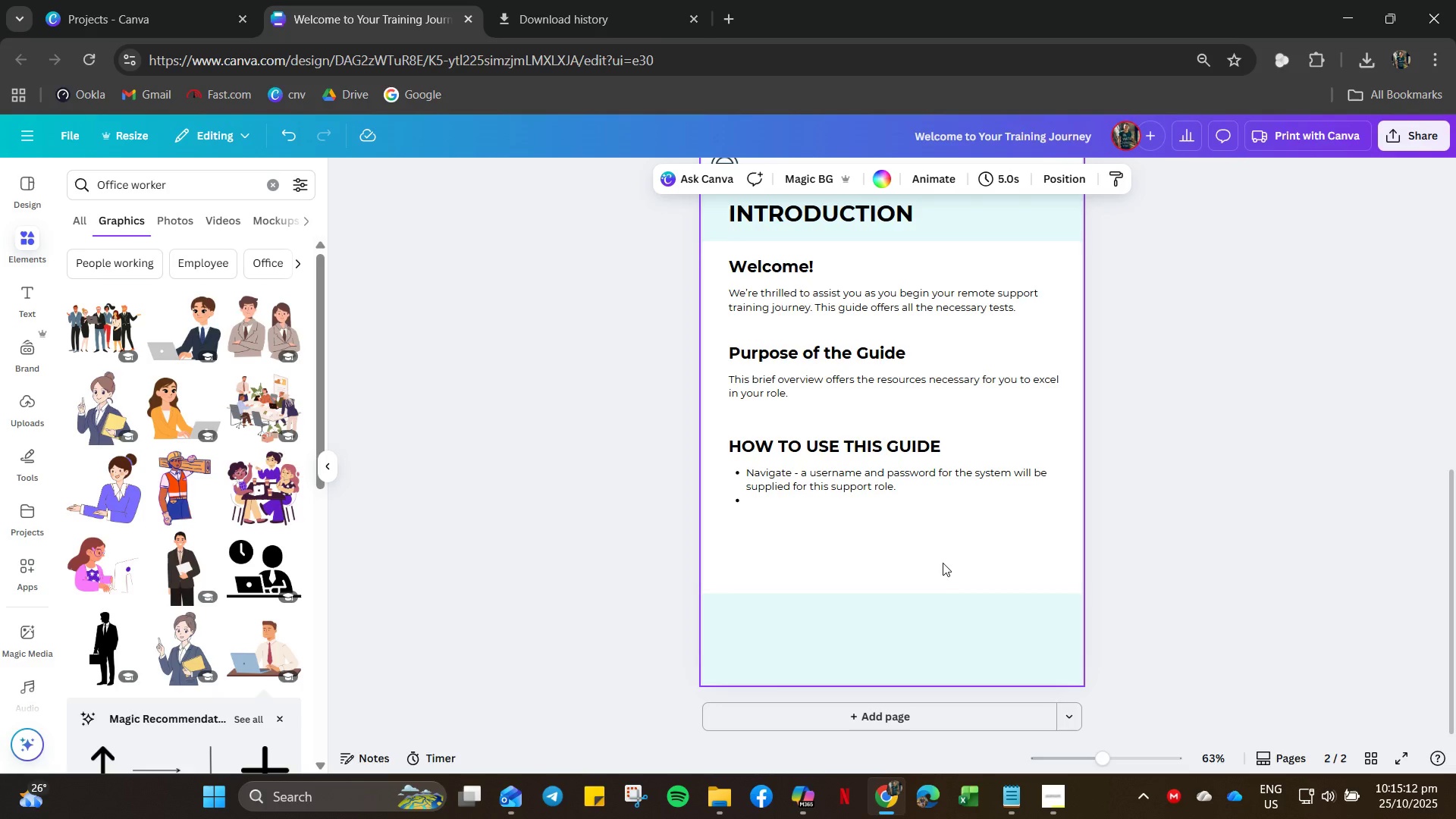 
scroll: coordinate [1276, 412], scroll_direction: up, amount: 9.0
 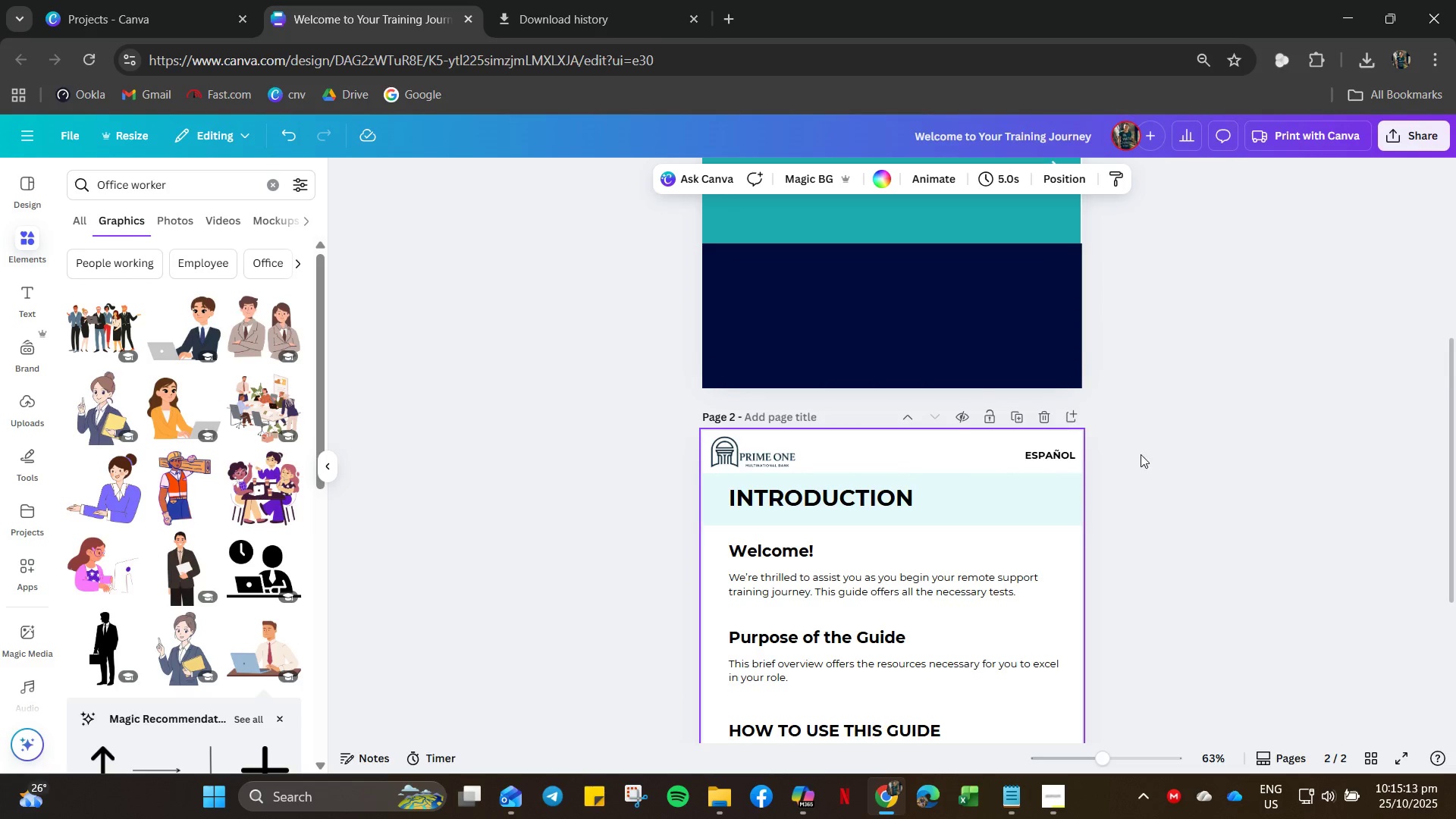 
left_click_drag(start_coordinate=[1141, 454], to_coordinate=[675, 422])
 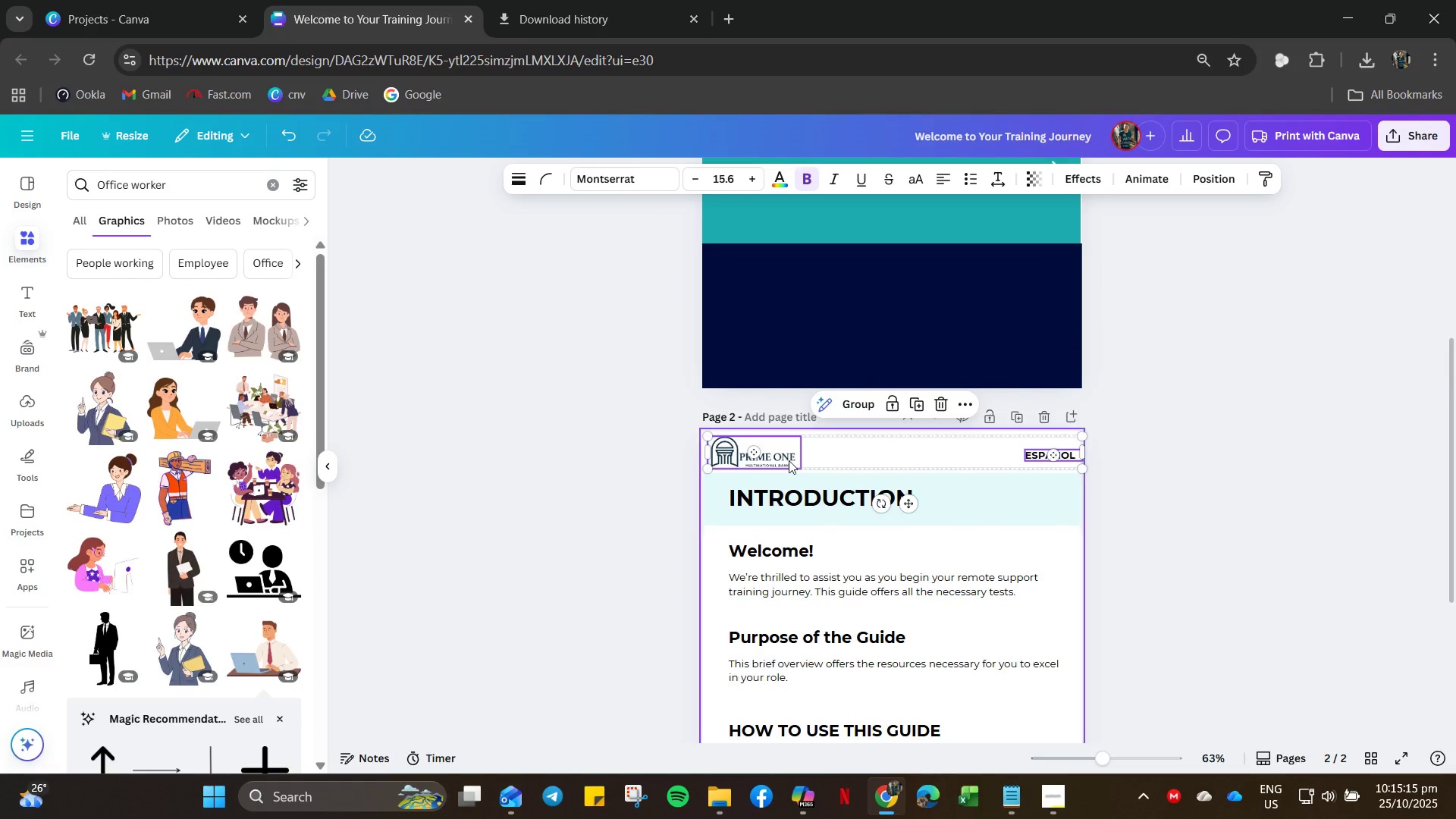 
right_click([797, 464])
 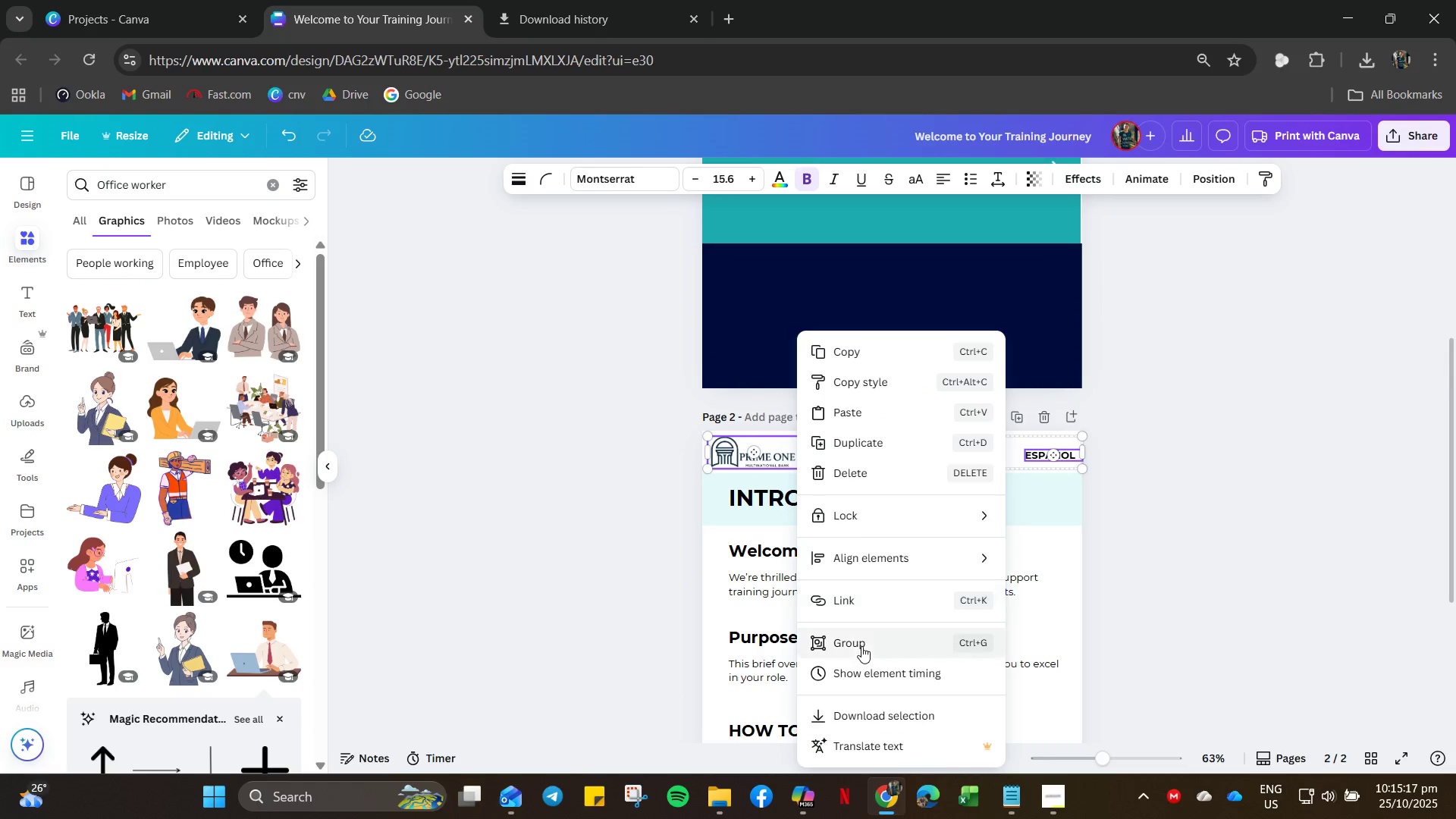 
left_click([852, 510])
 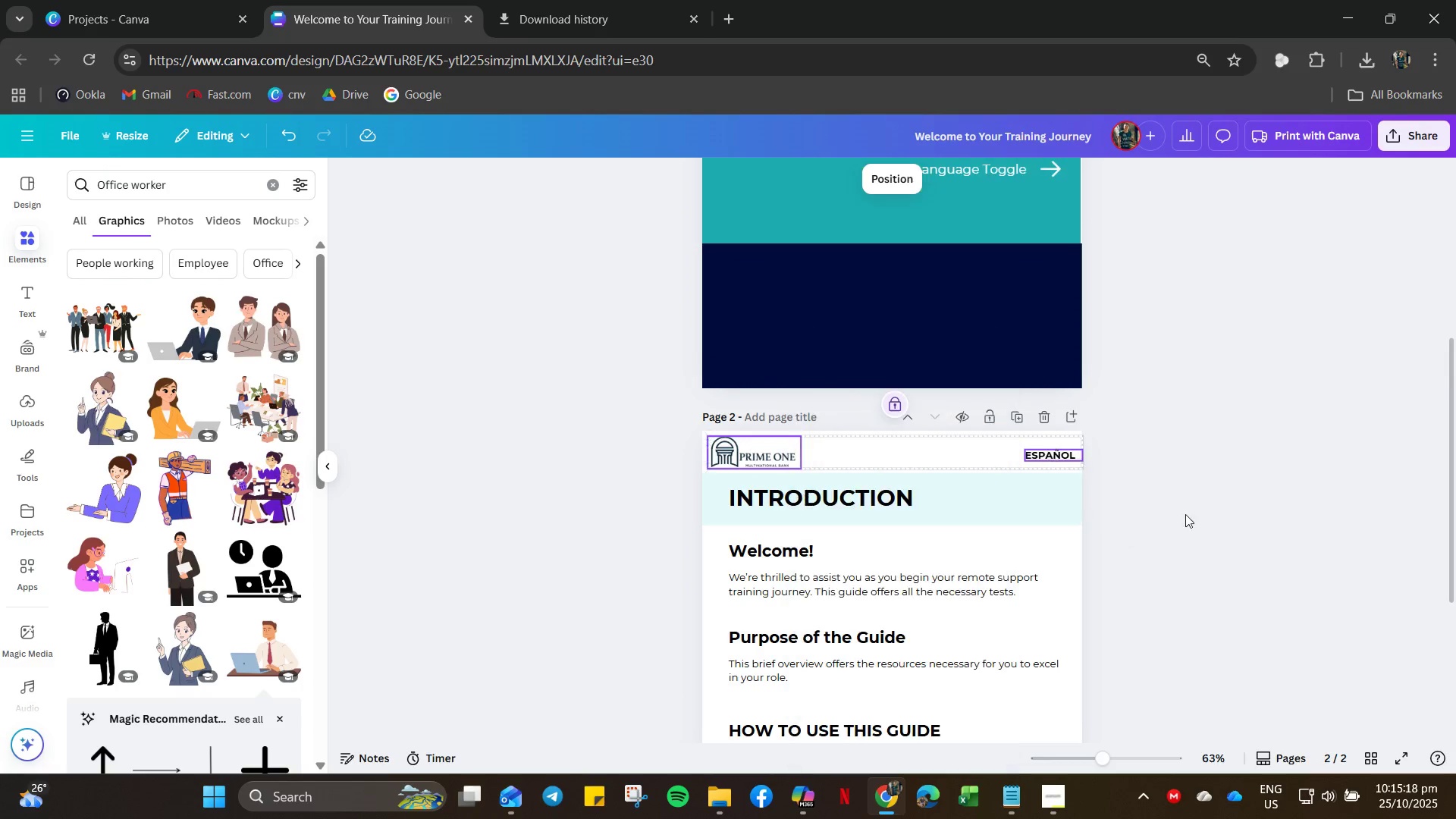 
double_click([1230, 514])
 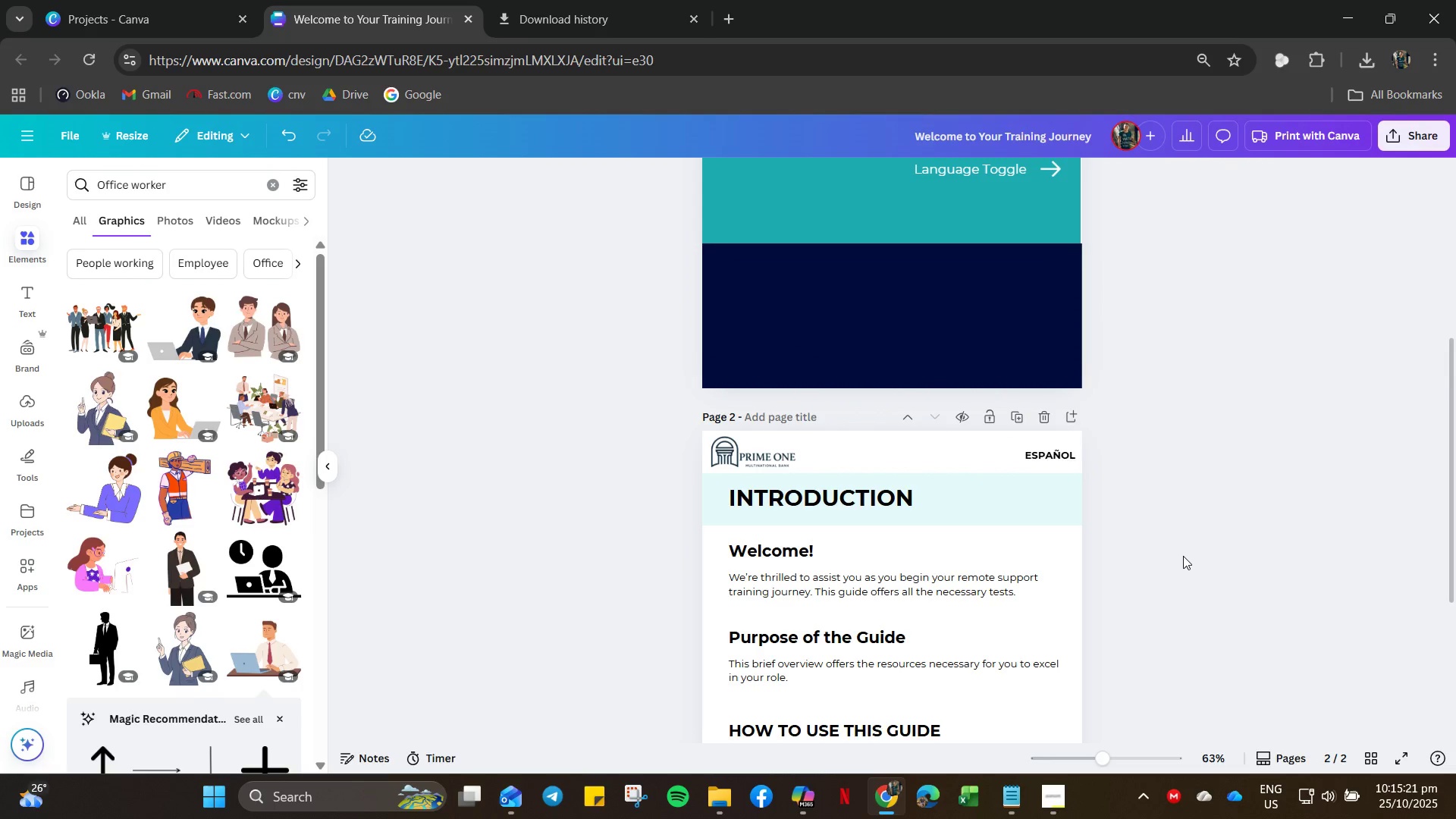 
scroll: coordinate [992, 672], scroll_direction: down, amount: 10.0
 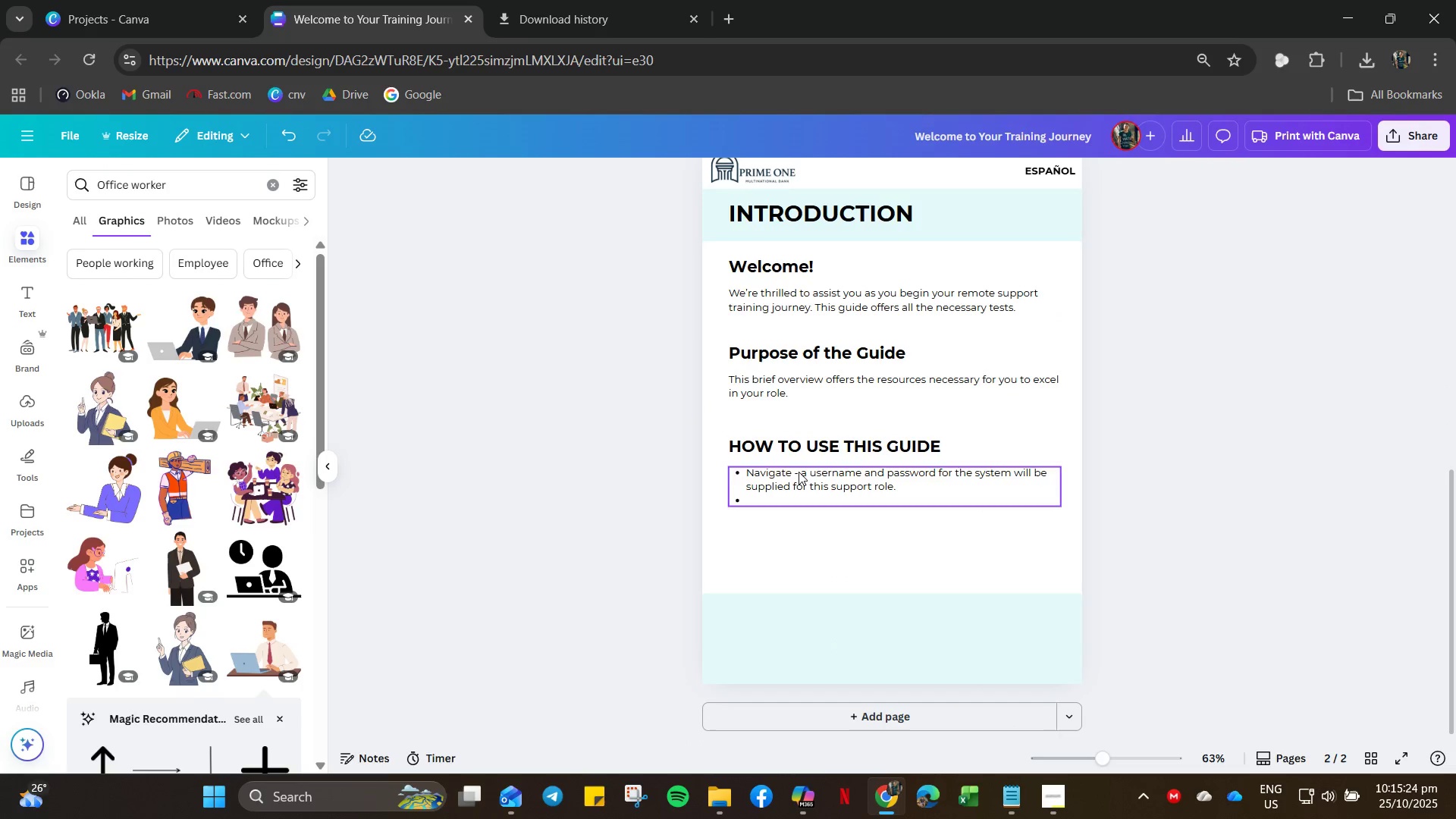 
left_click_drag(start_coordinate=[784, 528], to_coordinate=[760, 444])
 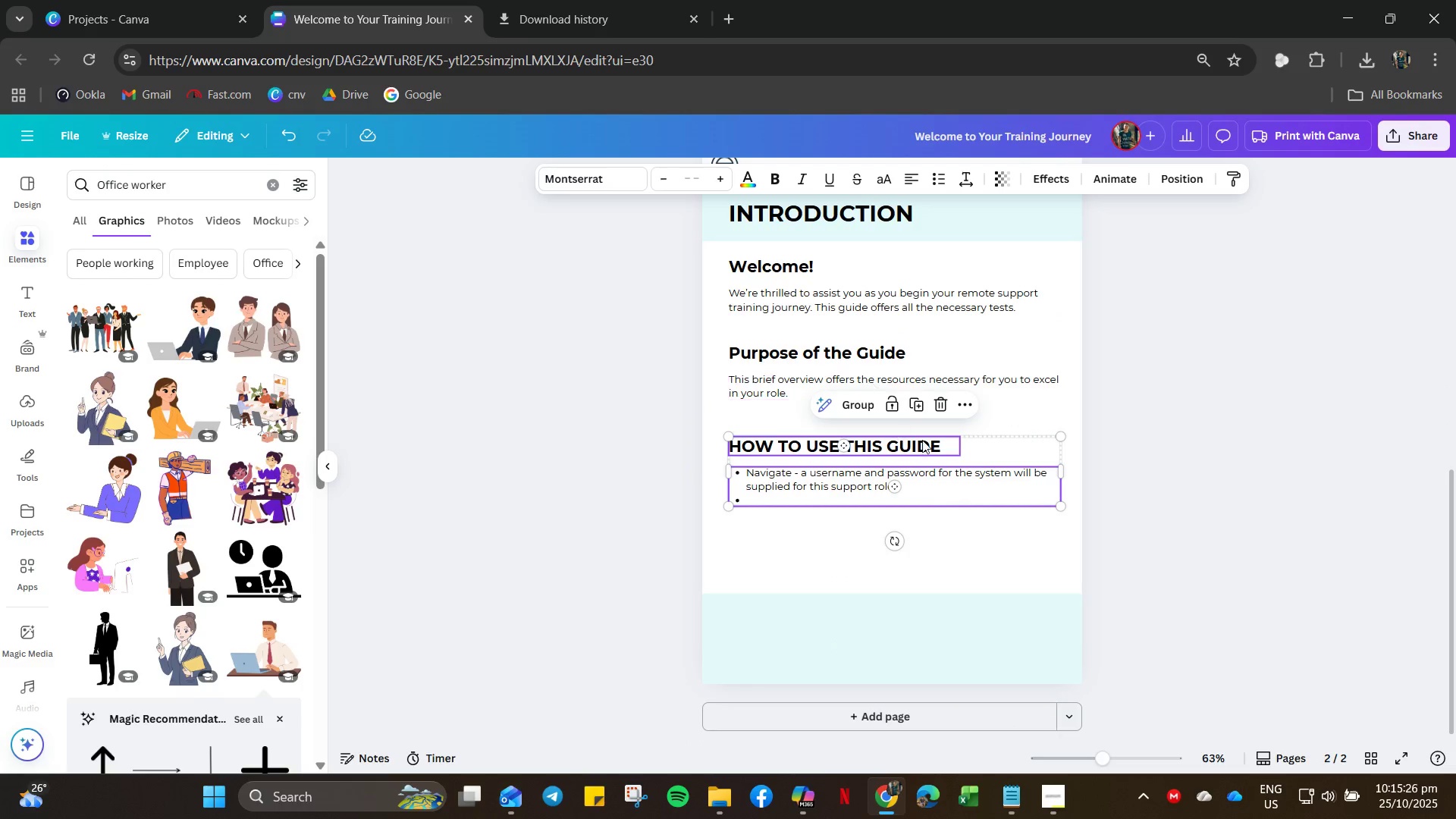 
left_click([1010, 417])
 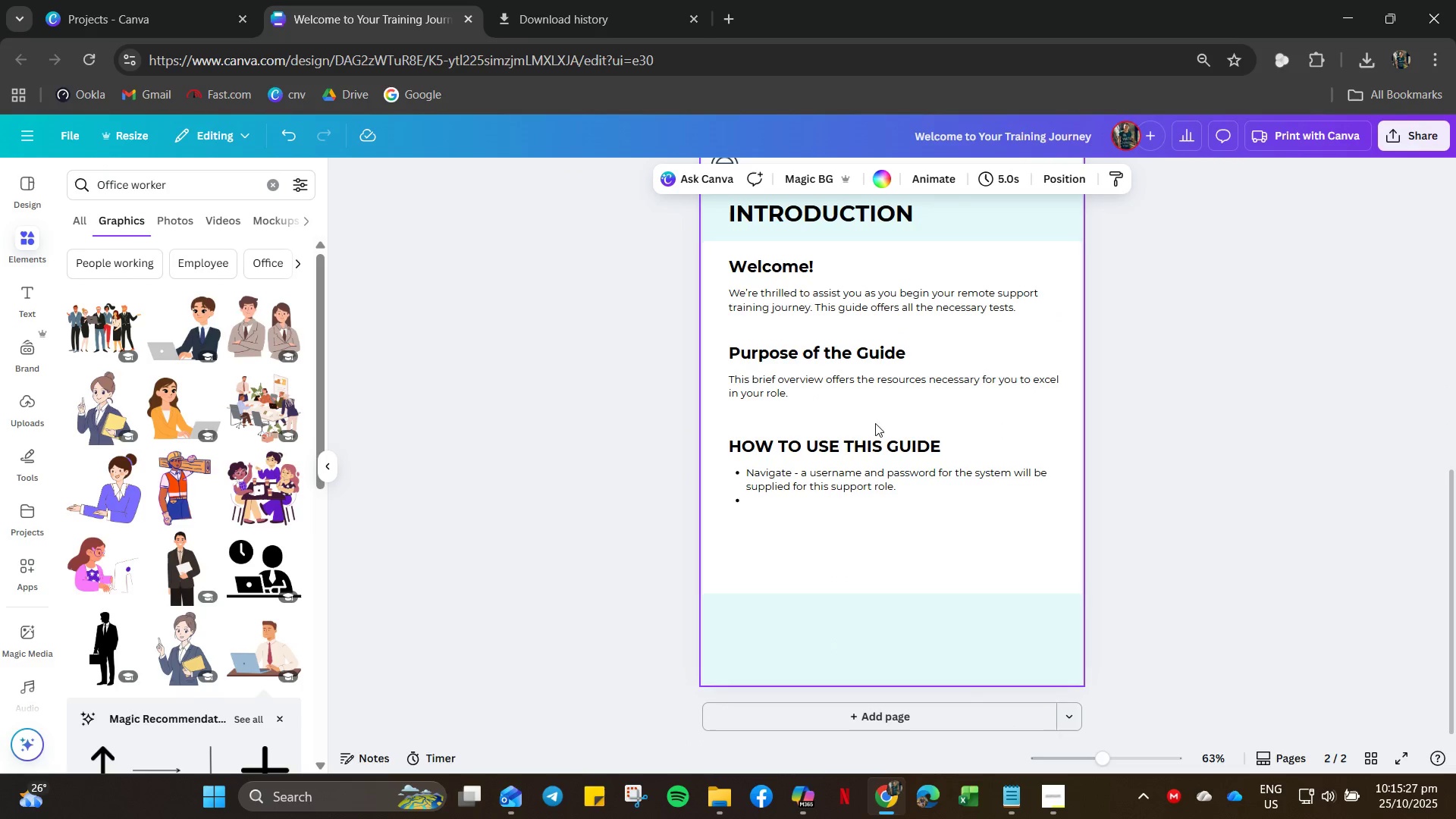 
left_click_drag(start_coordinate=[875, 425], to_coordinate=[744, 344])
 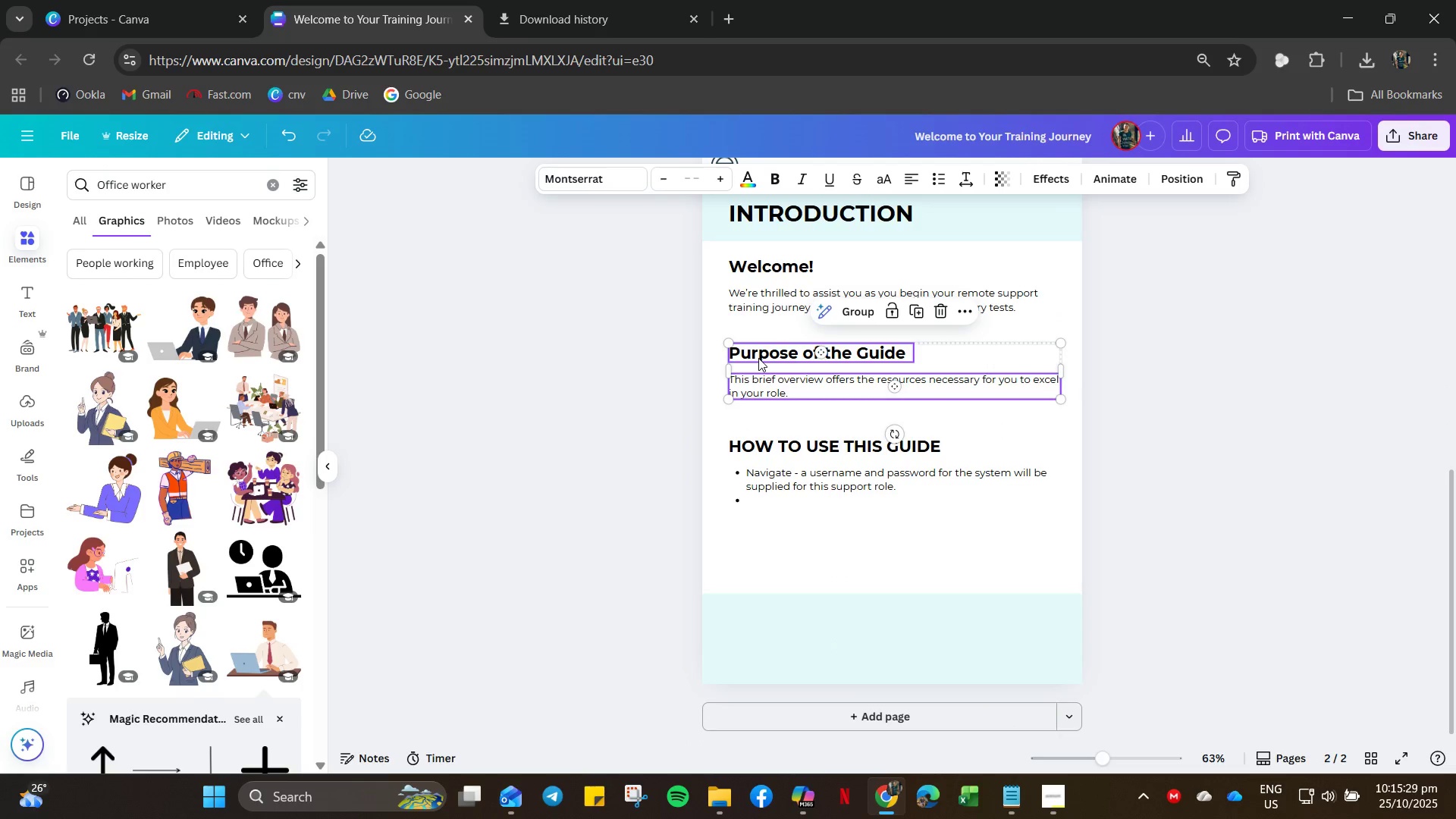 
key(Control+C)
 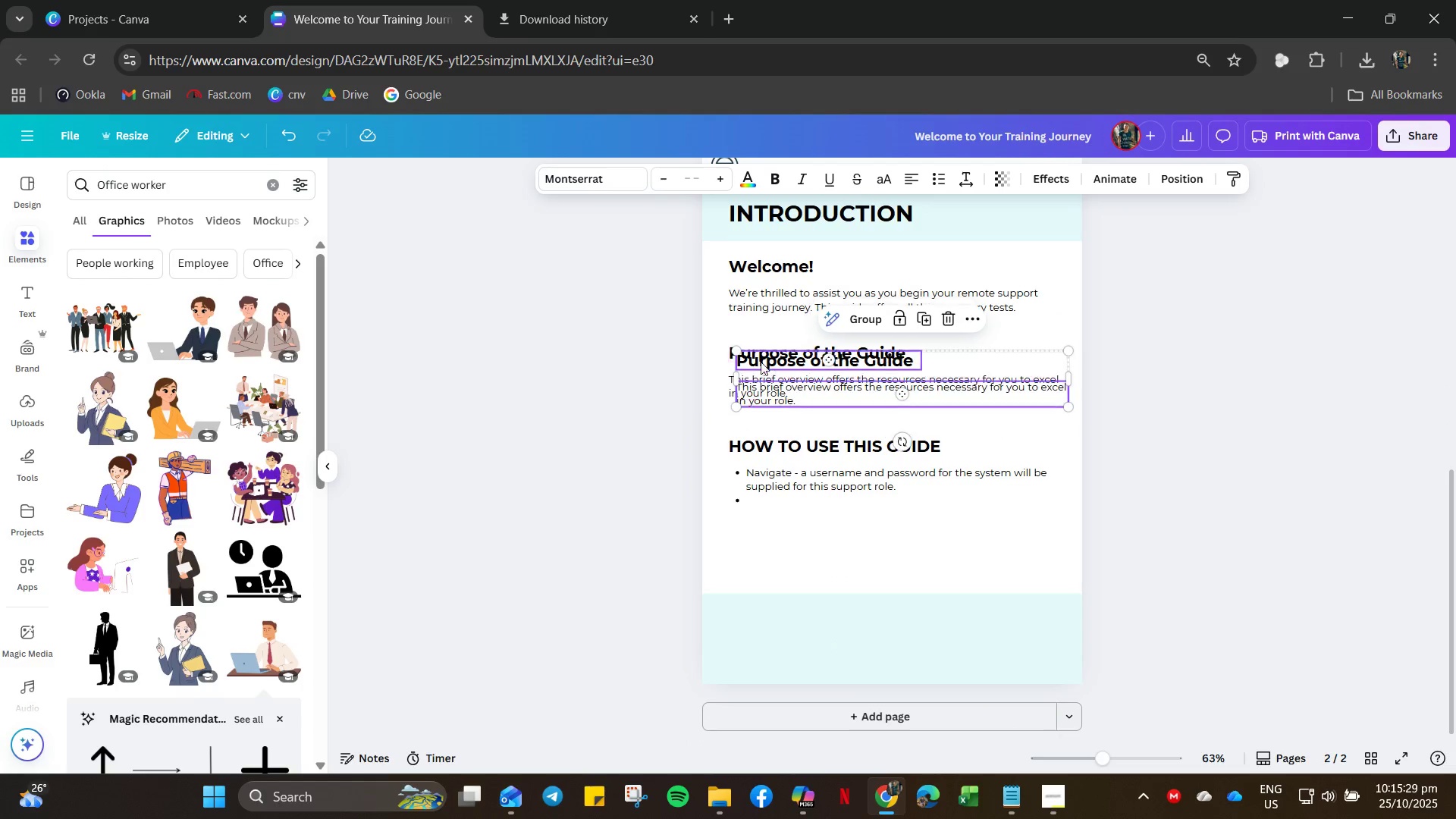 
key(Control+V)
 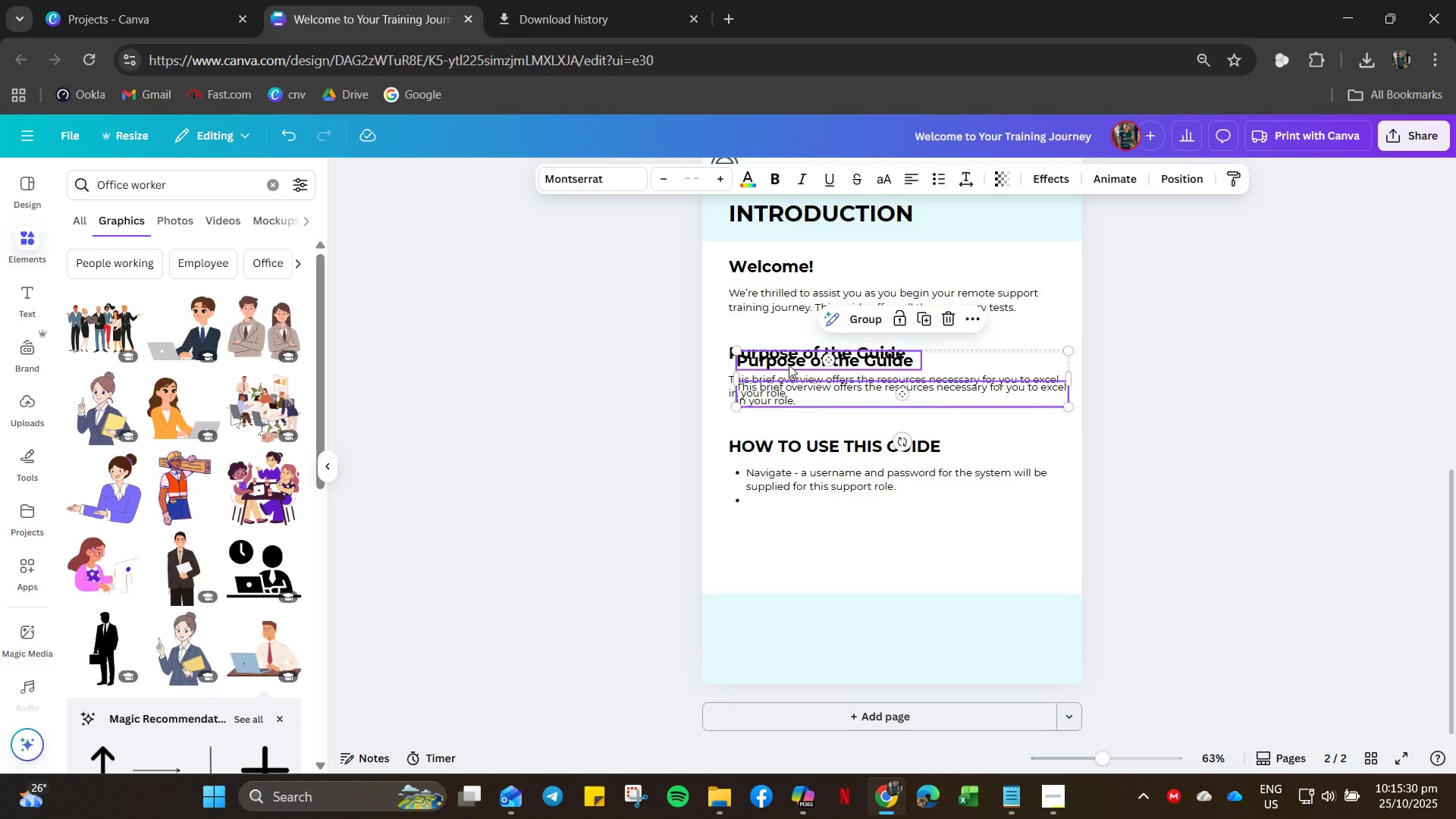 
left_click_drag(start_coordinate=[789, 365], to_coordinate=[785, 618])
 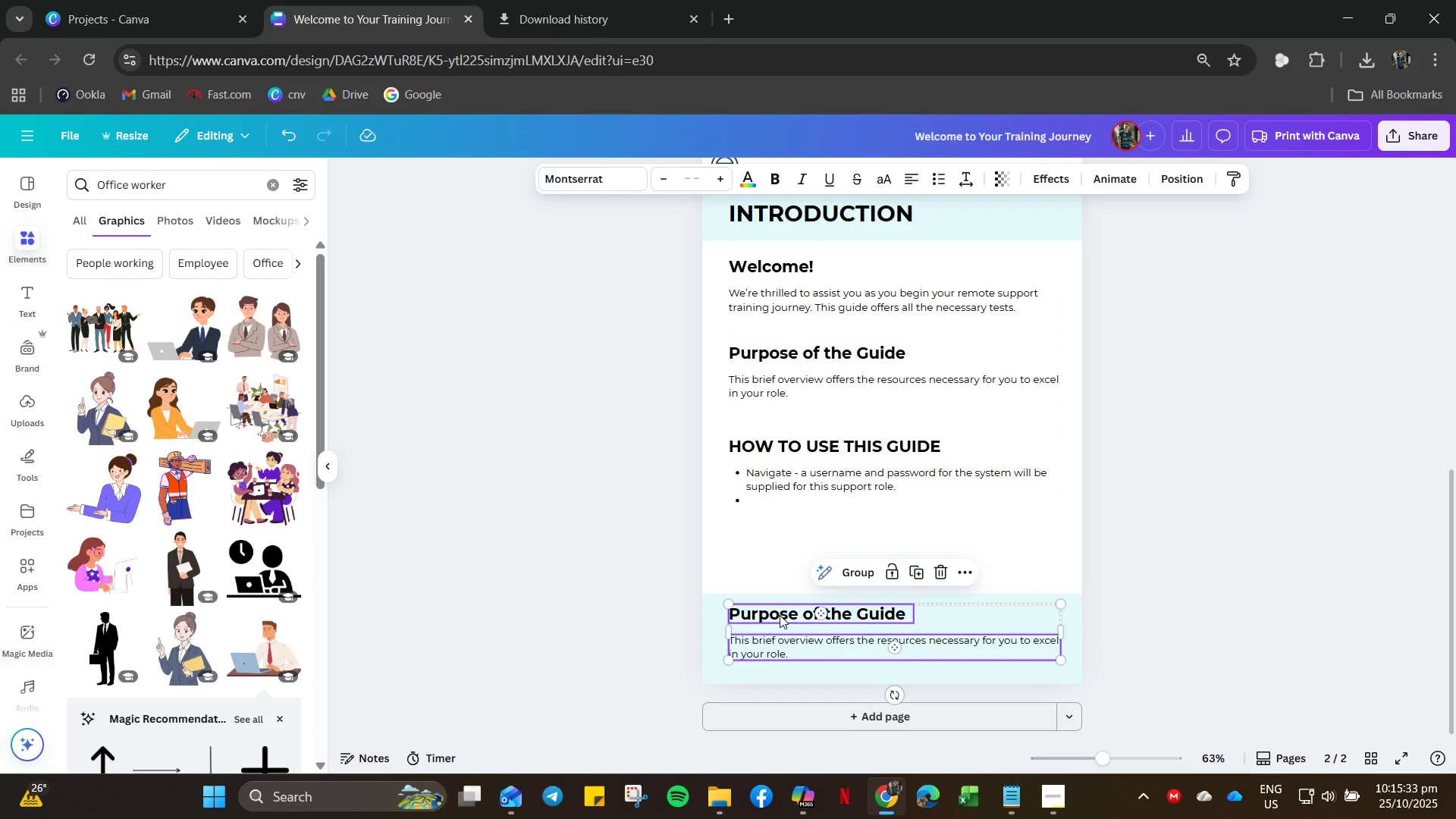 
double_click([780, 615])
 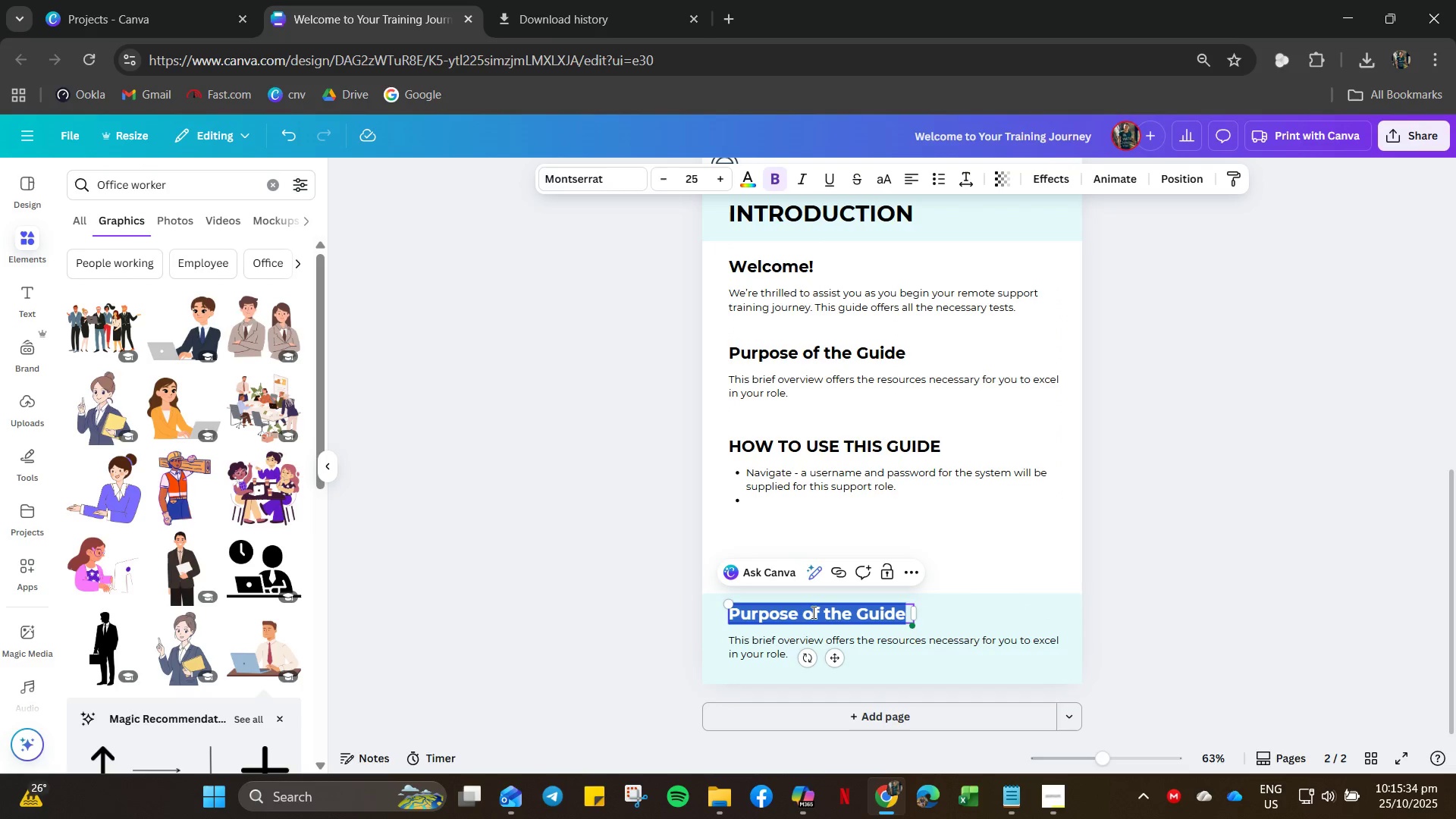 
type(e)
key(Backspace)
type(Estimated completion time)
 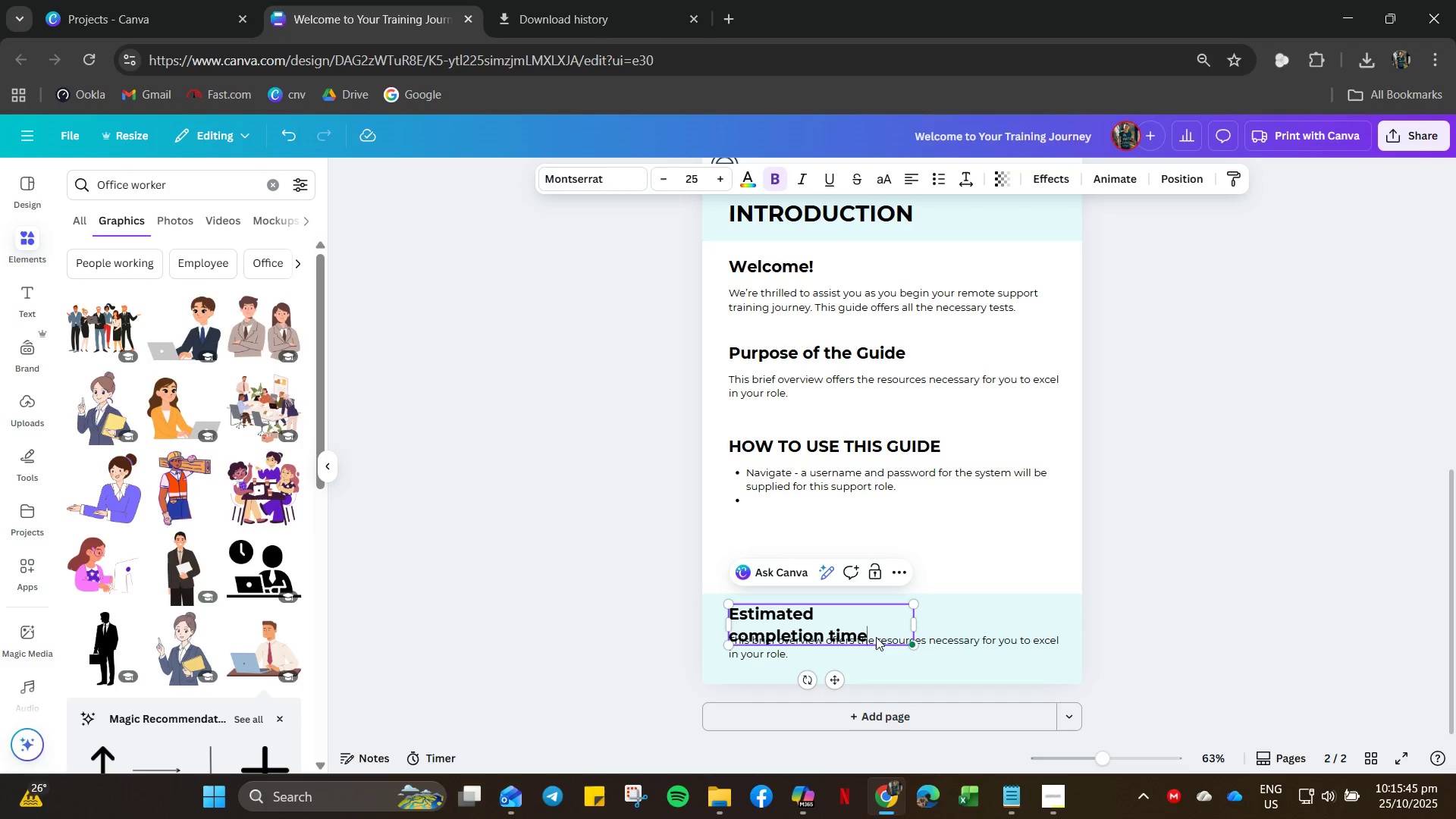 
left_click([833, 638])
 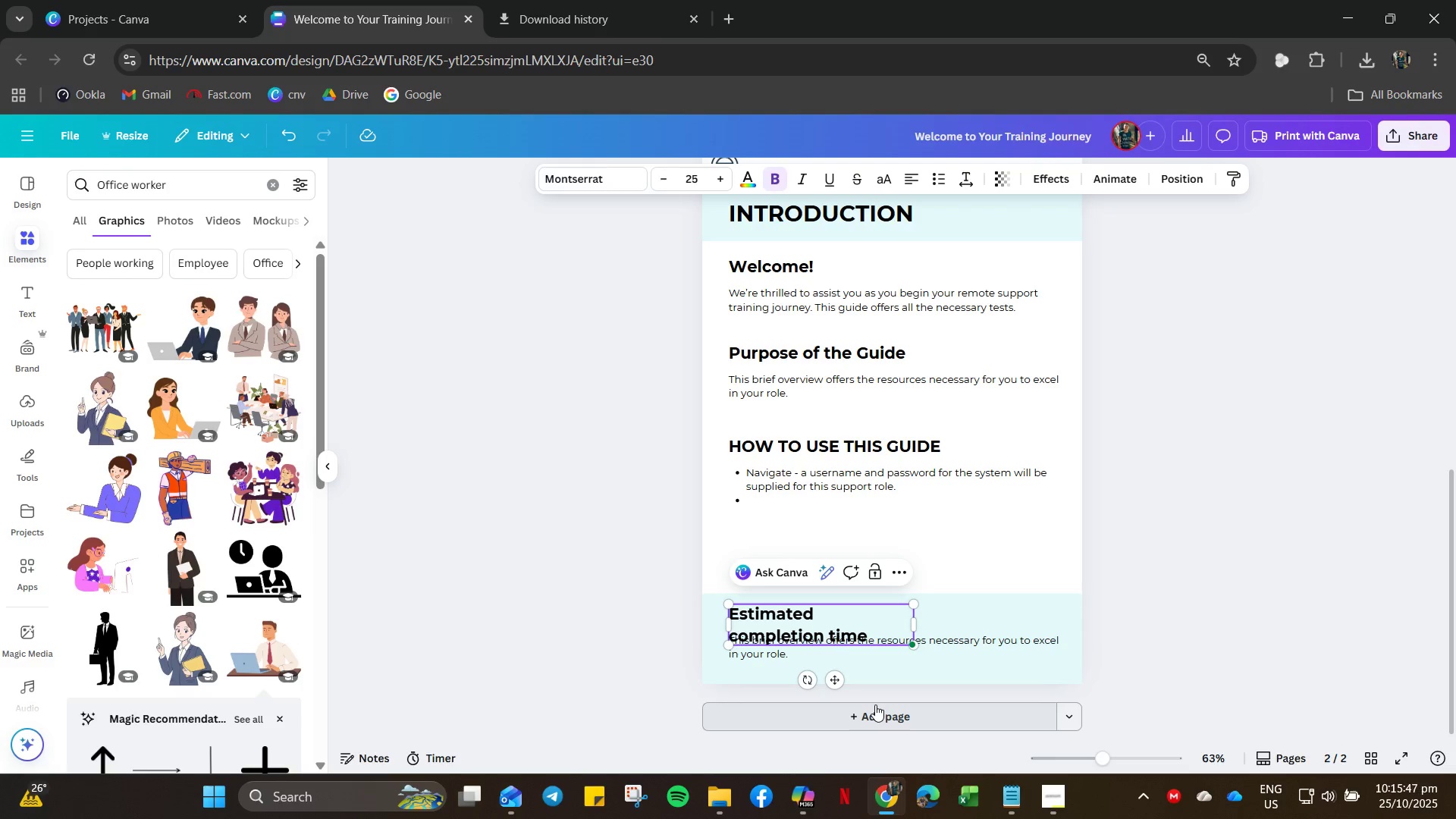 
key(Backspace)
 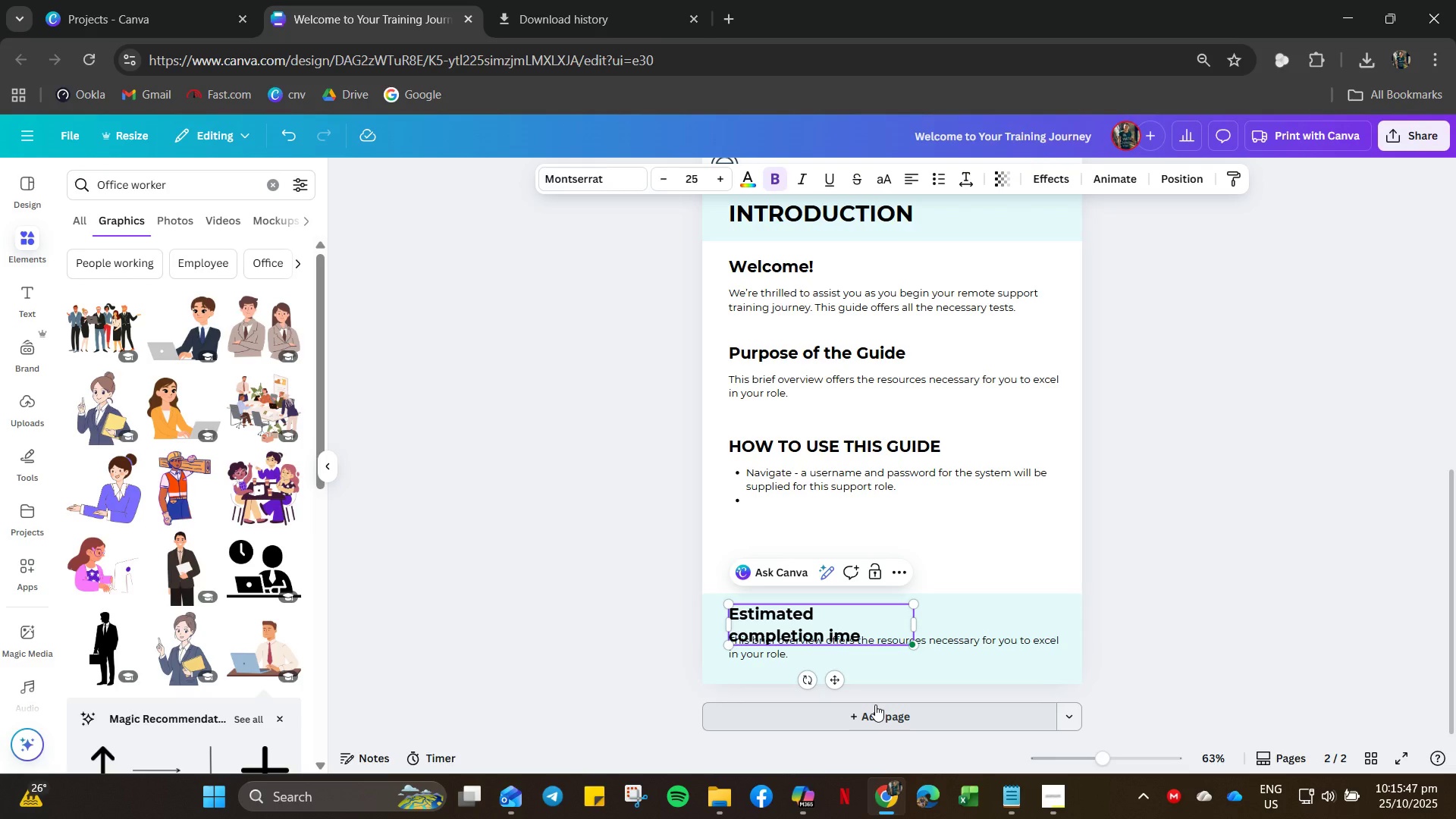 
key(Shift+ShiftLeft)
 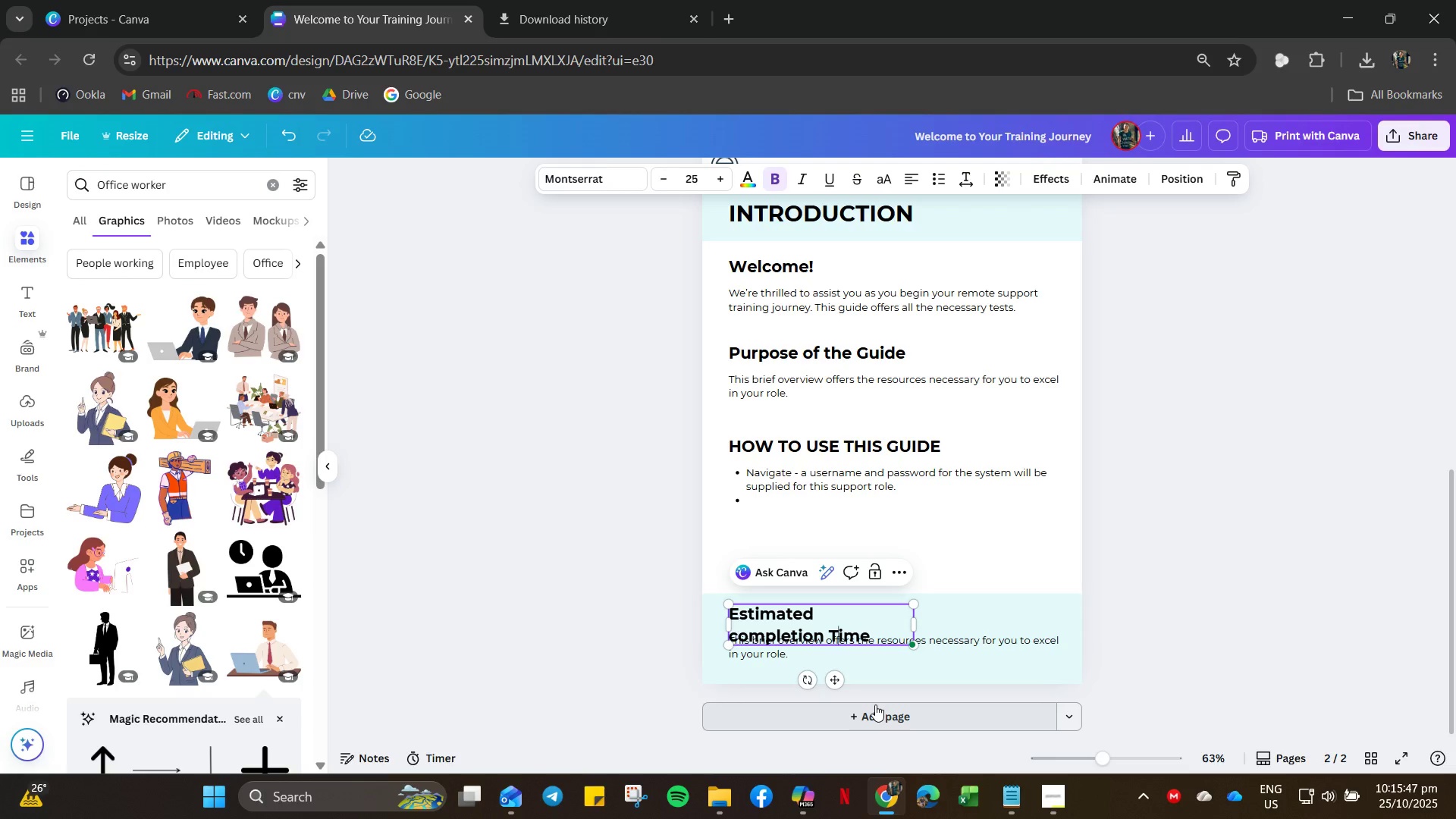 
key(Shift+T)
 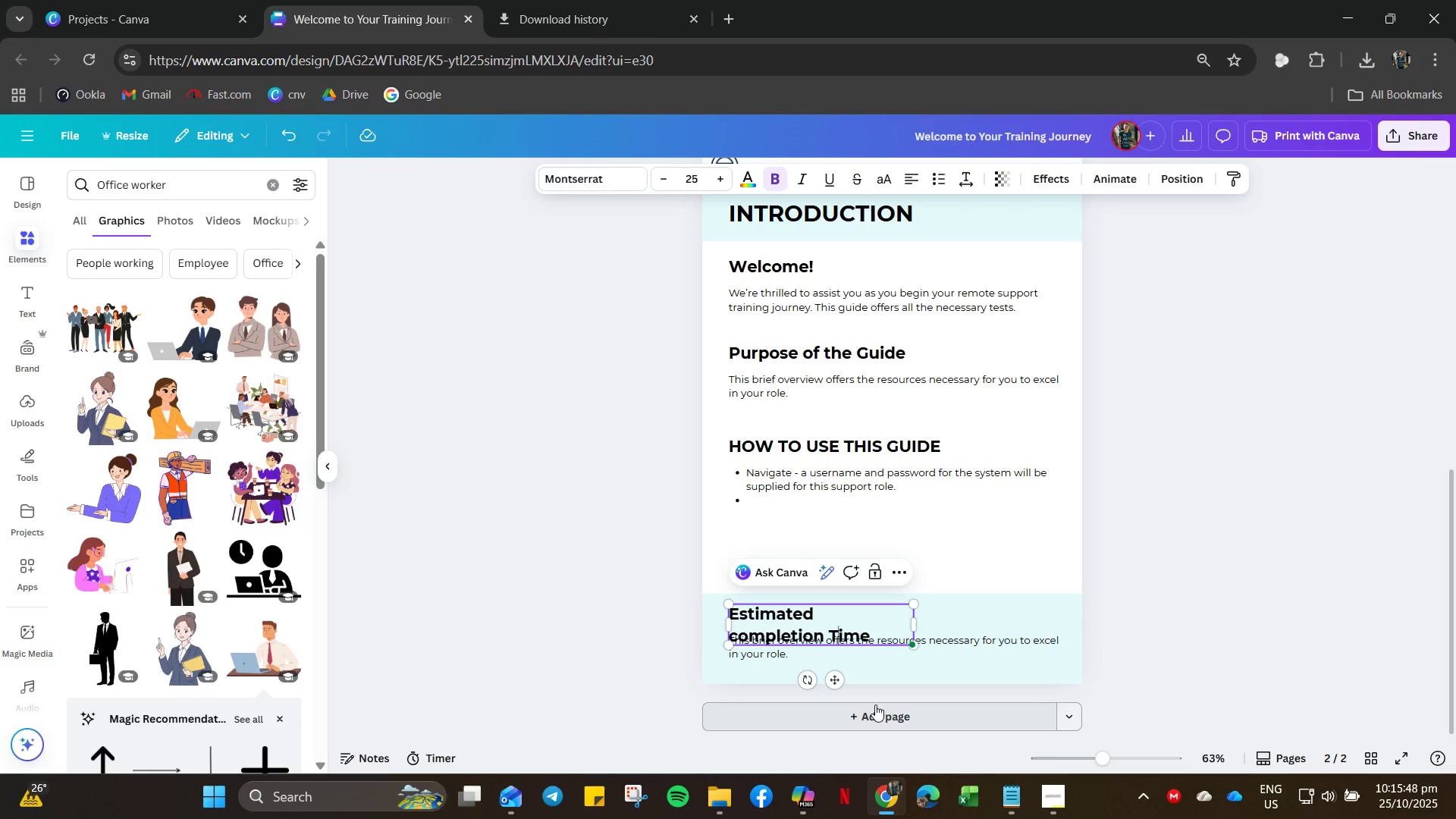 
hold_key(key=ArrowLeft, duration=0.59)
 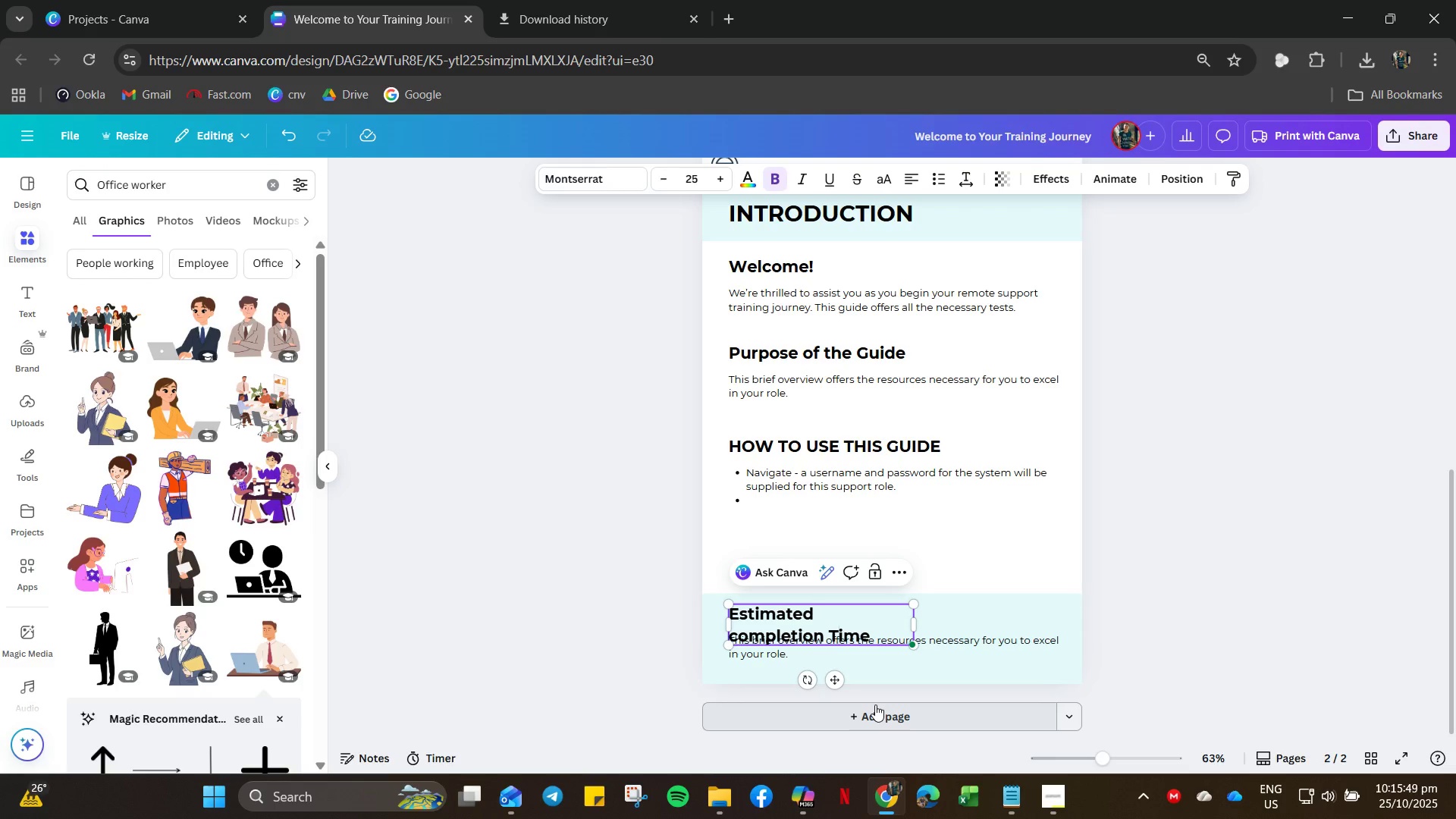 
key(ArrowRight)
 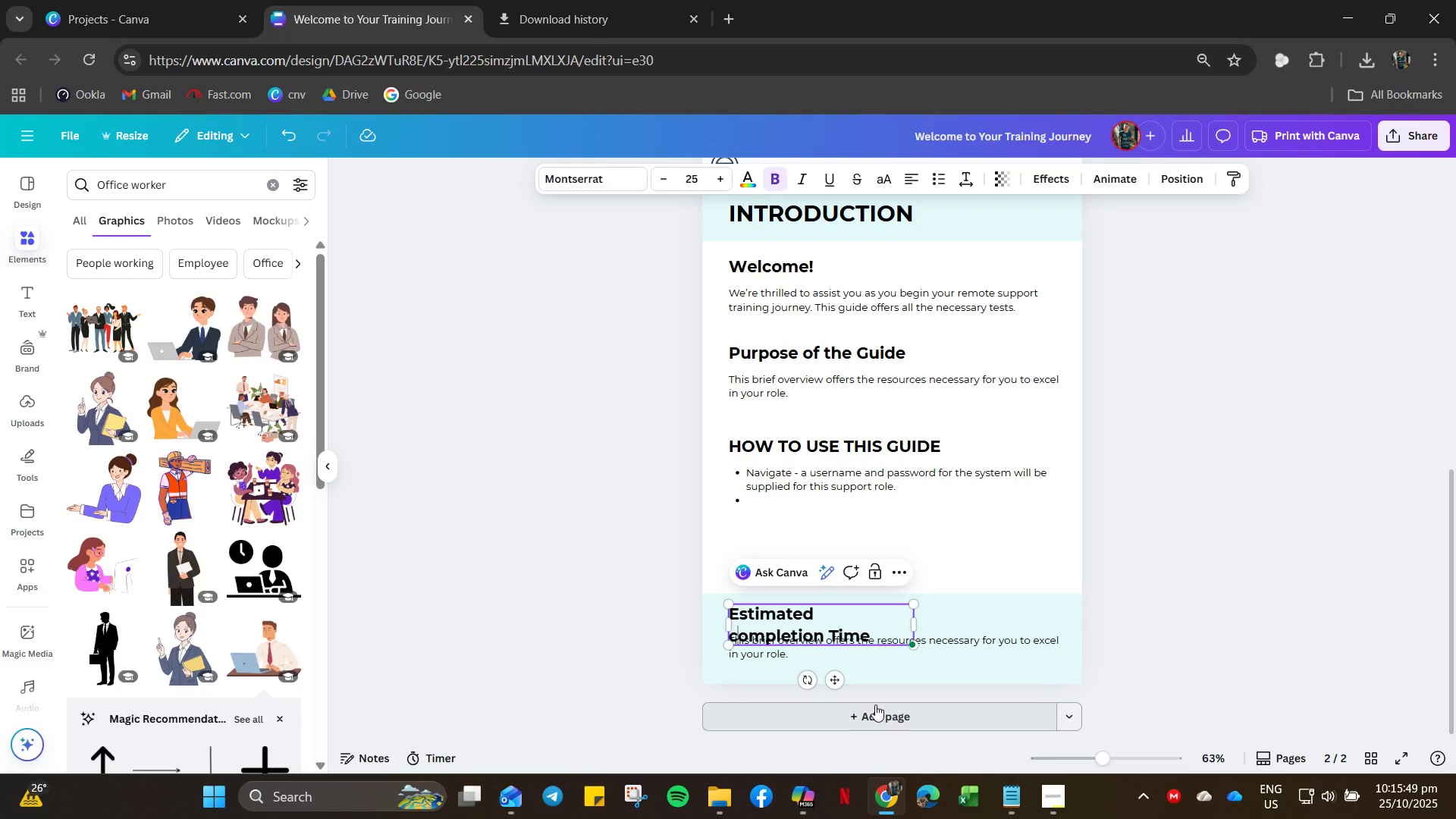 
key(ArrowRight)
 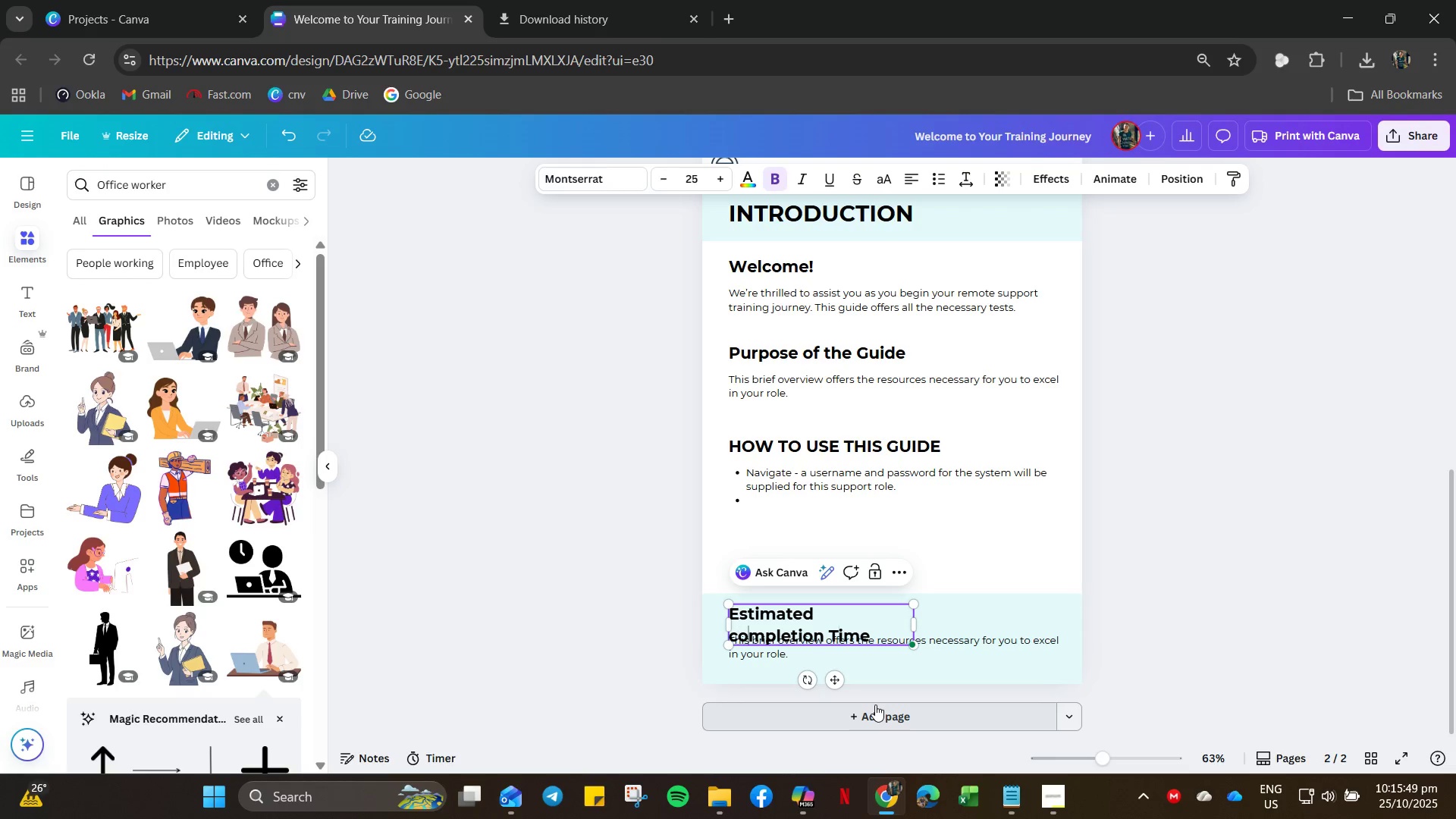 
key(ArrowRight)
 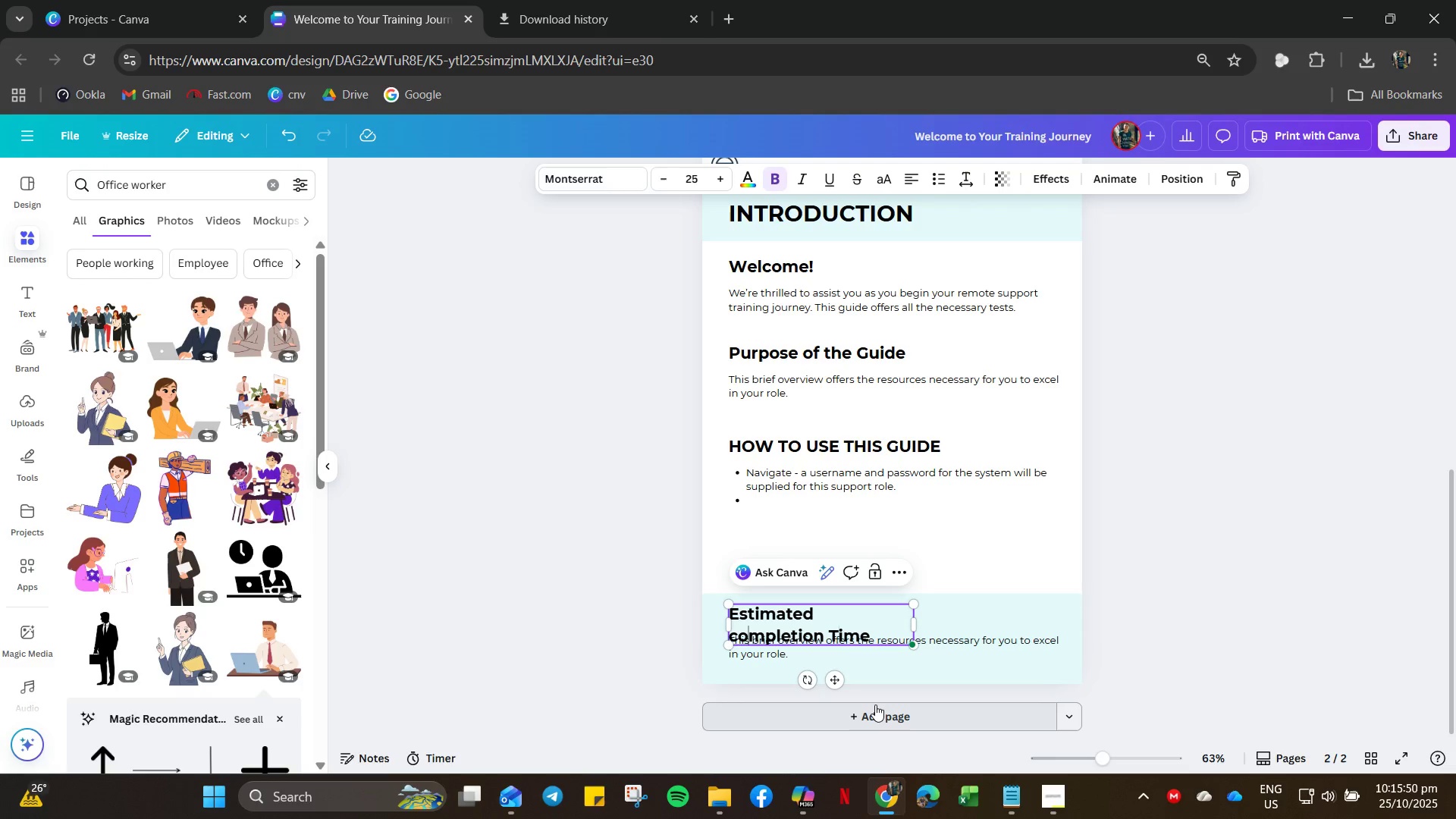 
key(ArrowLeft)
 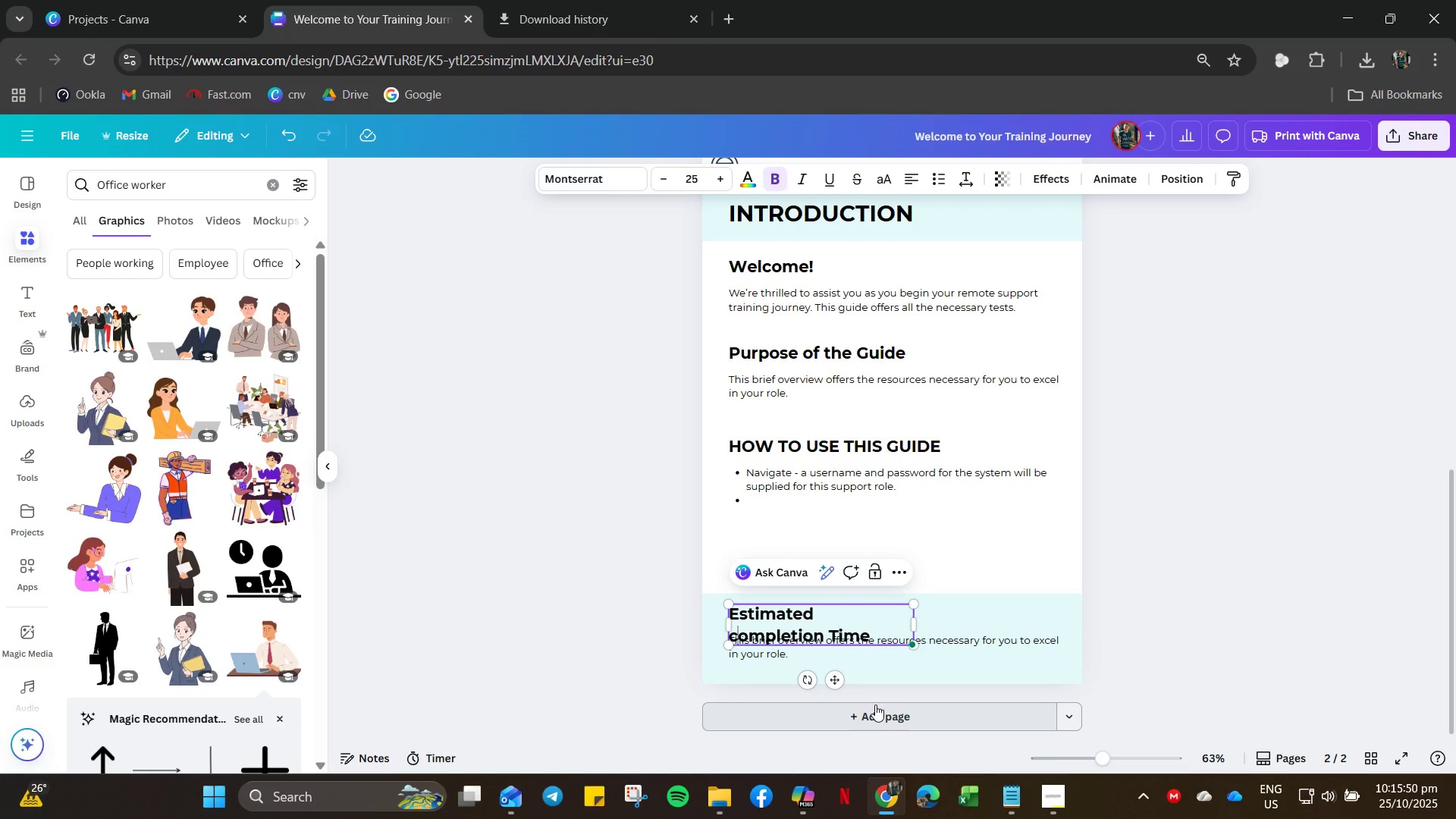 
key(Backspace)
 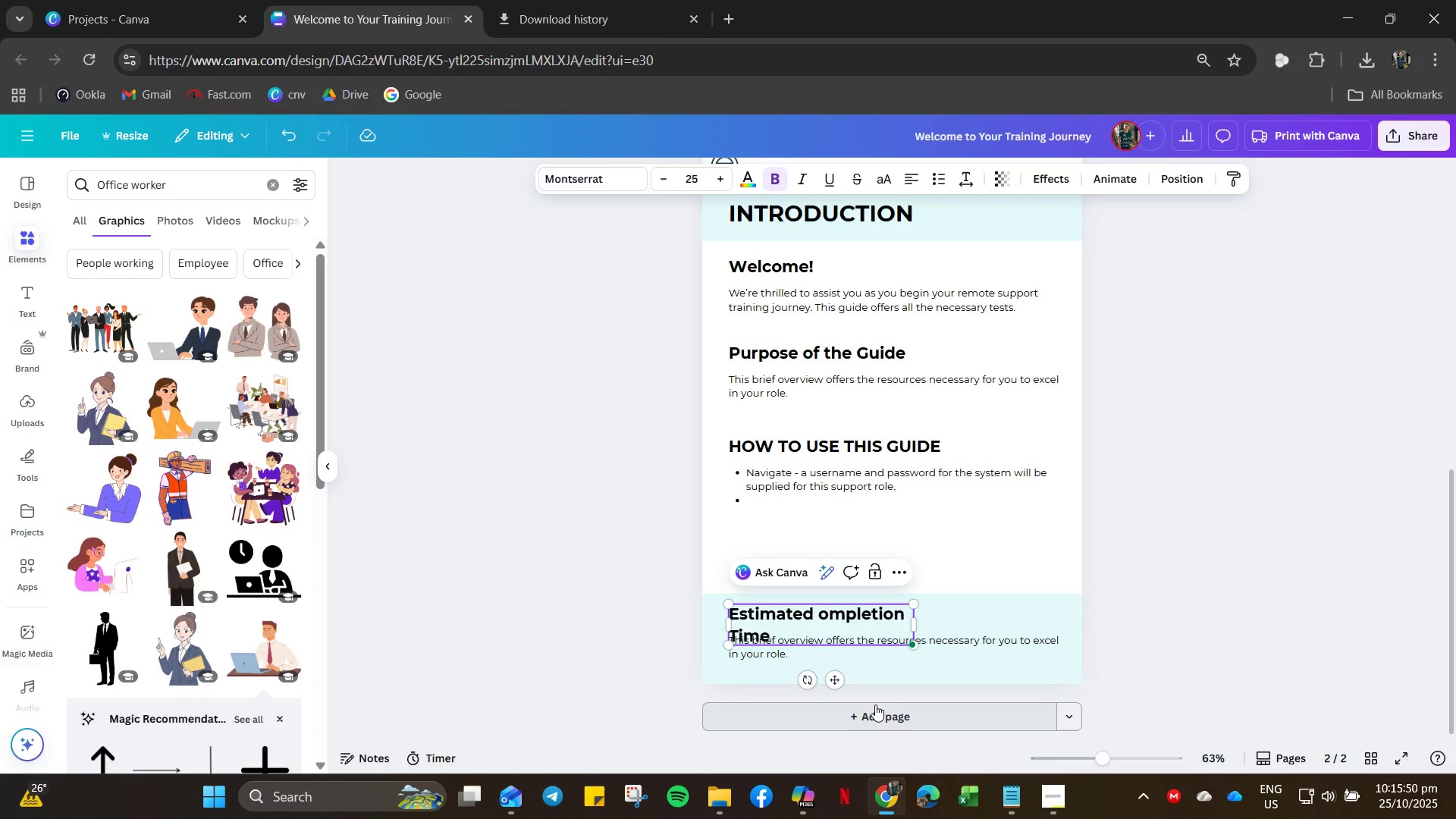 
key(Shift+C)
 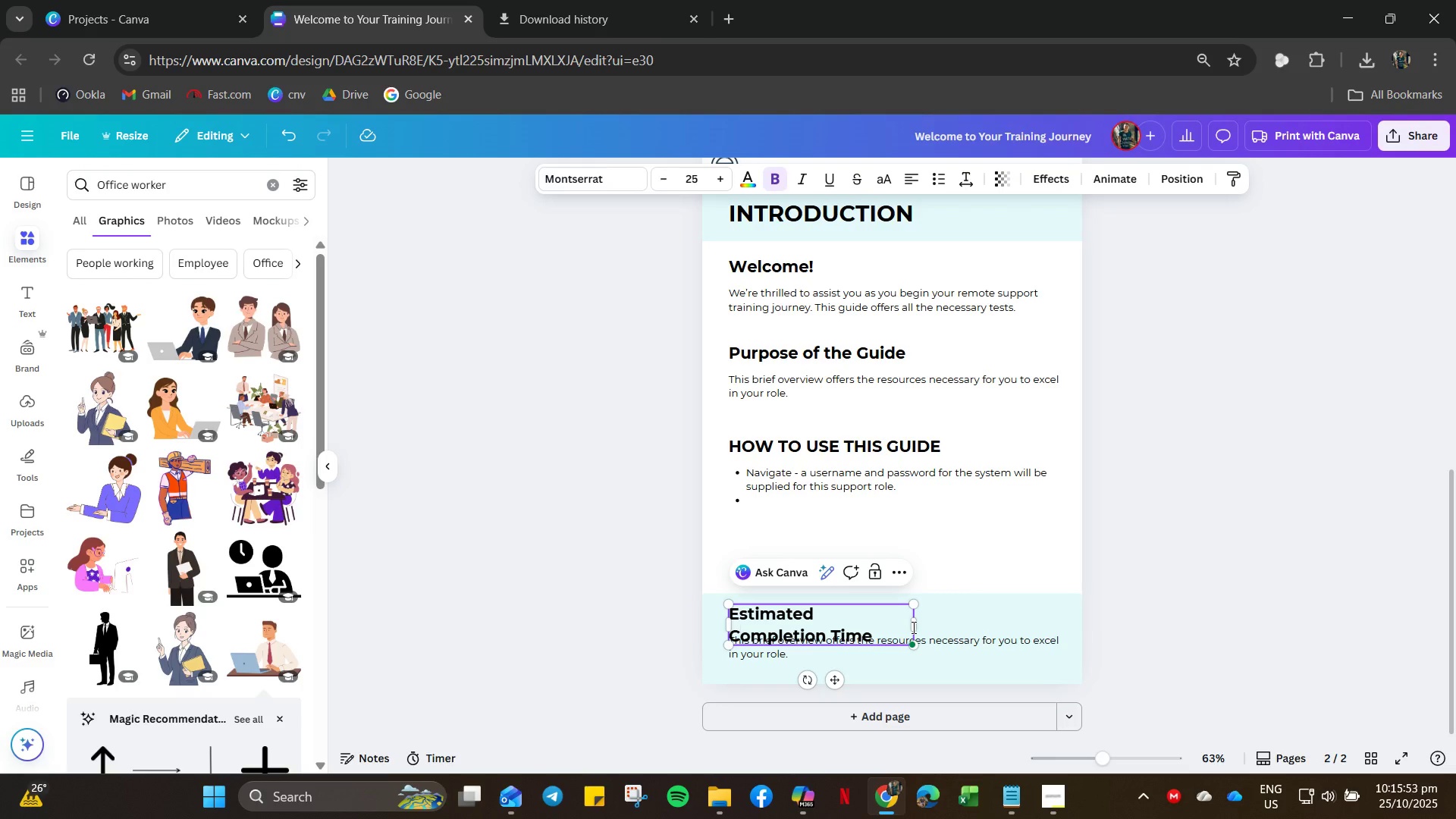 
left_click_drag(start_coordinate=[915, 625], to_coordinate=[1013, 621])
 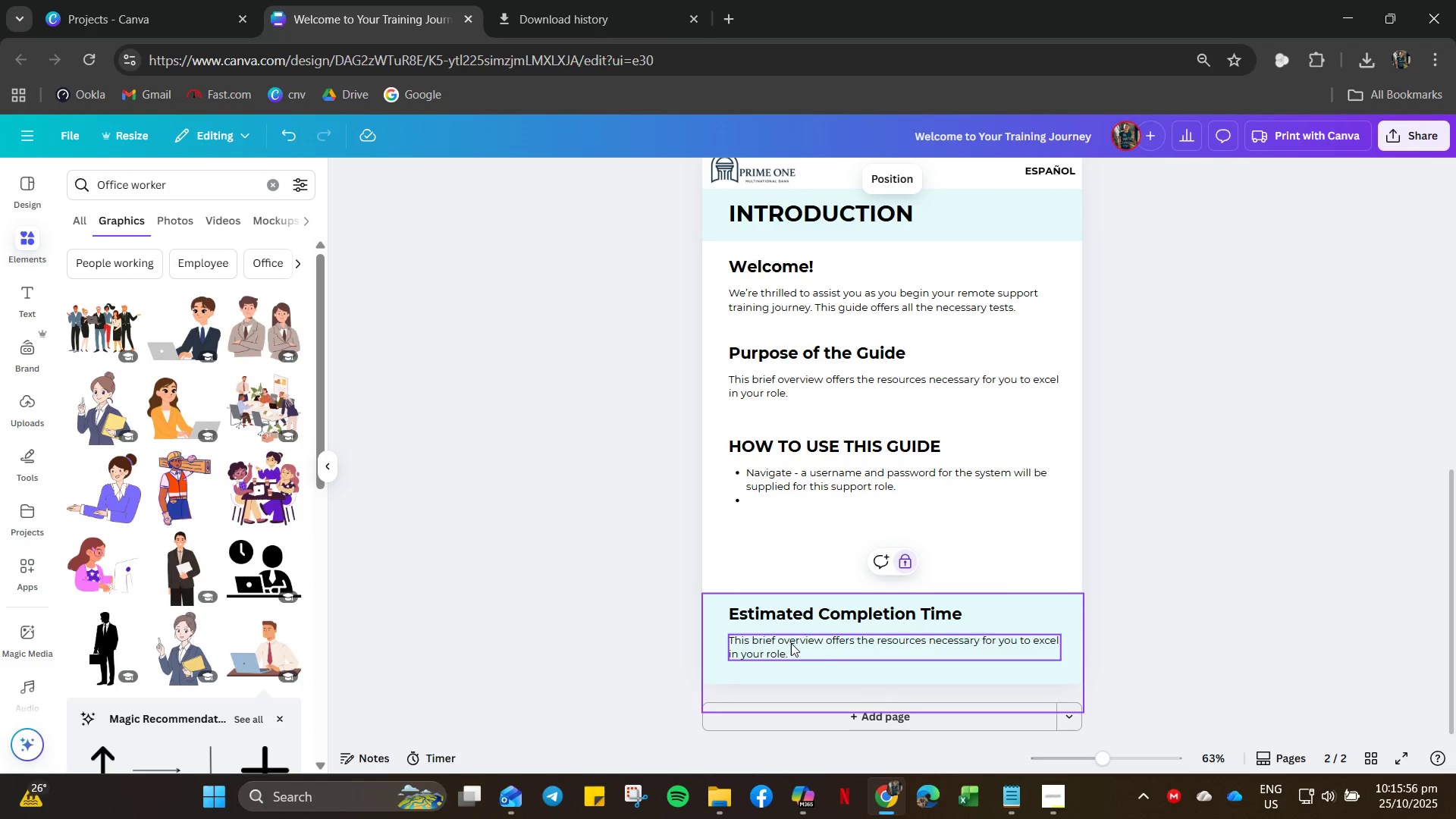 
double_click([783, 641])
 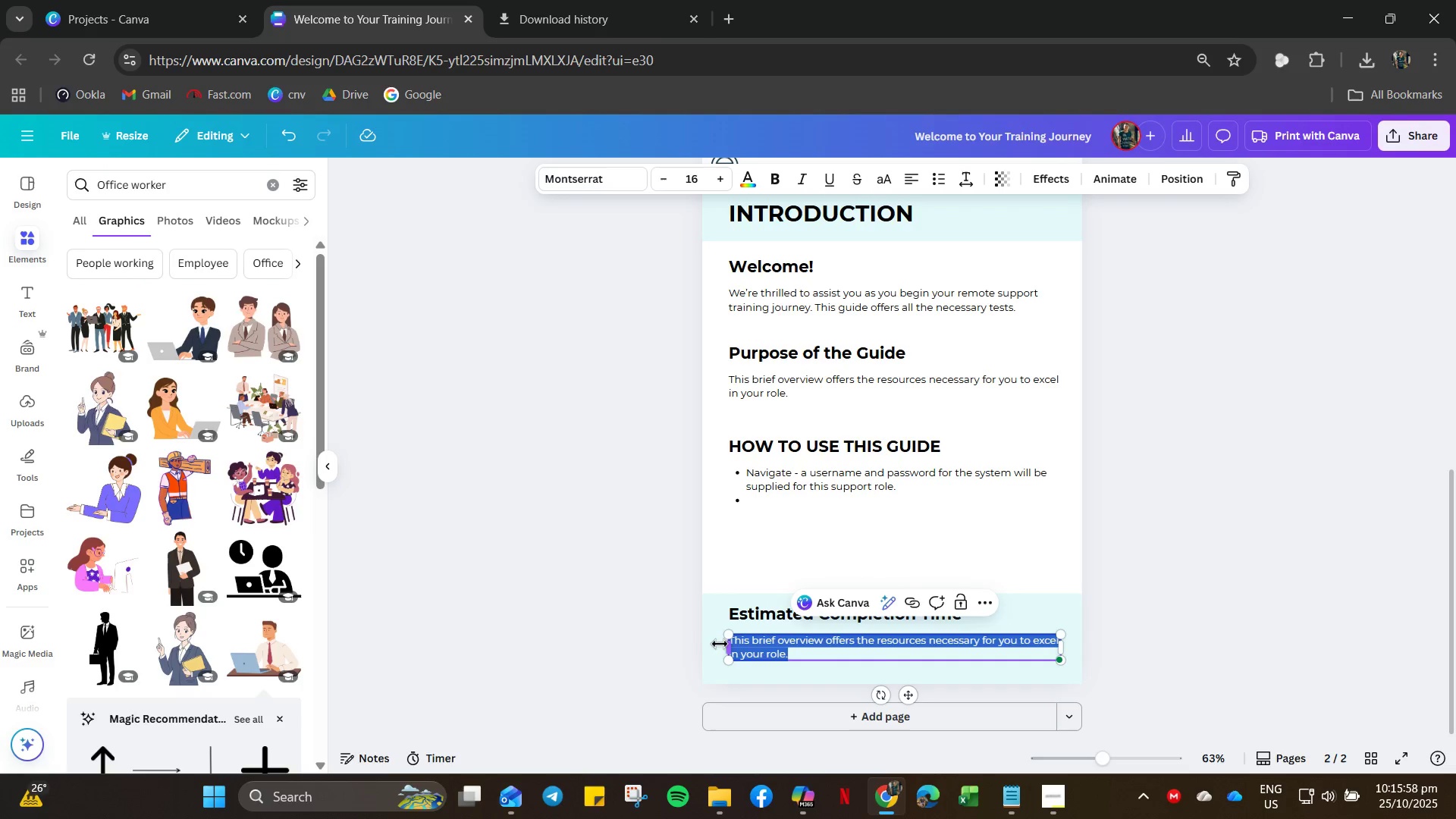 
left_click_drag(start_coordinate=[724, 645], to_coordinate=[736, 645])
 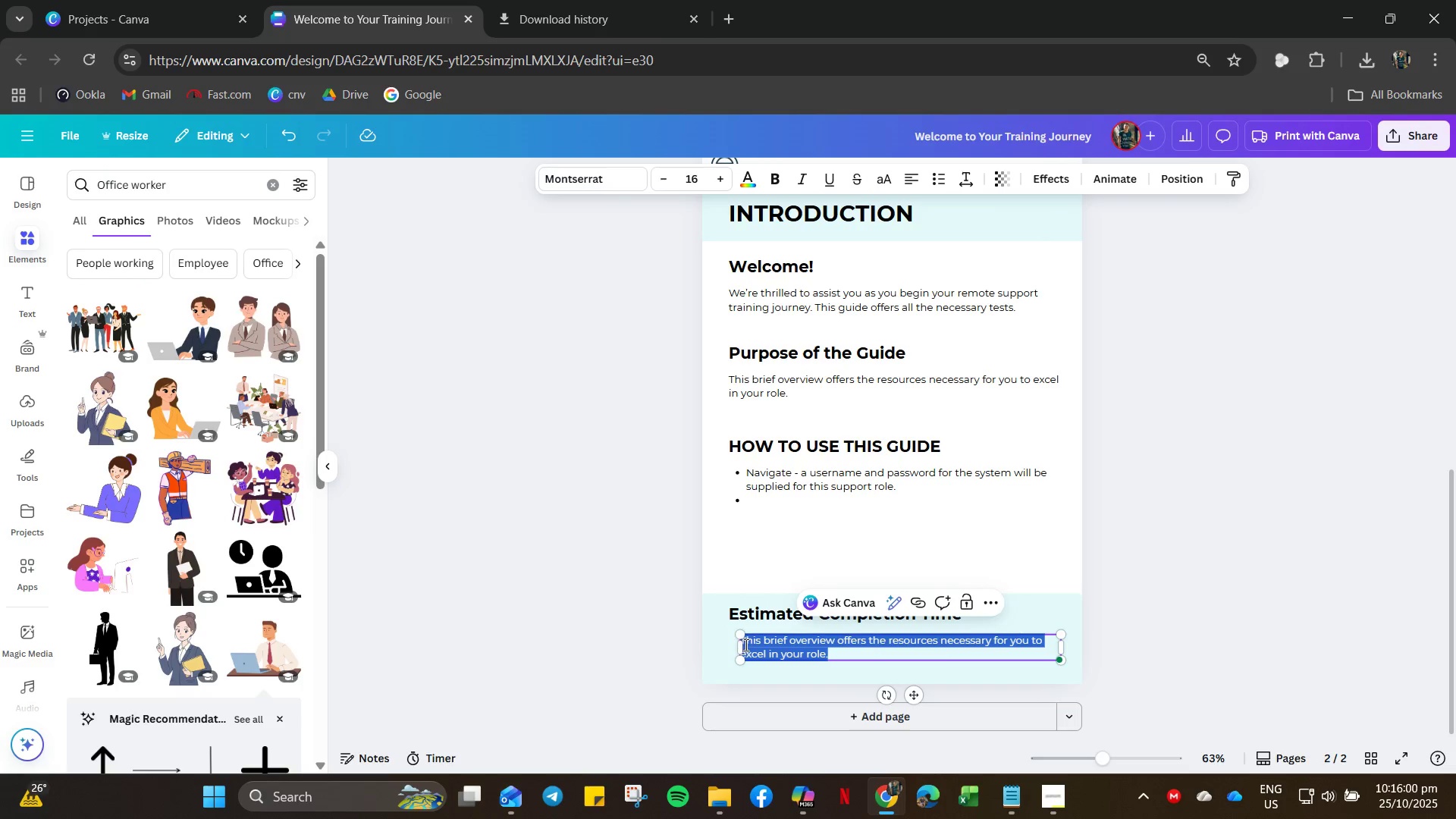 
left_click([745, 645])
 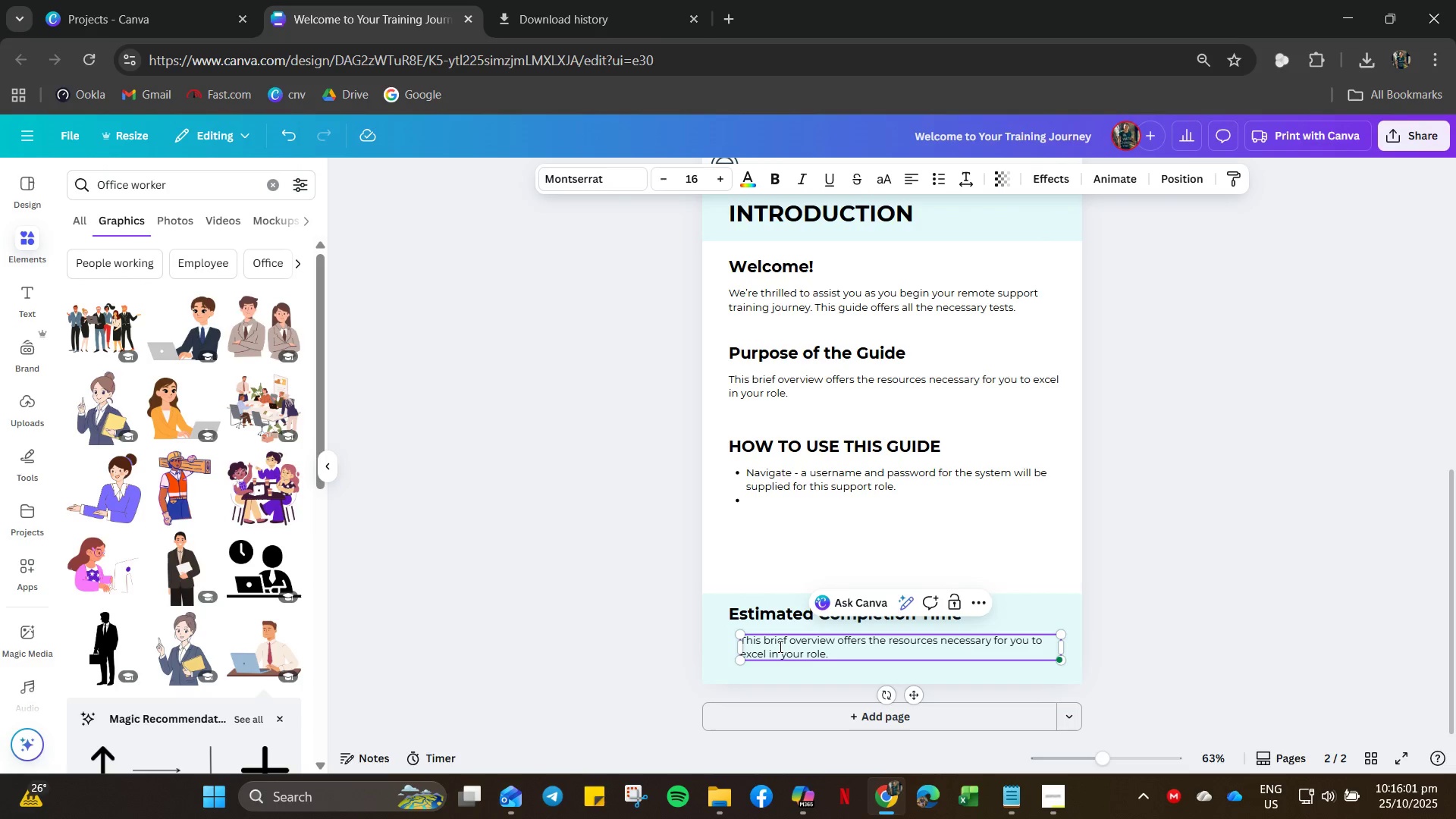 
key(Control+ControlLeft)
 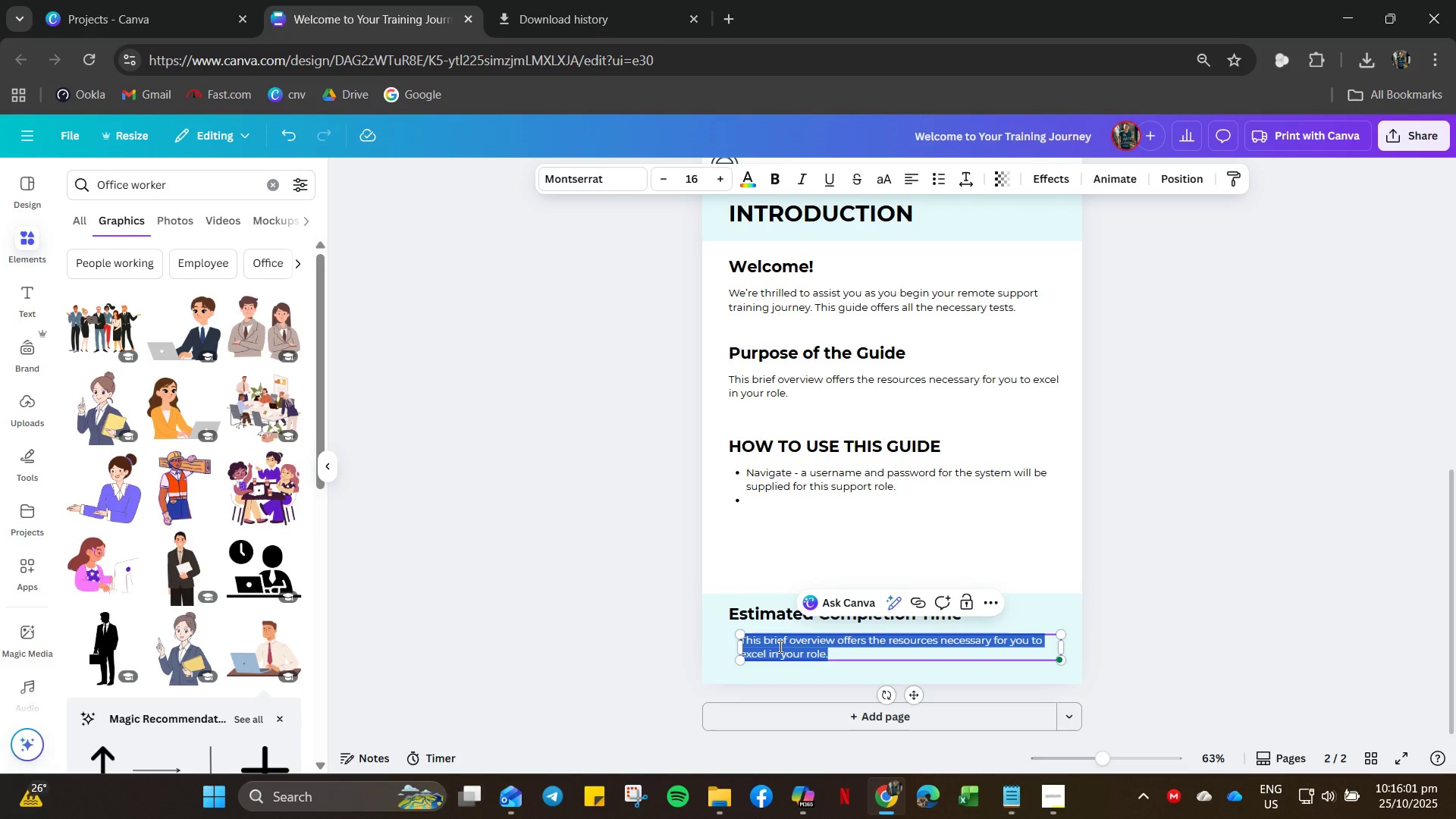 
key(Control+A)
 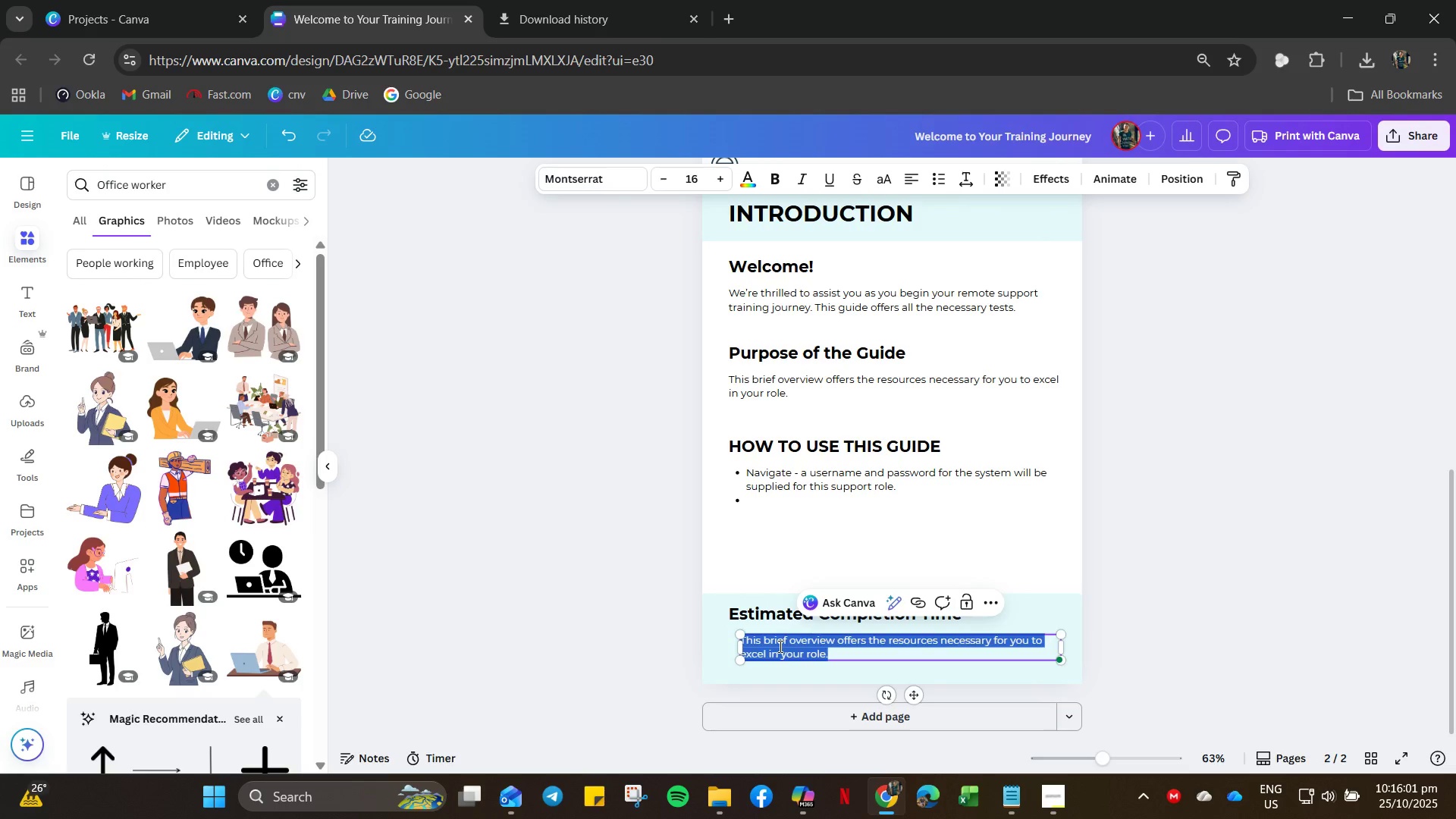 
type(approximately : )
 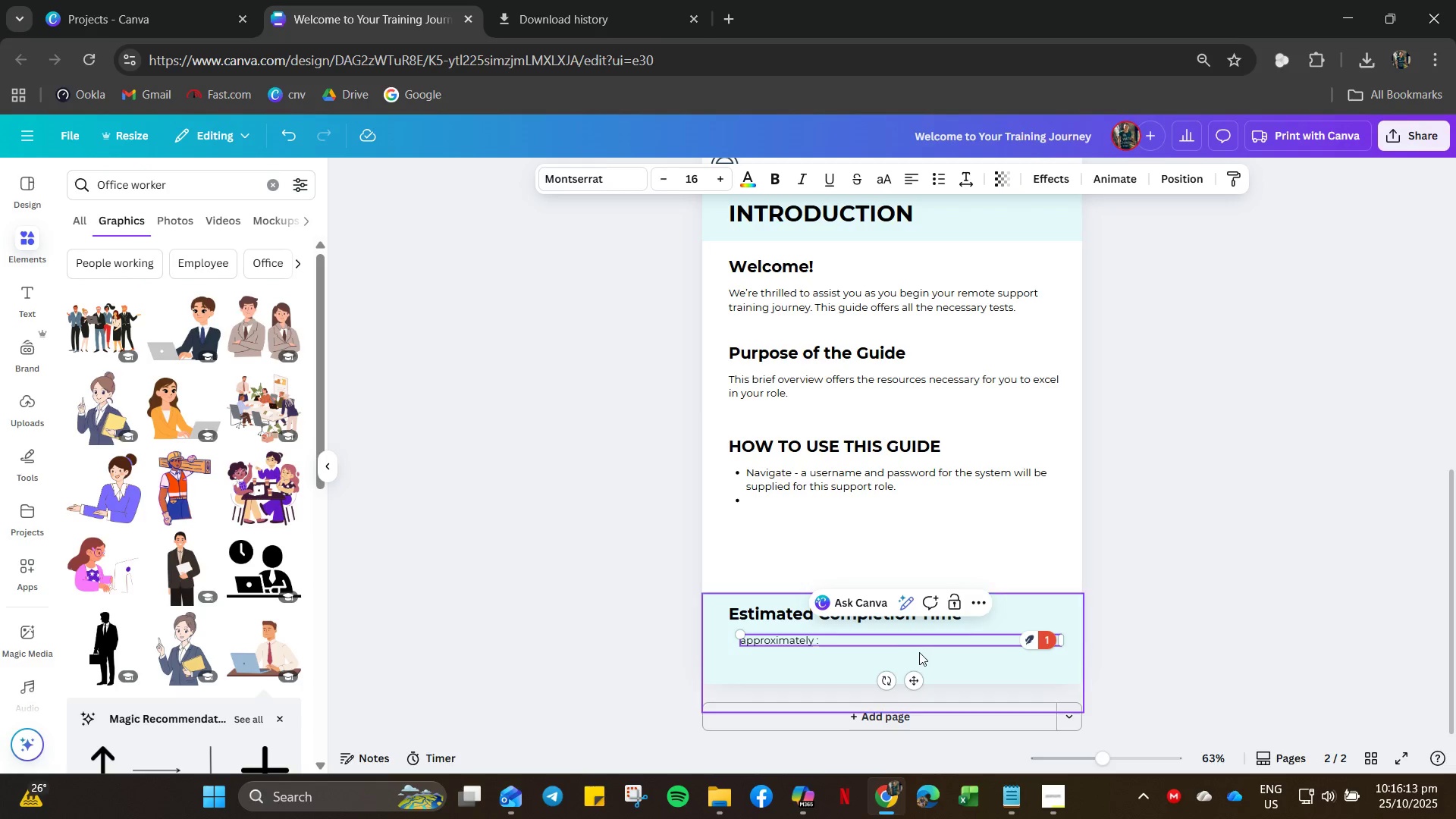 
wait(11.73)
 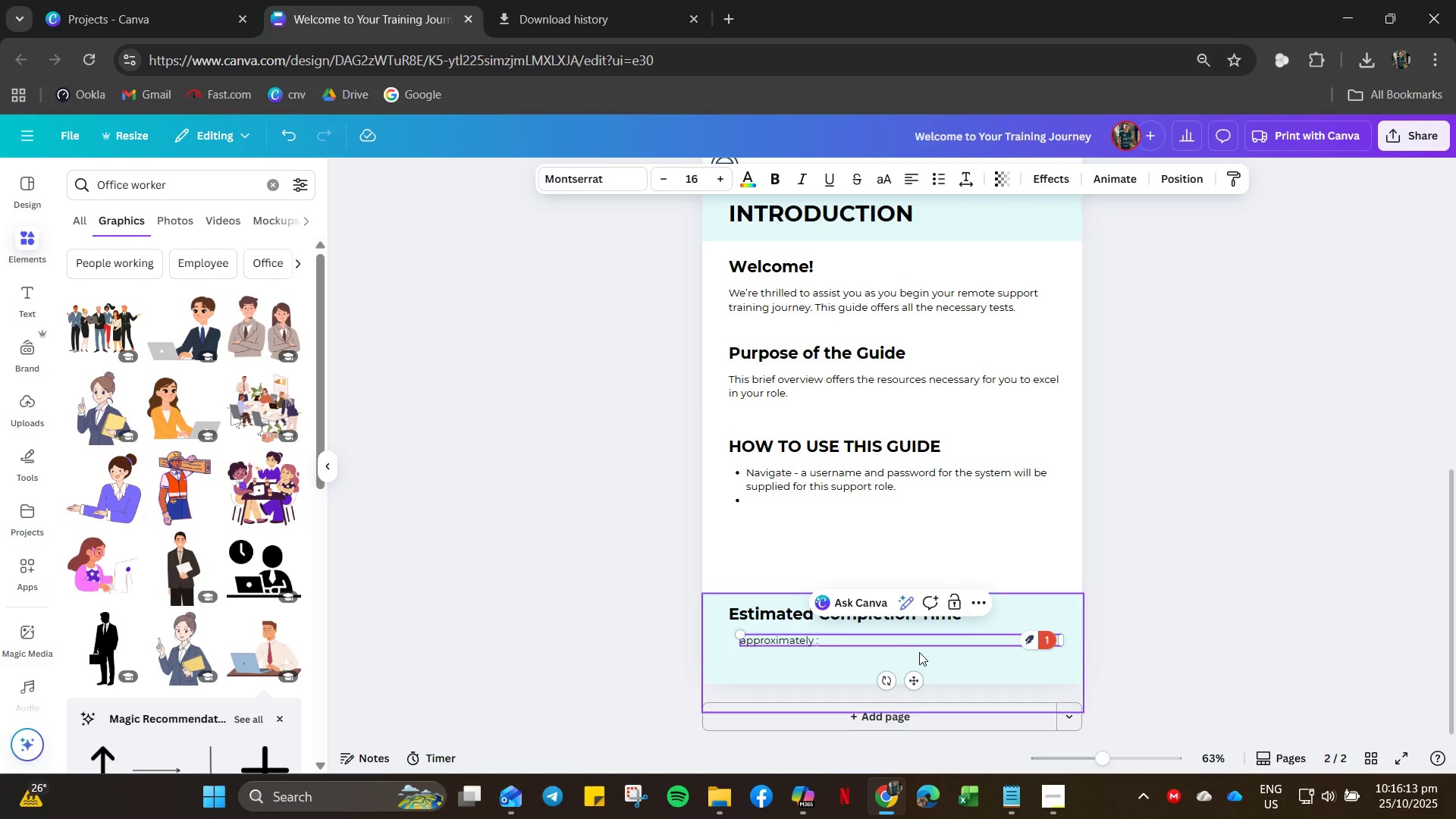 
left_click([516, 44])
 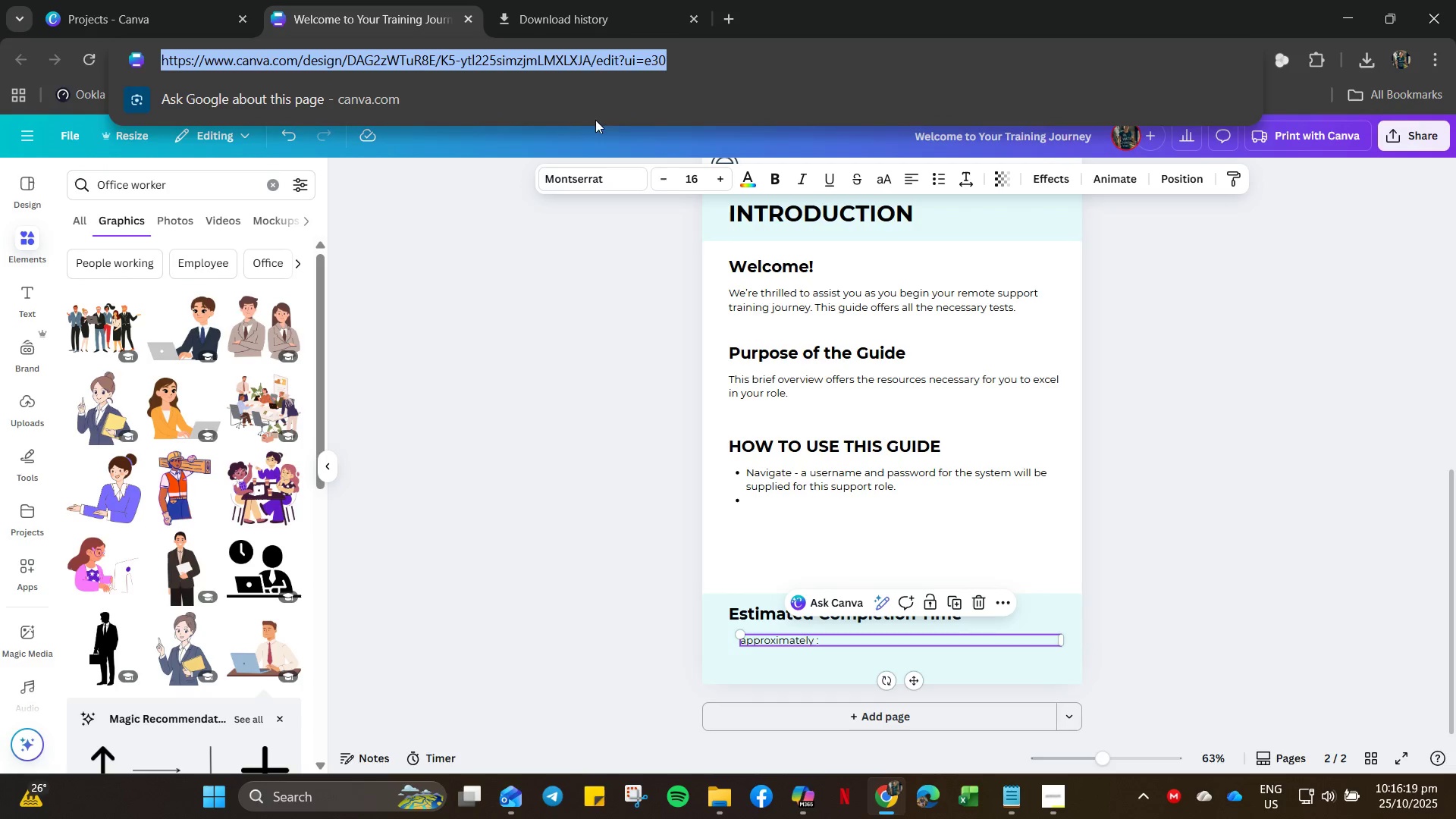 
mouse_move([1498, 739])
 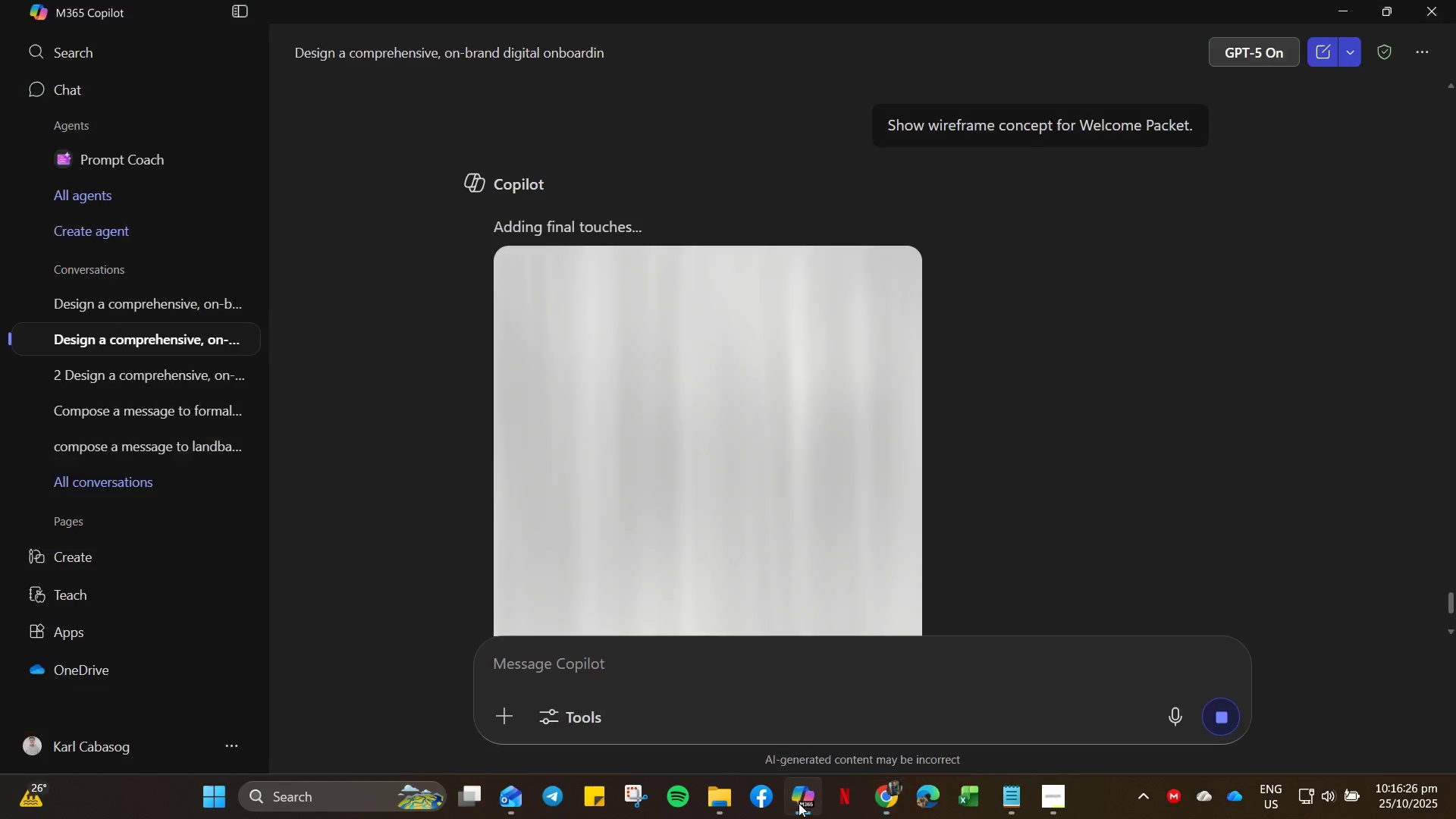 
scroll: coordinate [963, 476], scroll_direction: down, amount: 27.0
 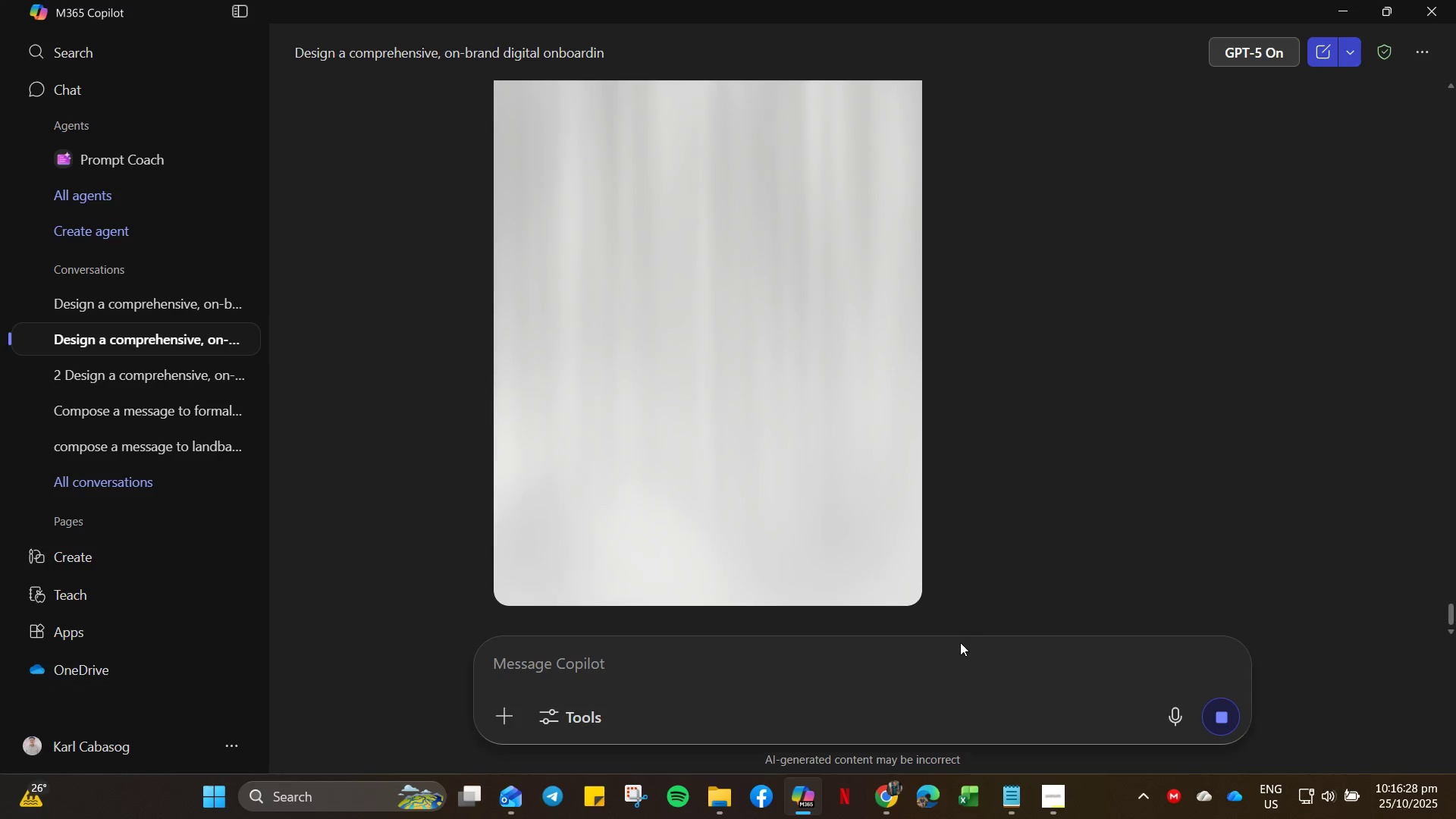 
scroll: coordinate [975, 460], scroll_direction: up, amount: 17.0
 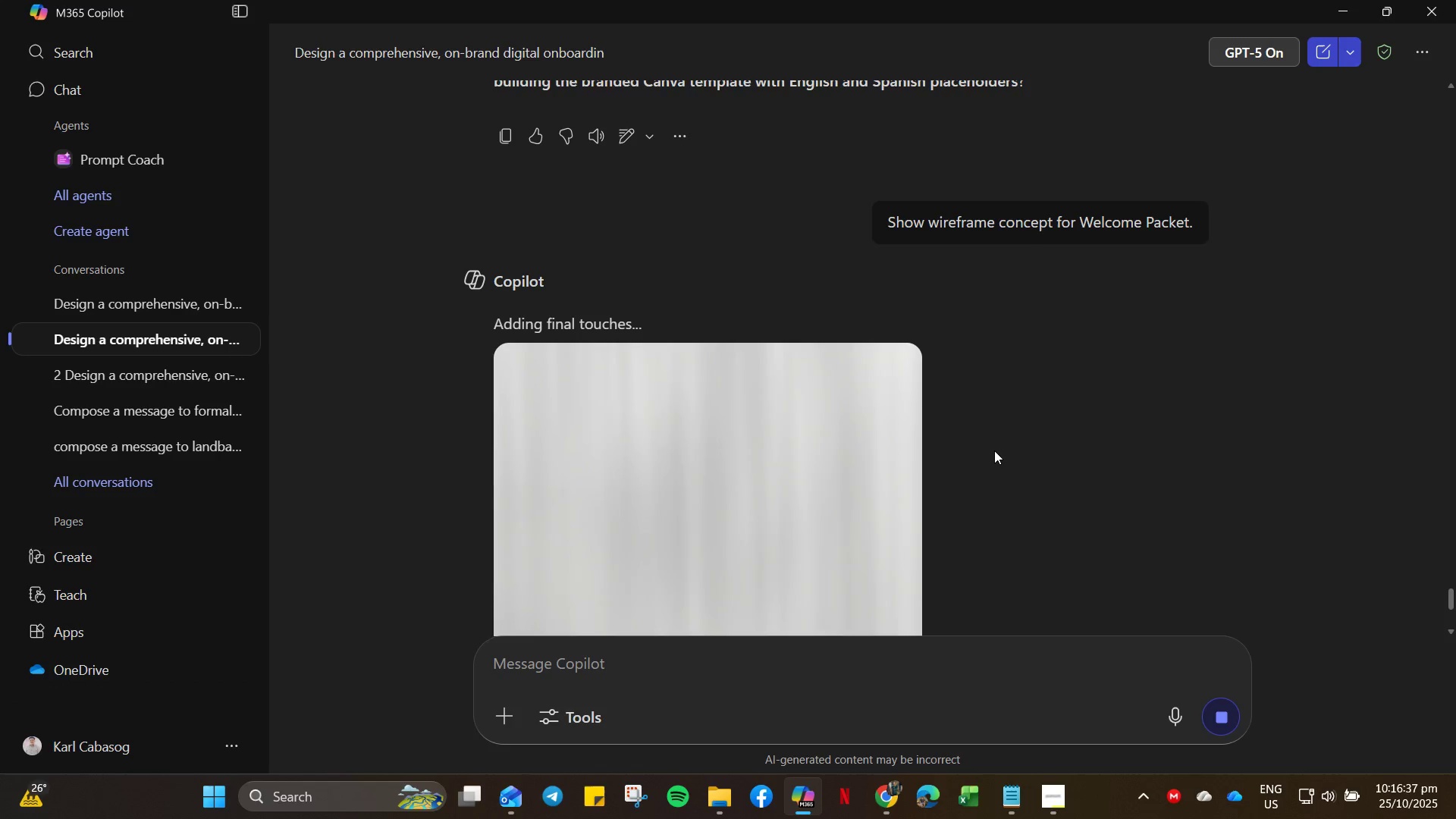 
wait(12.36)
 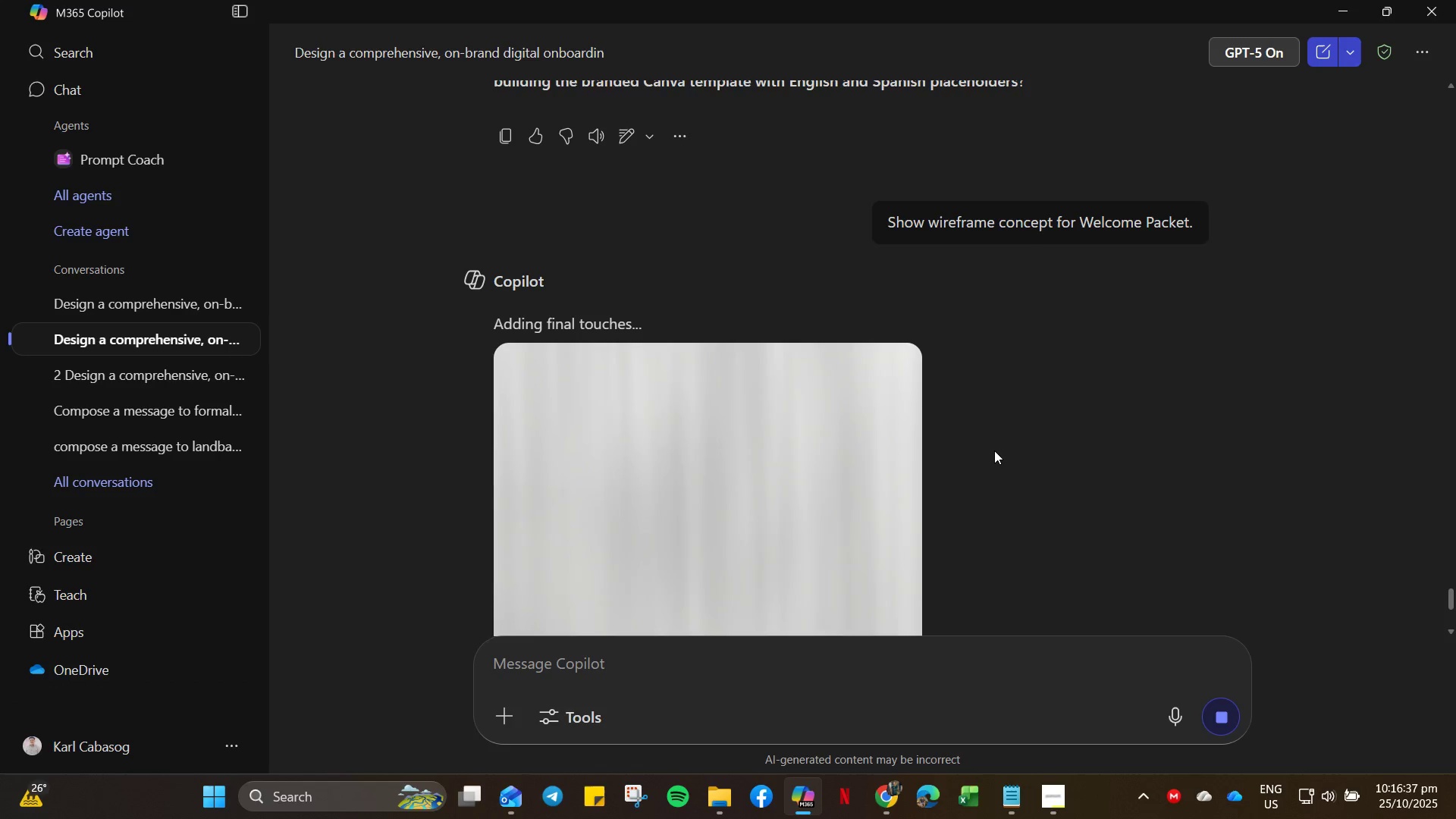 
left_click([888, 799])
 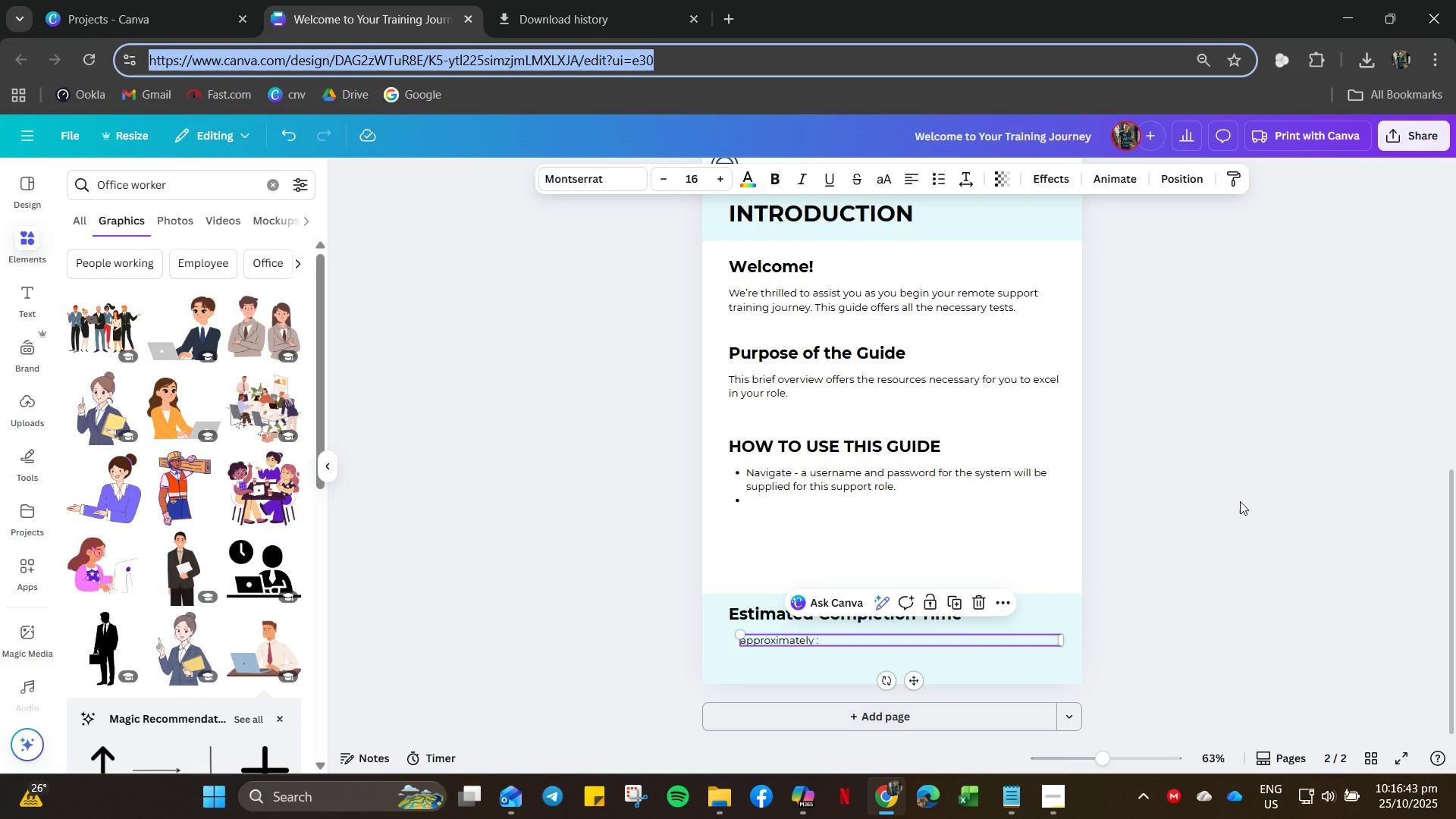 
left_click([1280, 500])
 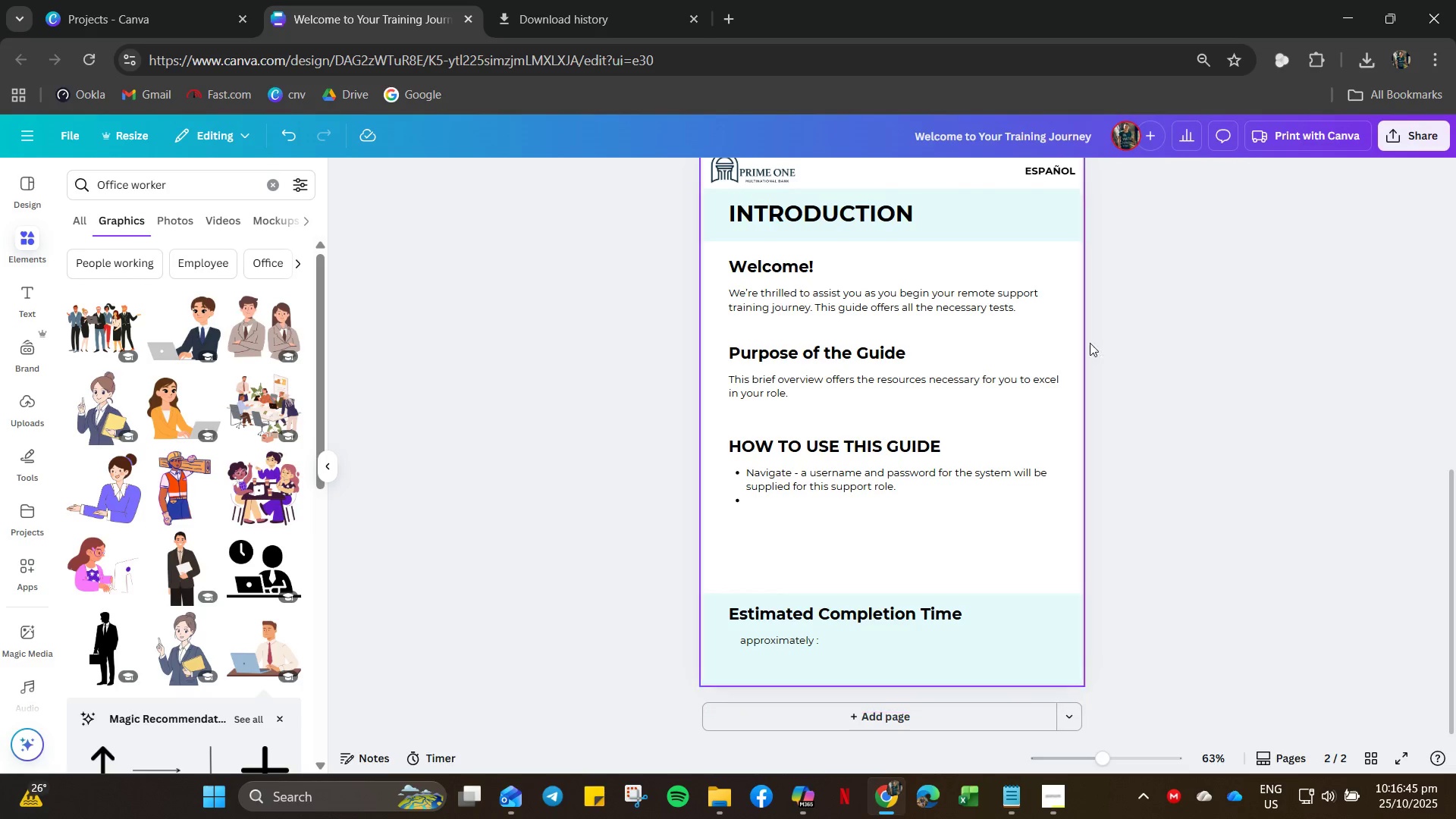 
scroll: coordinate [1117, 344], scroll_direction: up, amount: 3.0
 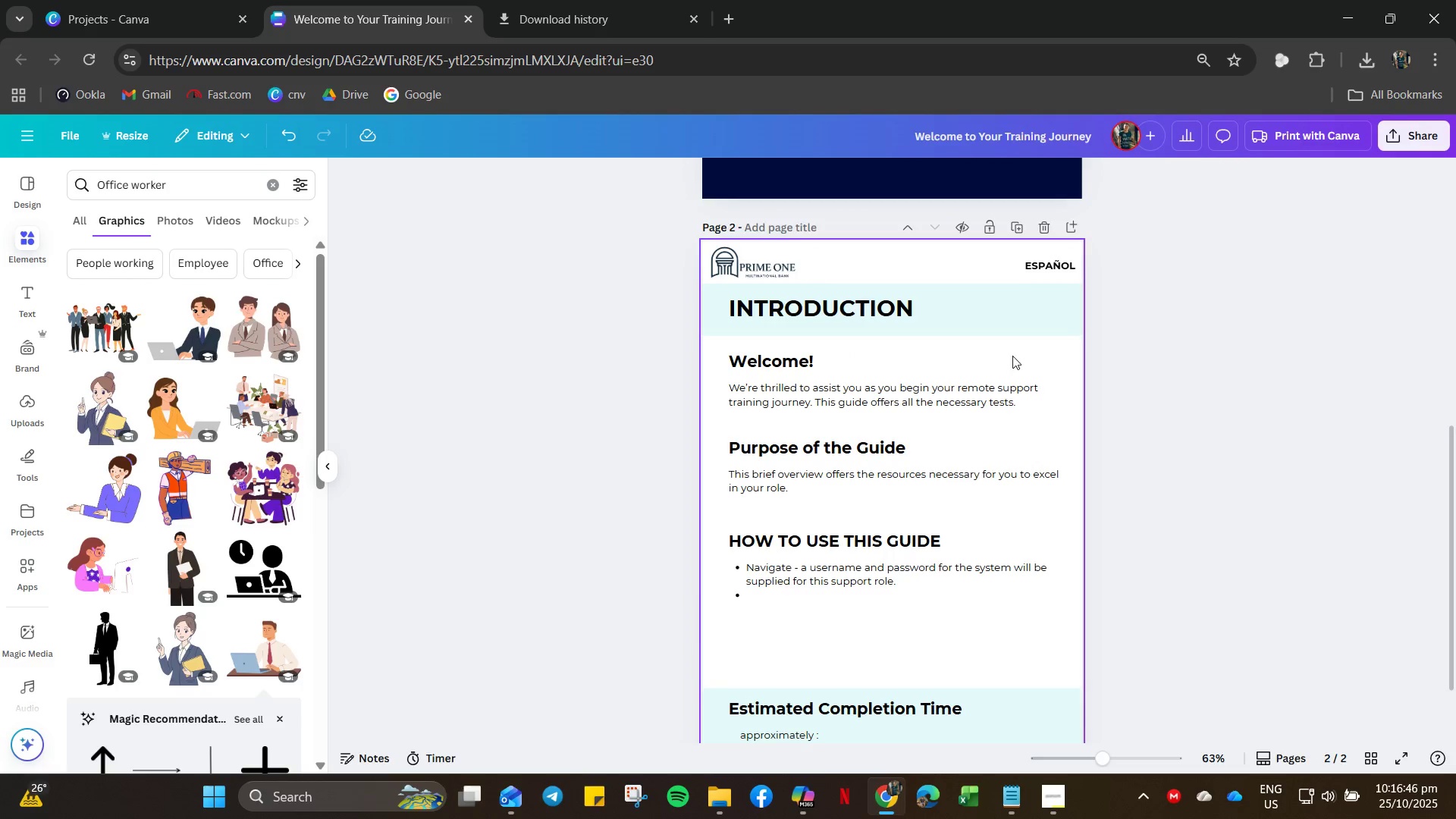 
left_click([1014, 356])
 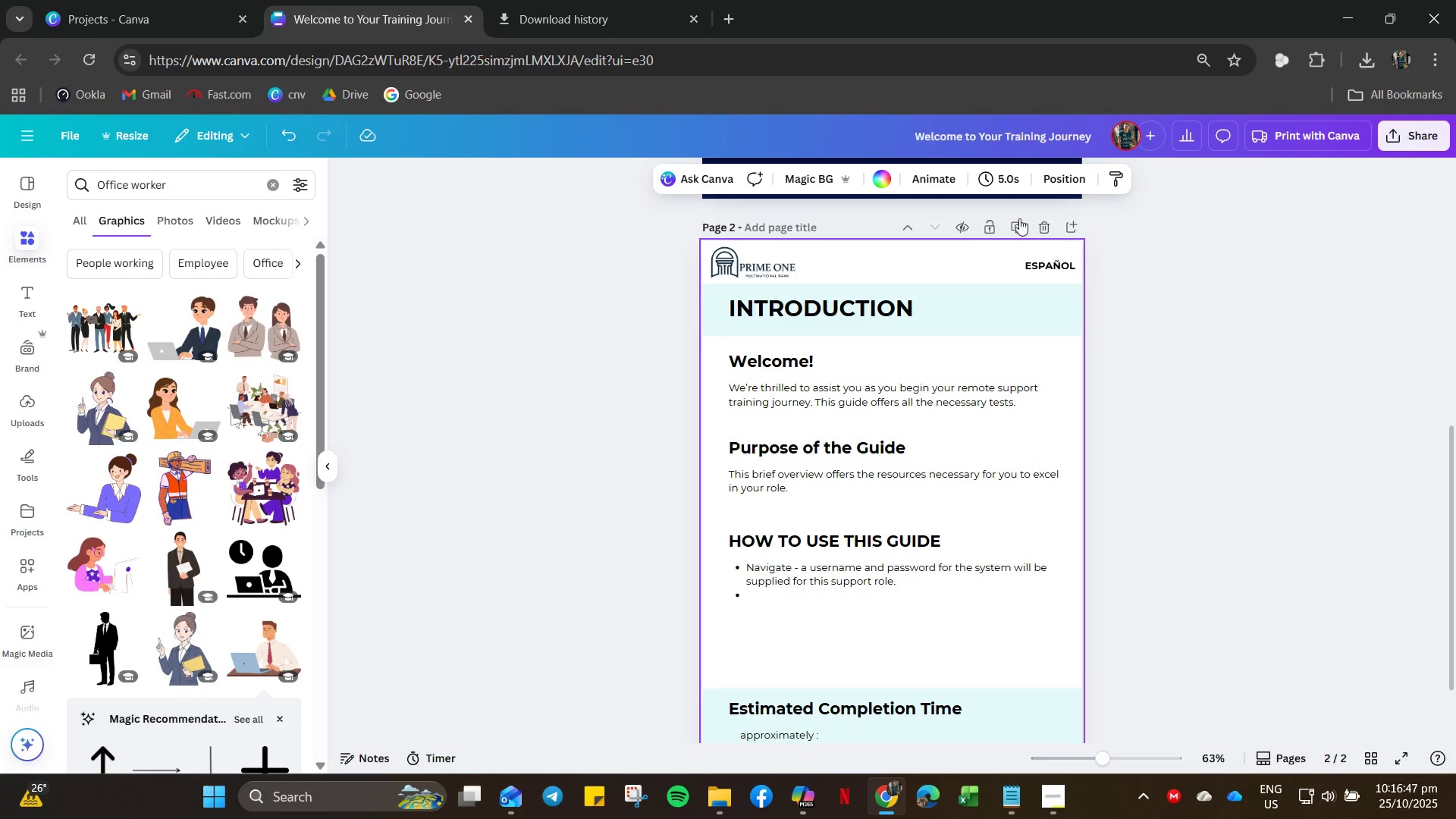 
left_click([1017, 223])
 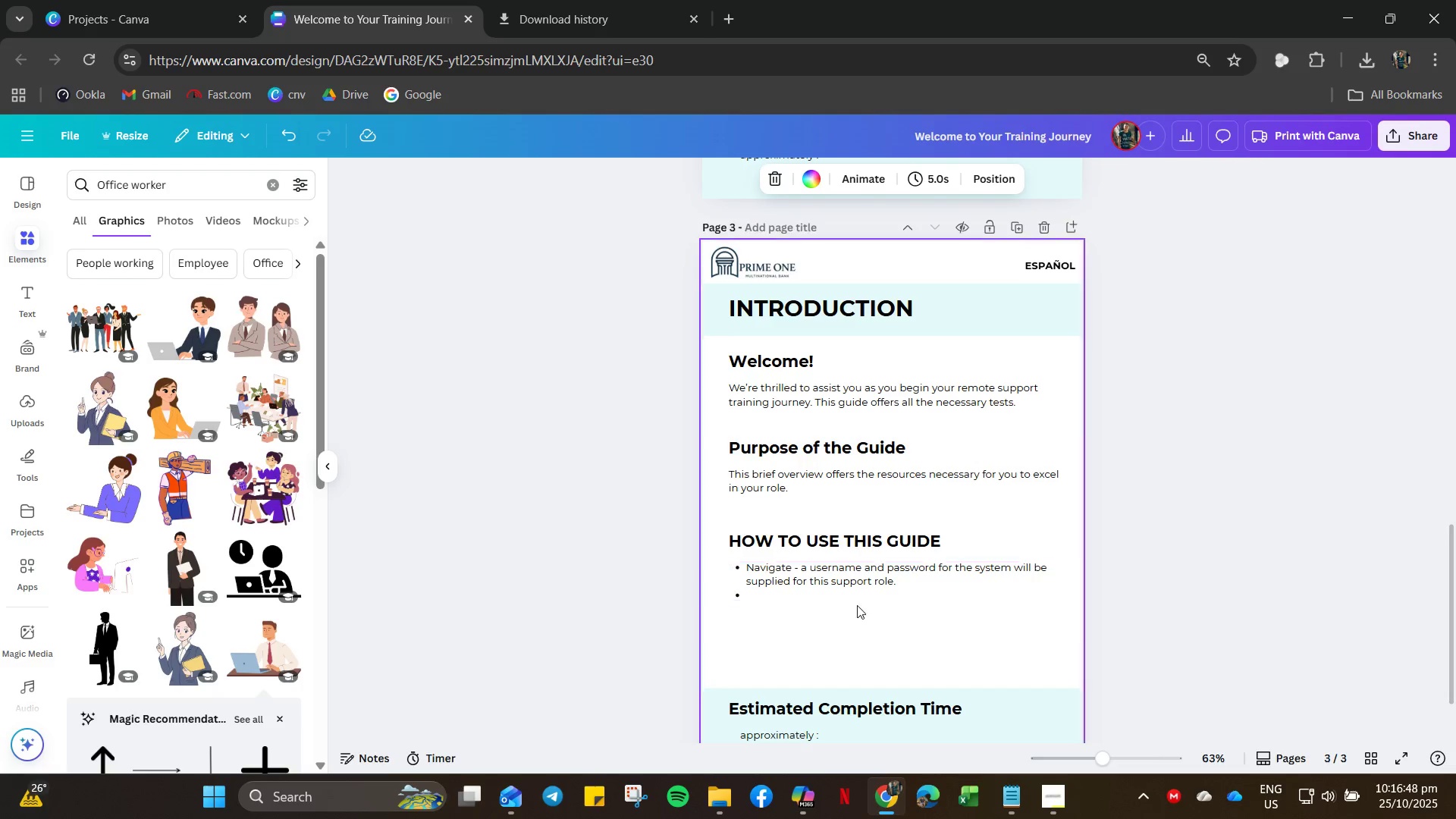 
scroll: coordinate [1132, 431], scroll_direction: up, amount: 5.0
 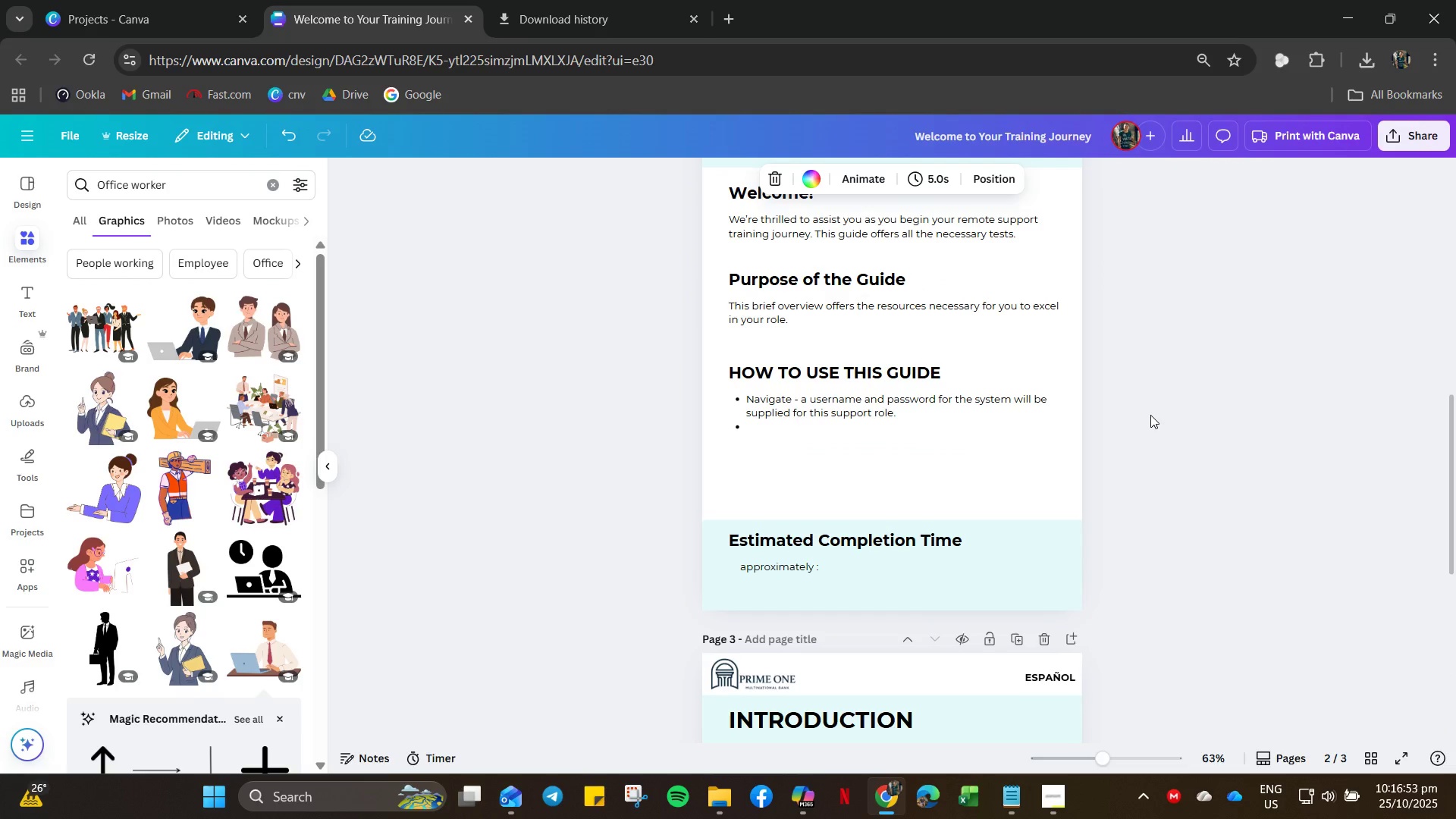 
scroll: coordinate [975, 533], scroll_direction: down, amount: 13.0
 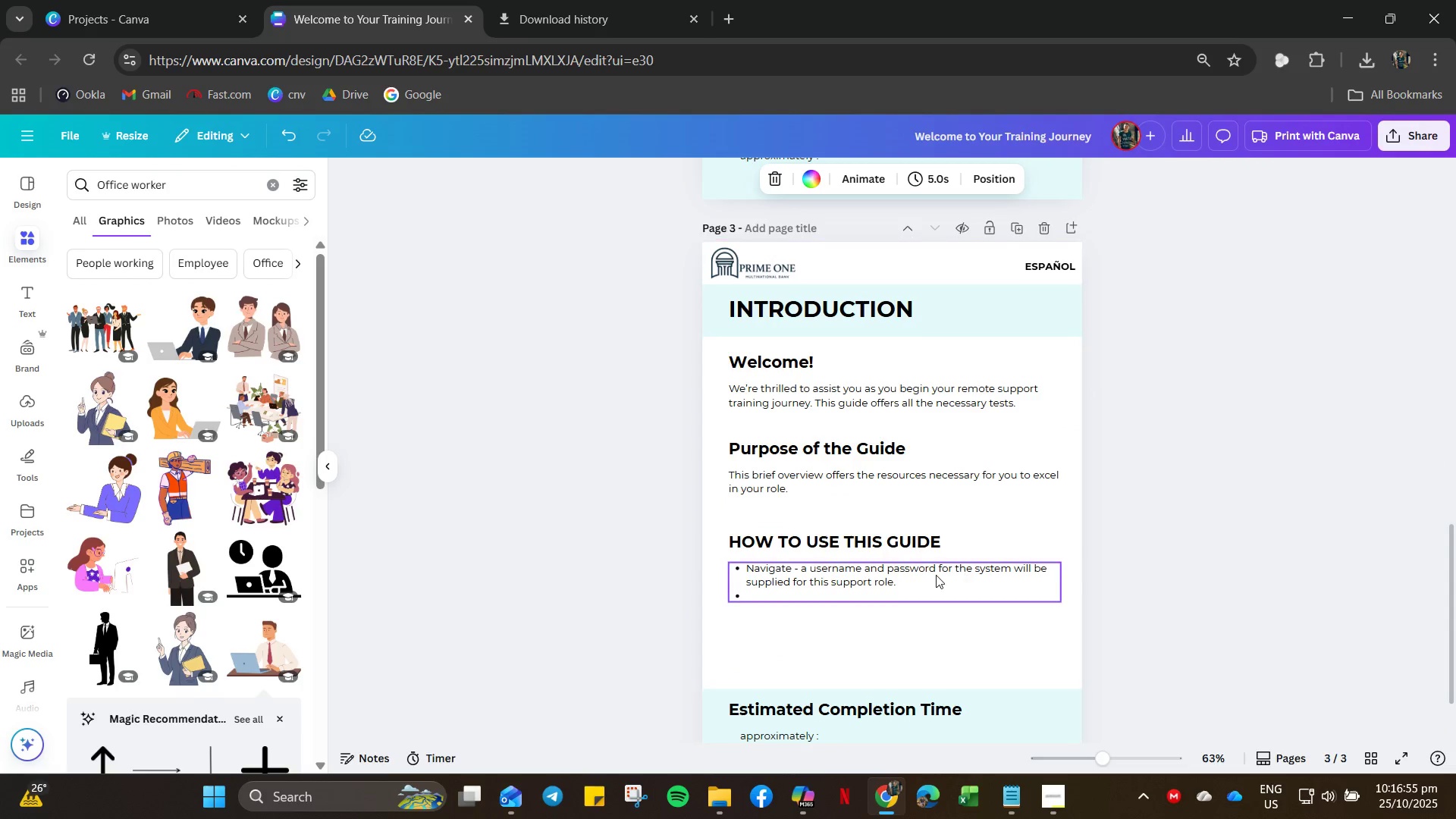 
scroll: coordinate [934, 489], scroll_direction: up, amount: 5.0
 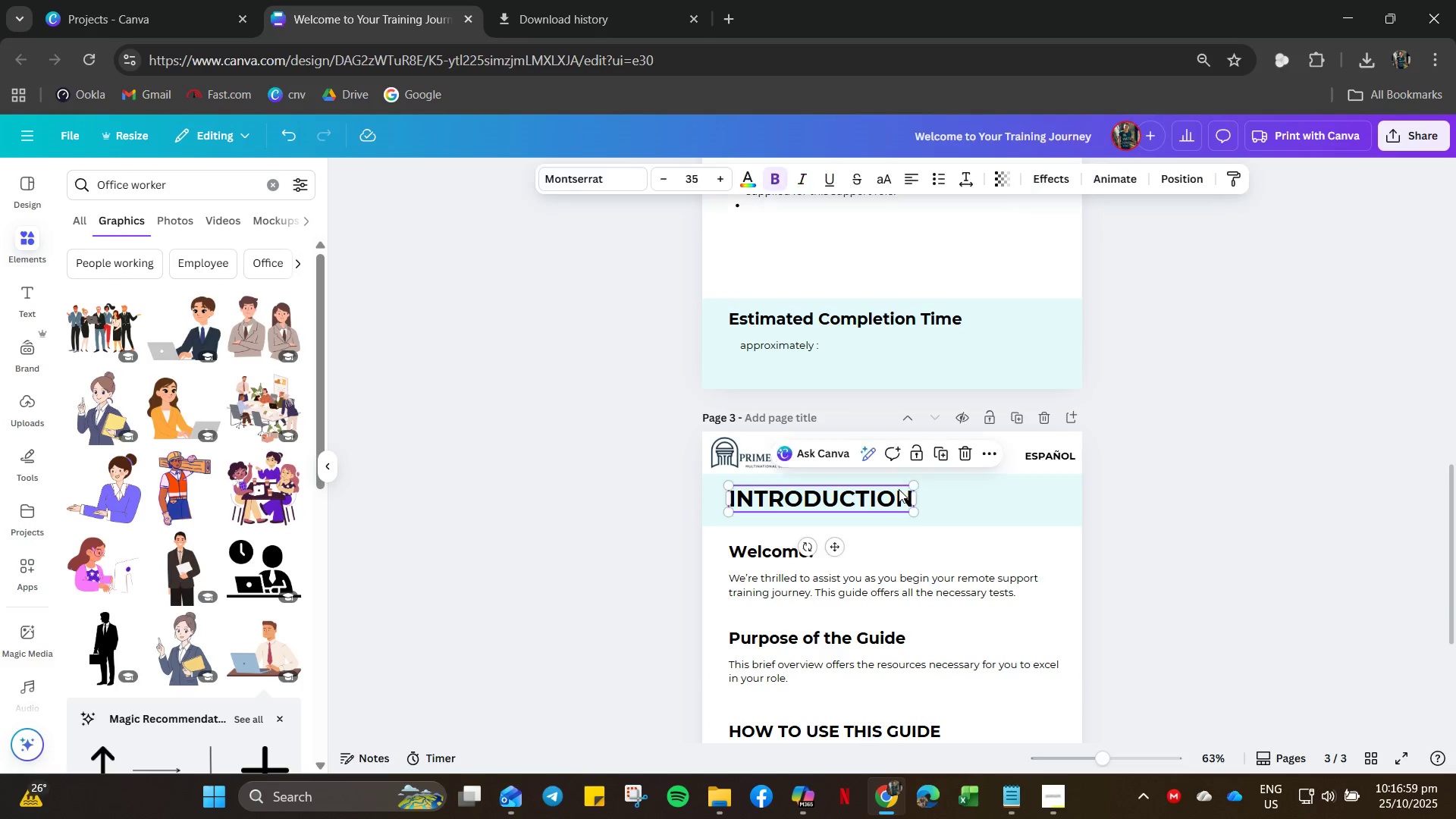 
double_click([899, 489])
 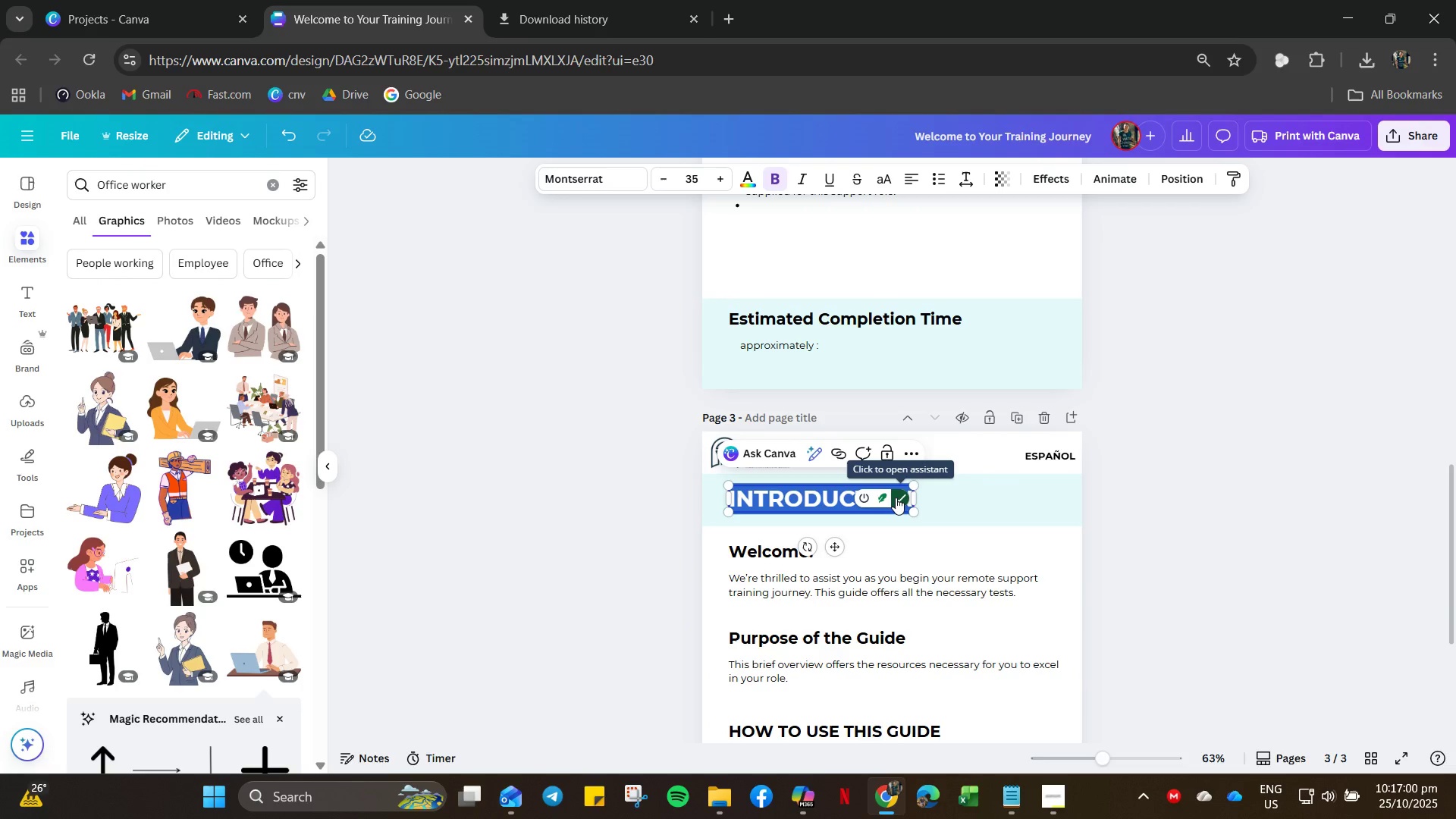 
type(Traning o)
key(Backspace)
key(Backspace)
key(Backspace)
key(Backspace)
key(Backspace)
key(Backspace)
key(Backspace)
type(aining overview)
key(Backspace)
key(Backspace)
key(Backspace)
key(Backspace)
key(Backspace)
type( Overview)
 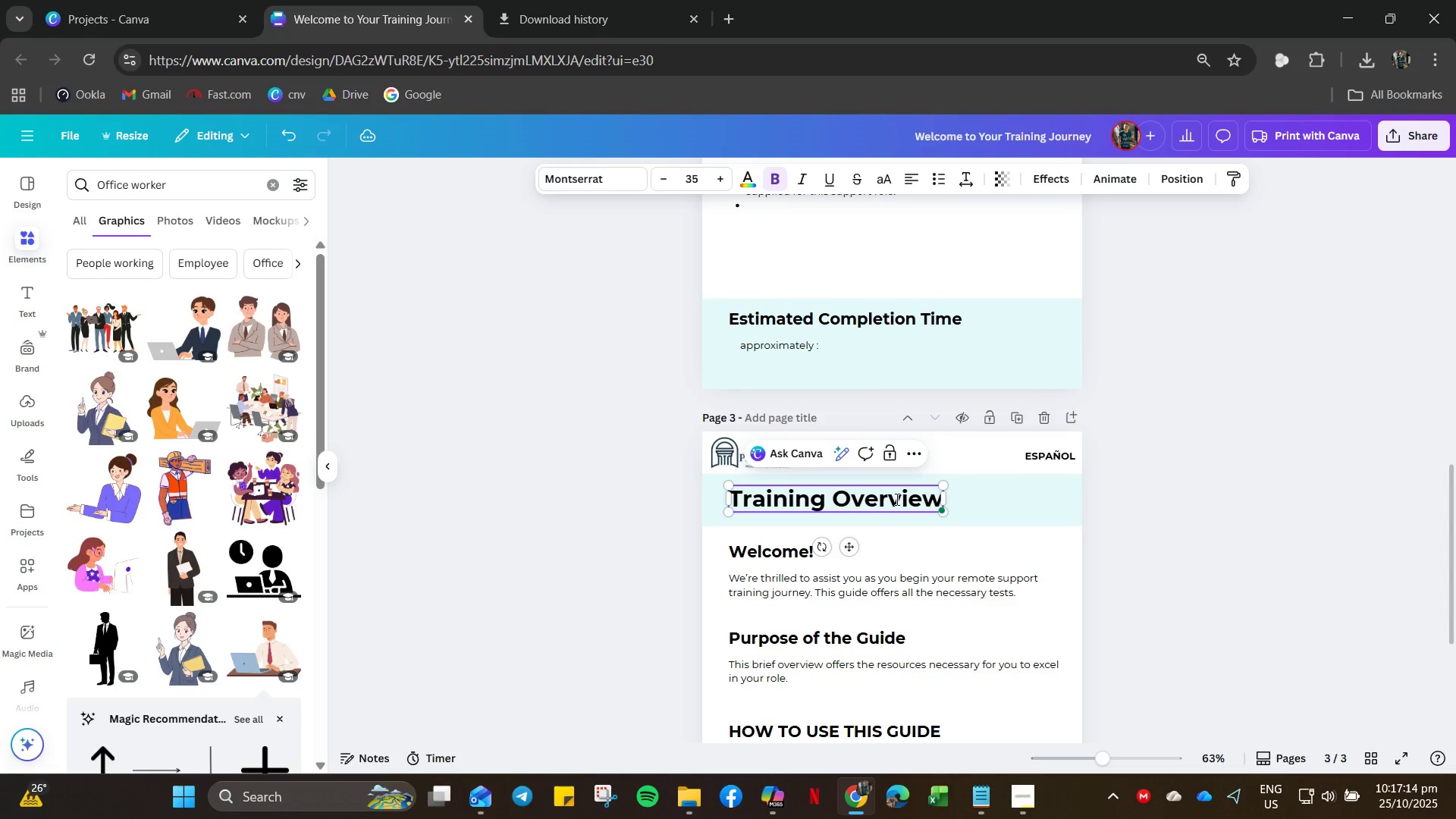 
left_click([992, 567])
 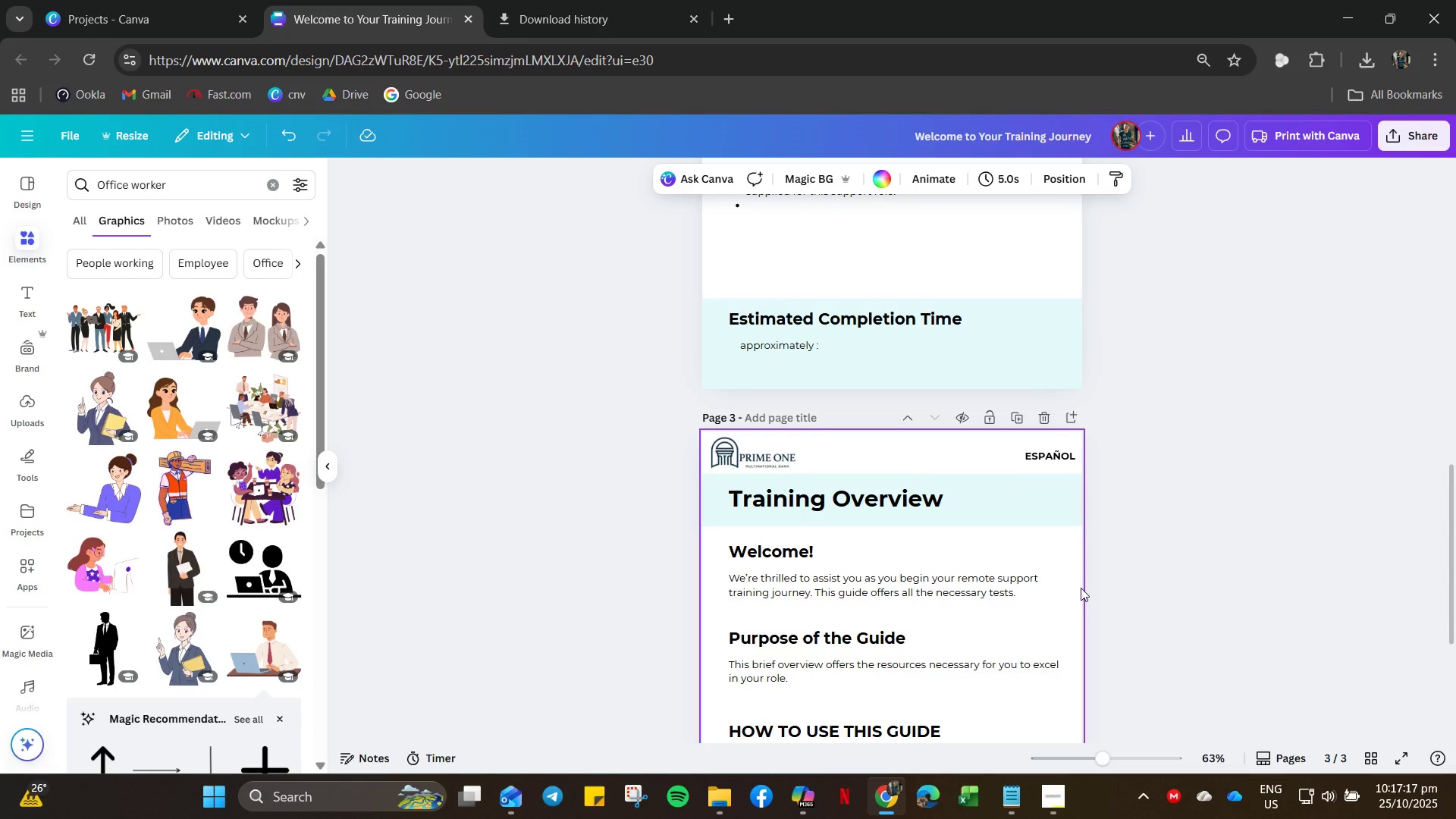 
scroll: coordinate [985, 592], scroll_direction: down, amount: 6.0
 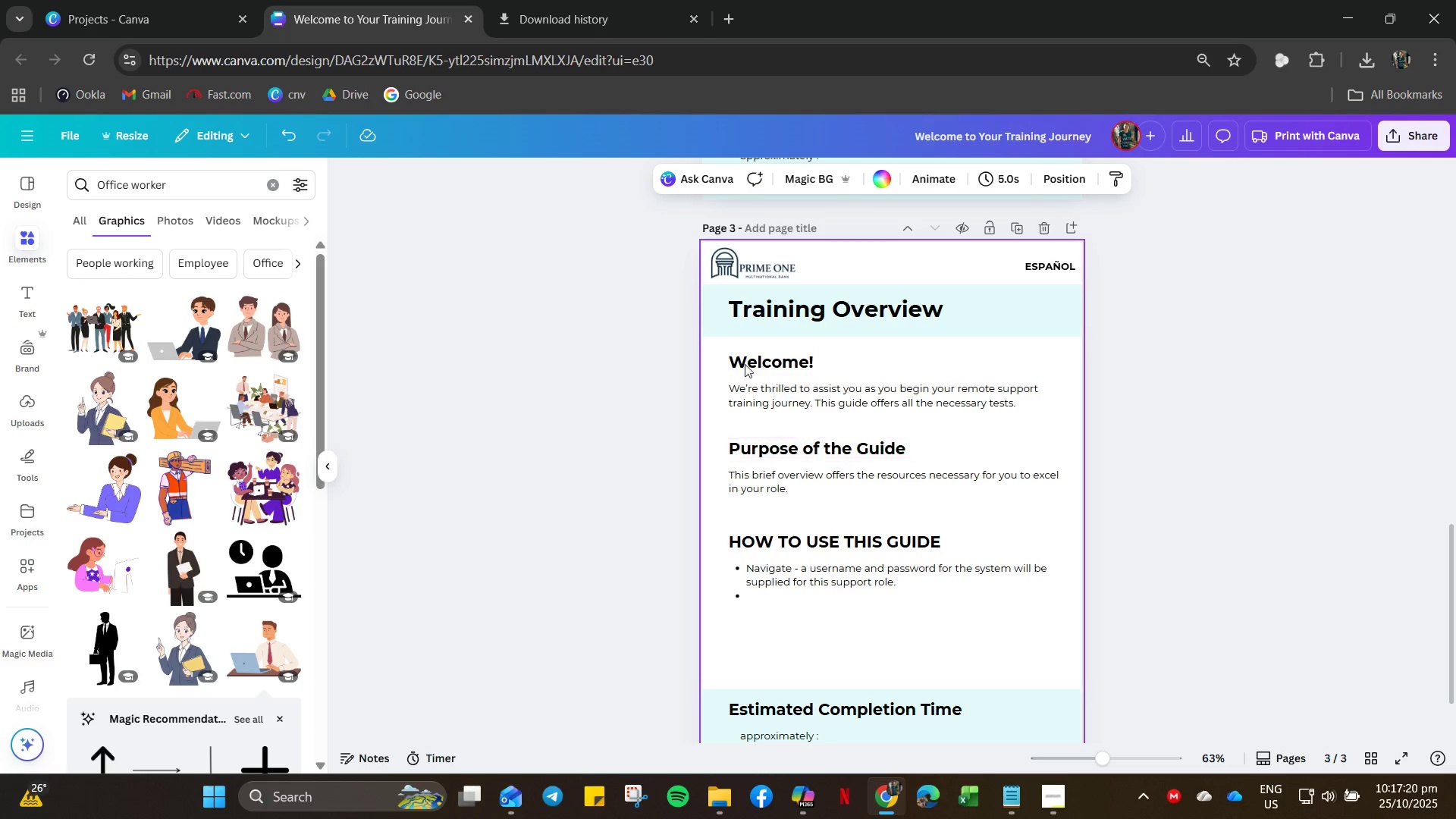 
left_click_drag(start_coordinate=[714, 435], to_coordinate=[852, 618])
 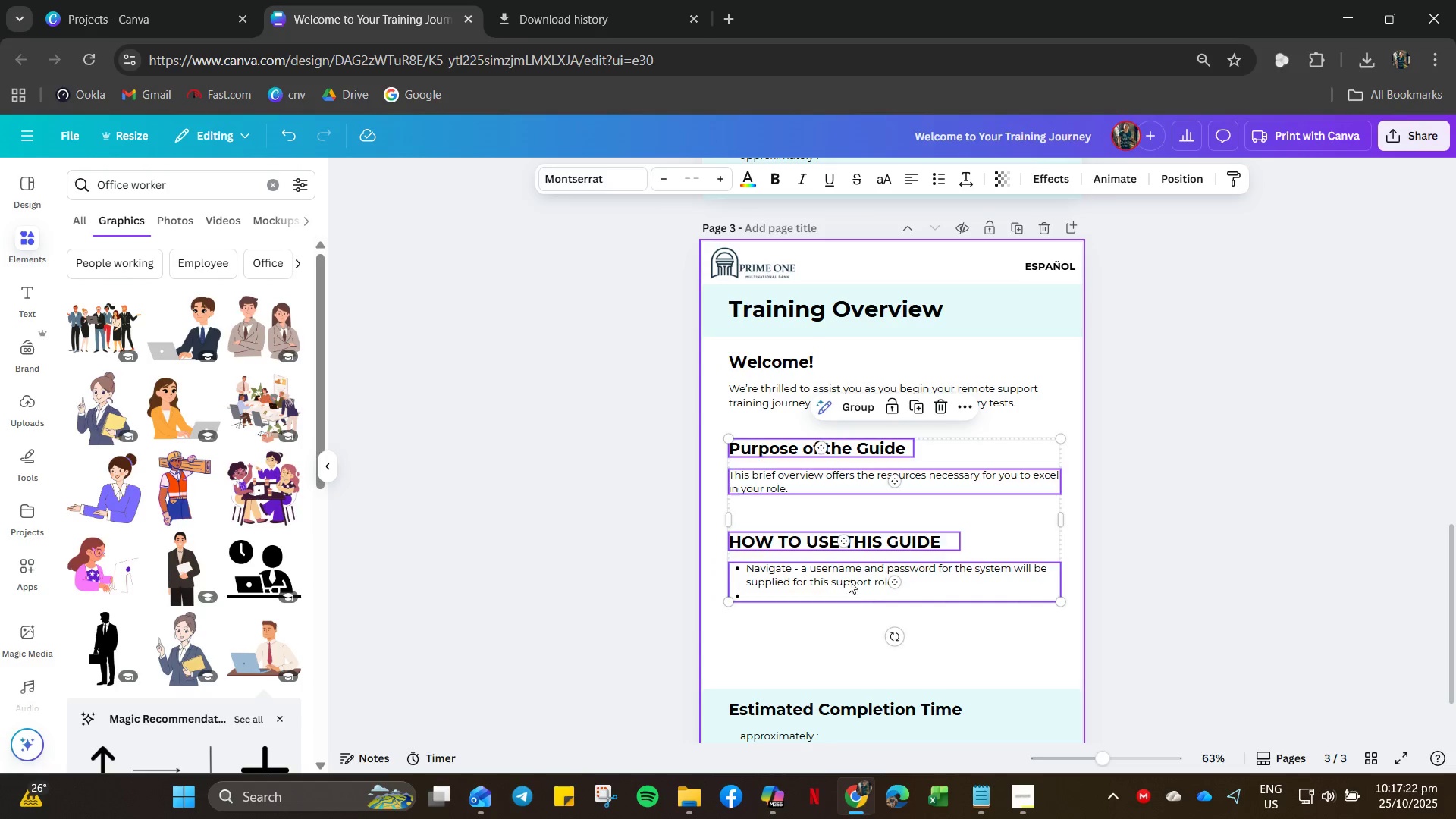 
key(Delete)
 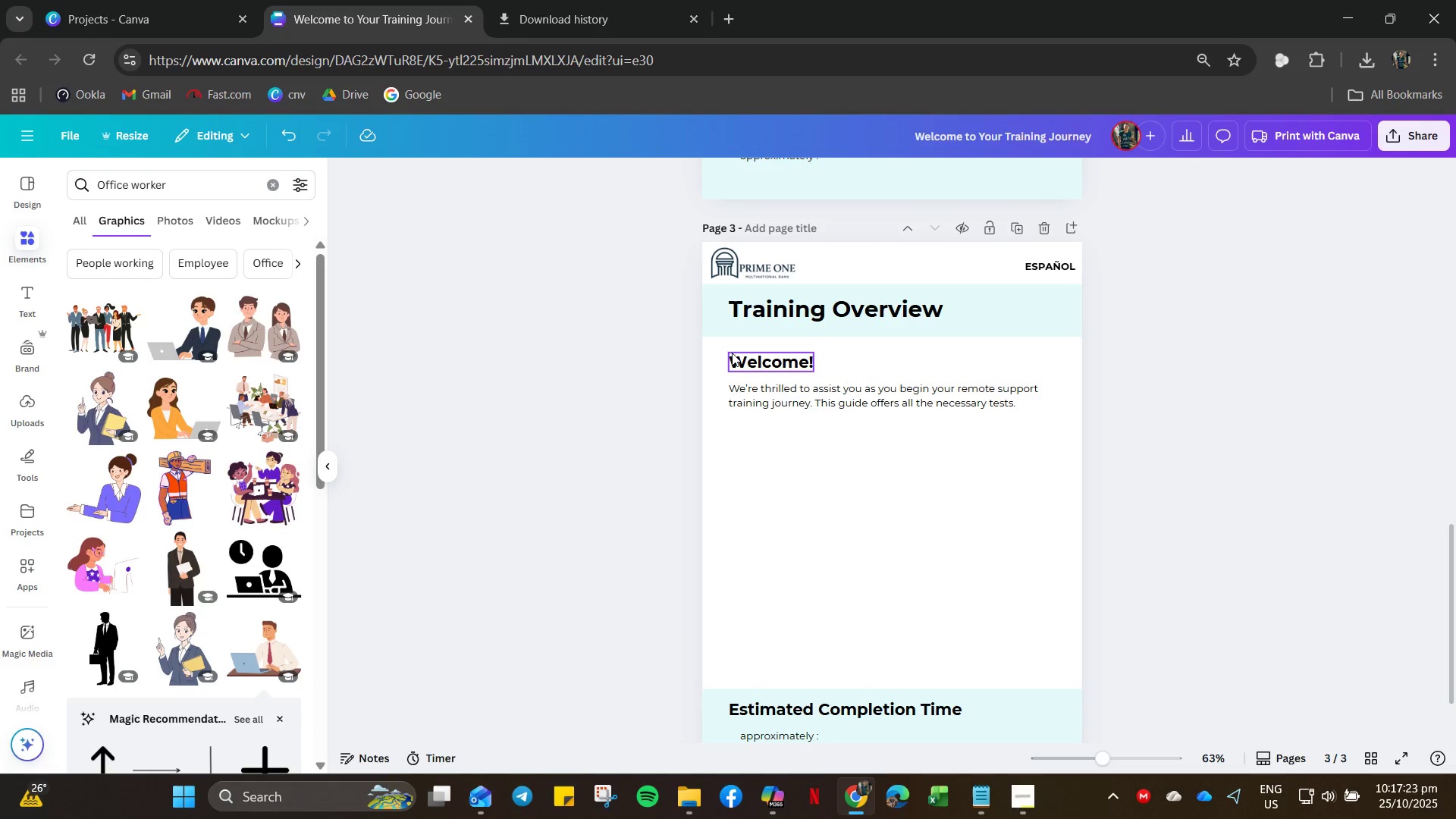 
left_click_drag(start_coordinate=[729, 350], to_coordinate=[748, 422])
 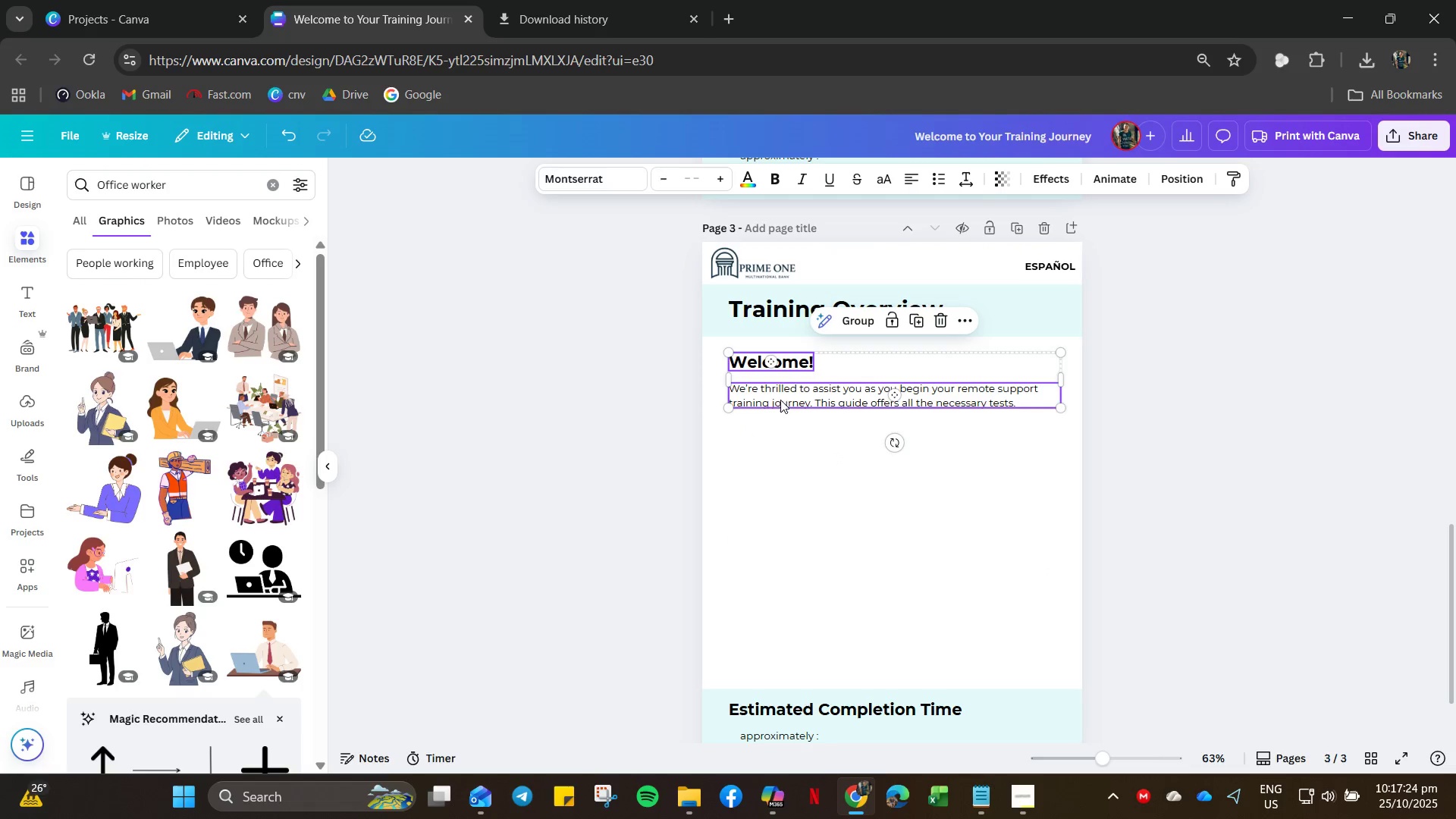 
left_click_drag(start_coordinate=[780, 400], to_coordinate=[795, 591])
 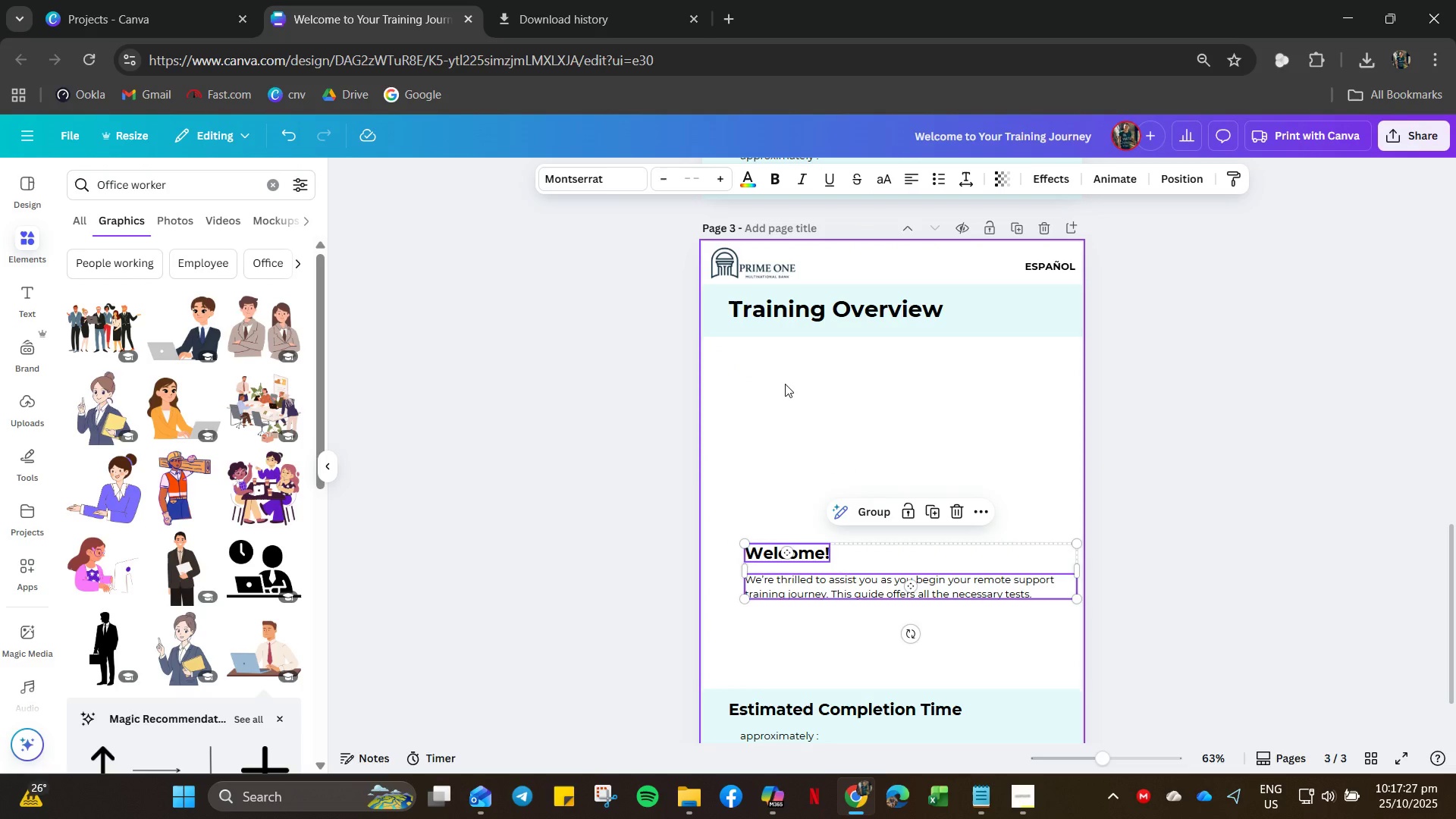 
left_click([785, 384])
 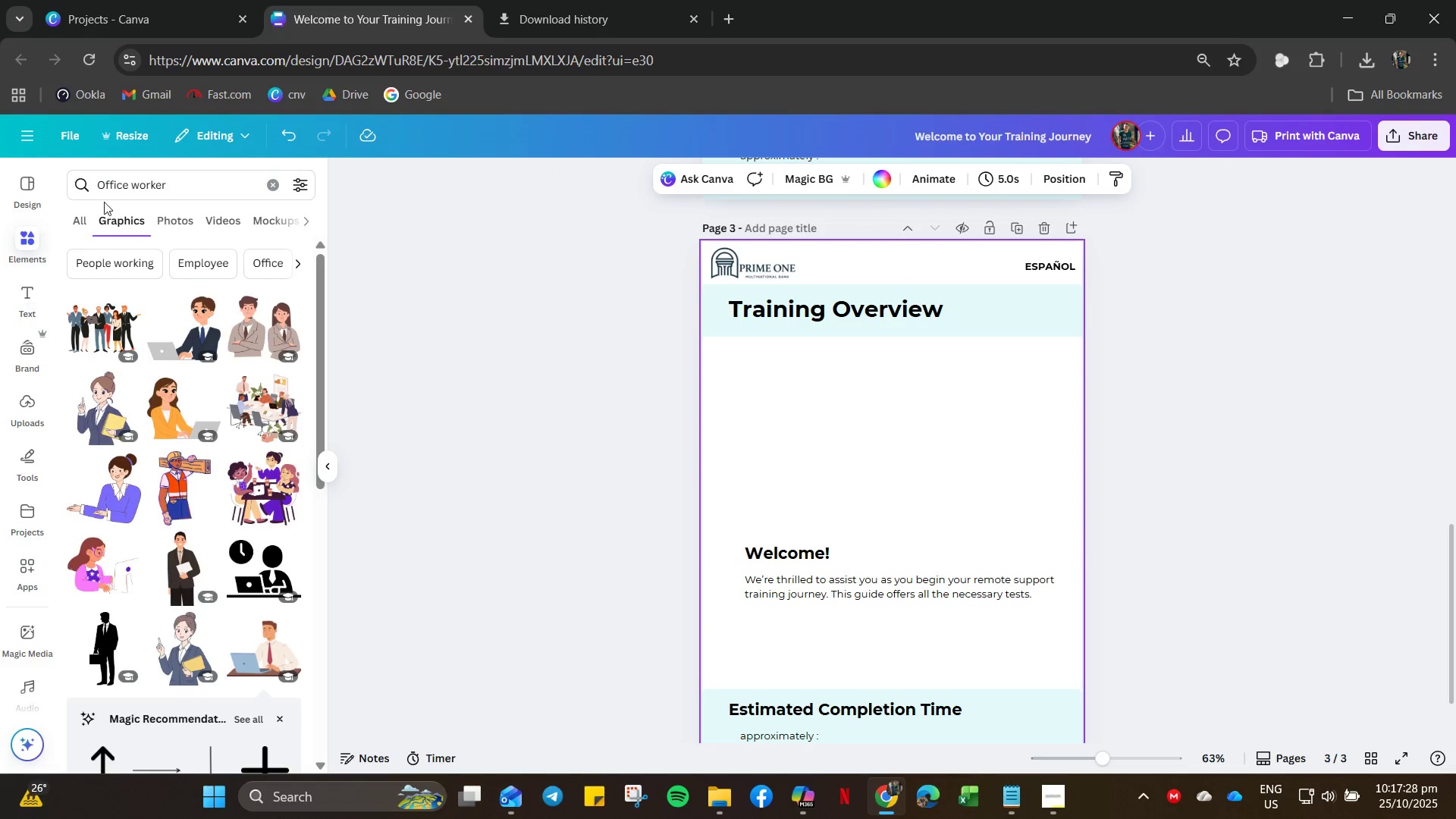 
left_click([127, 188])
 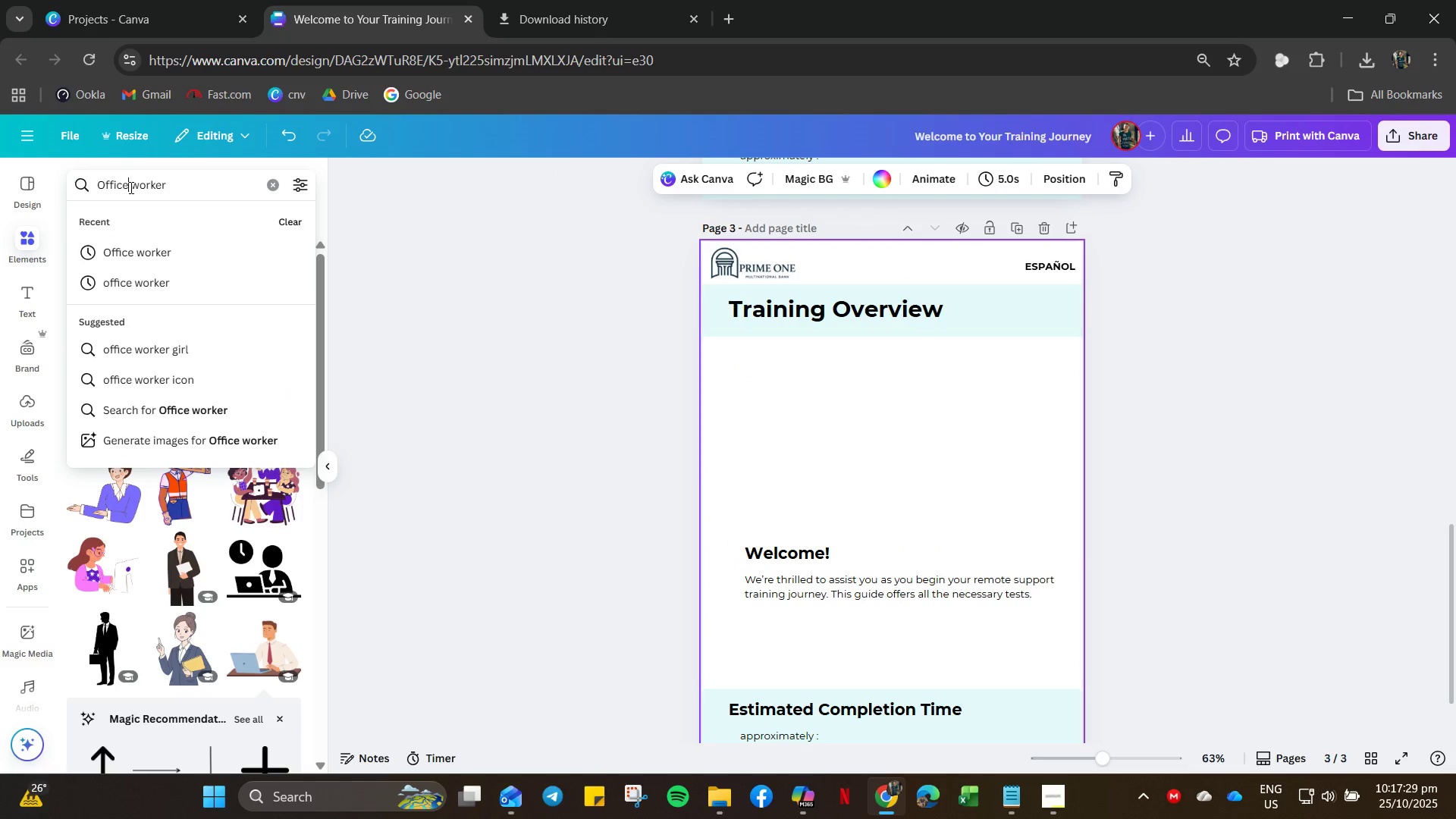 
key(Control+ControlLeft)
 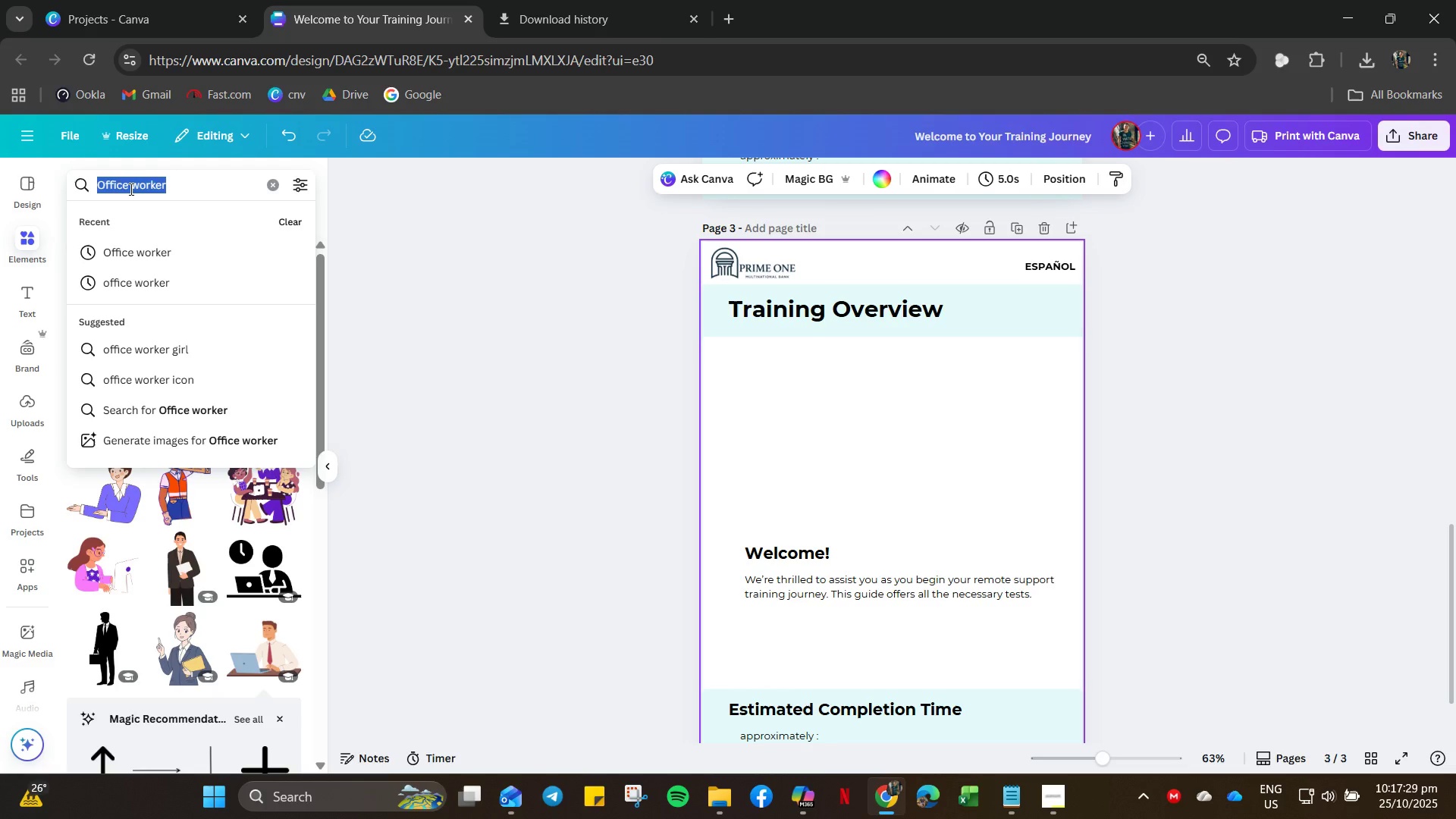 
key(Control+A)
 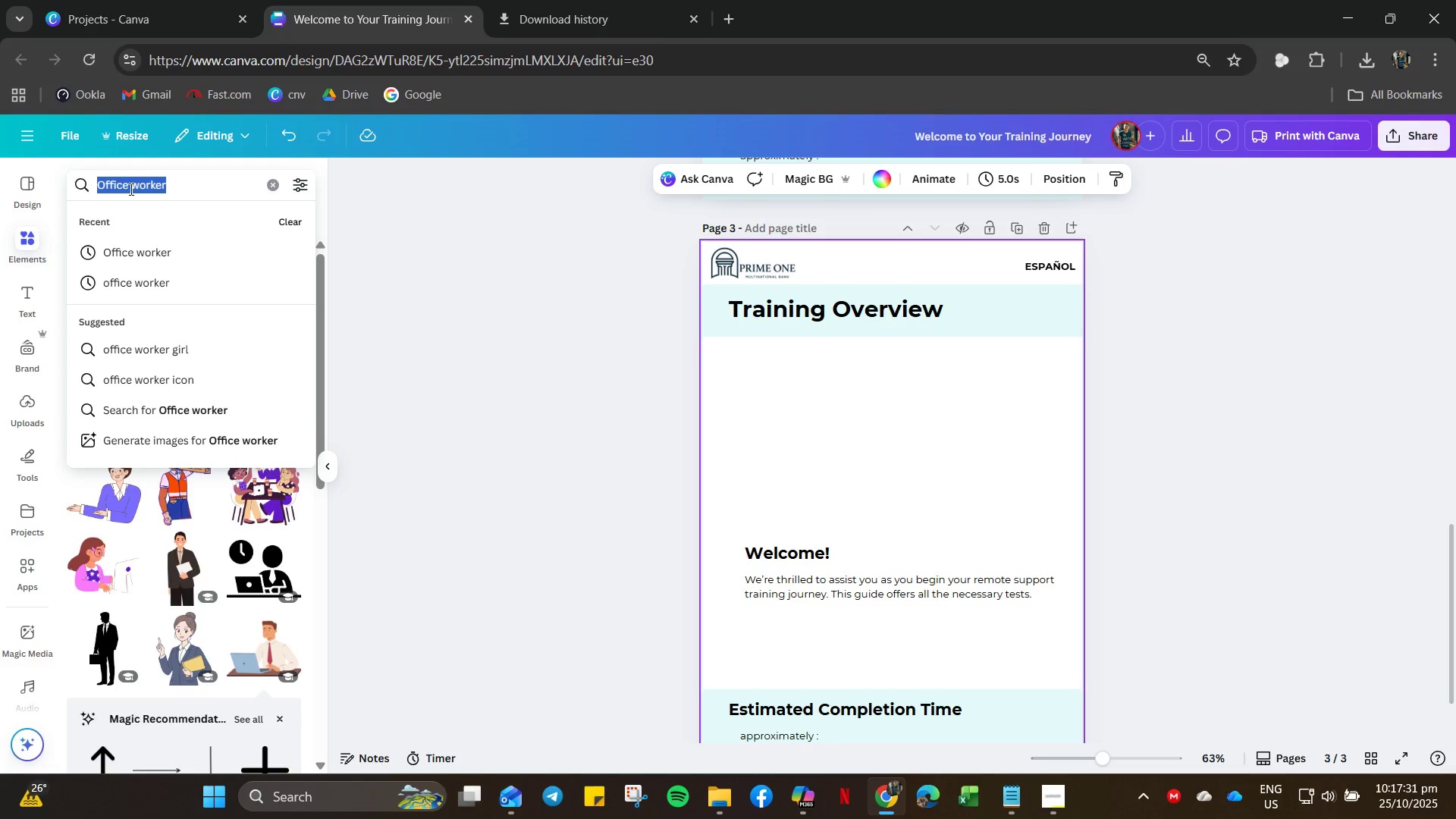 
type(road map straight)
 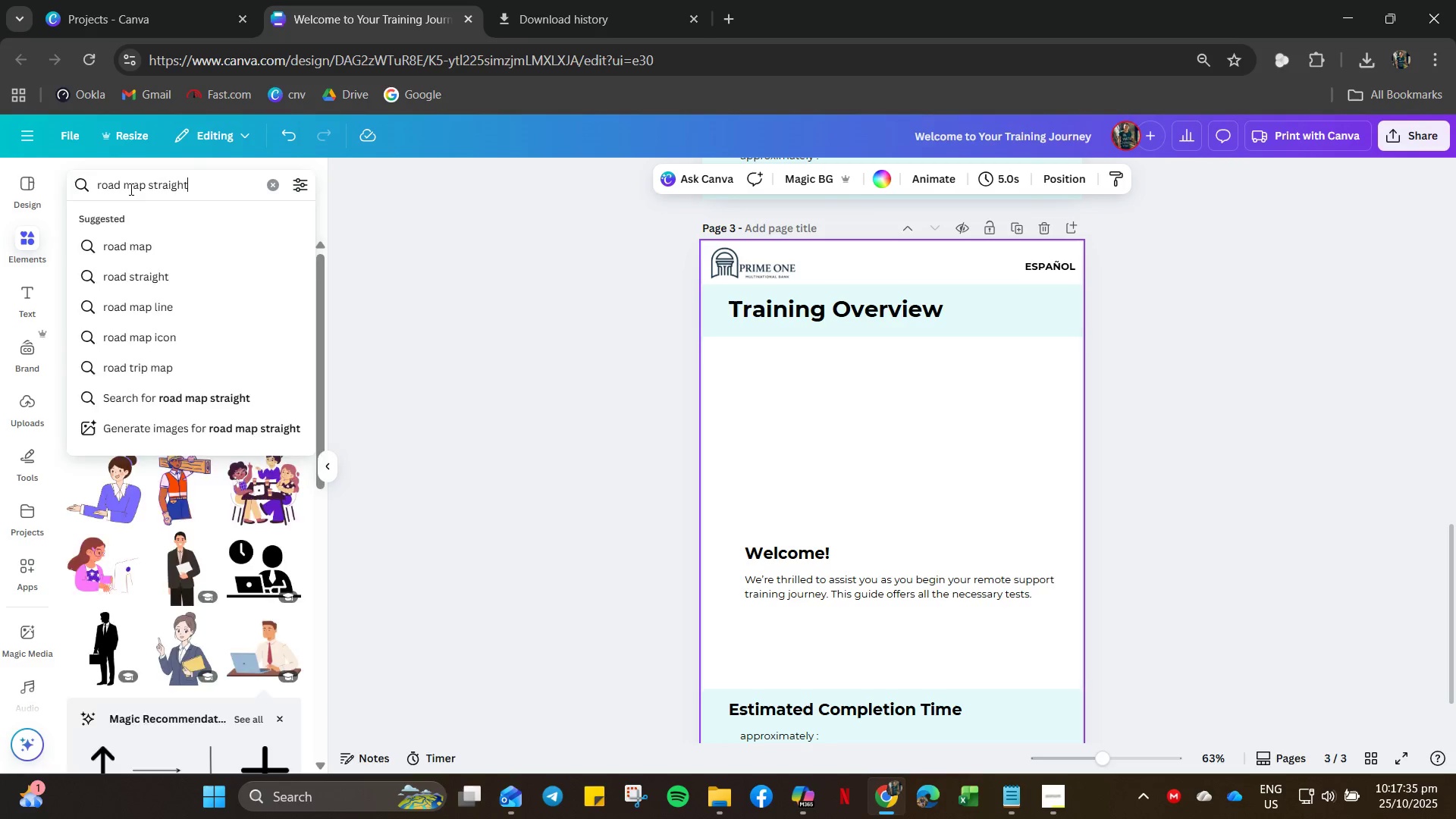 
key(Enter)
 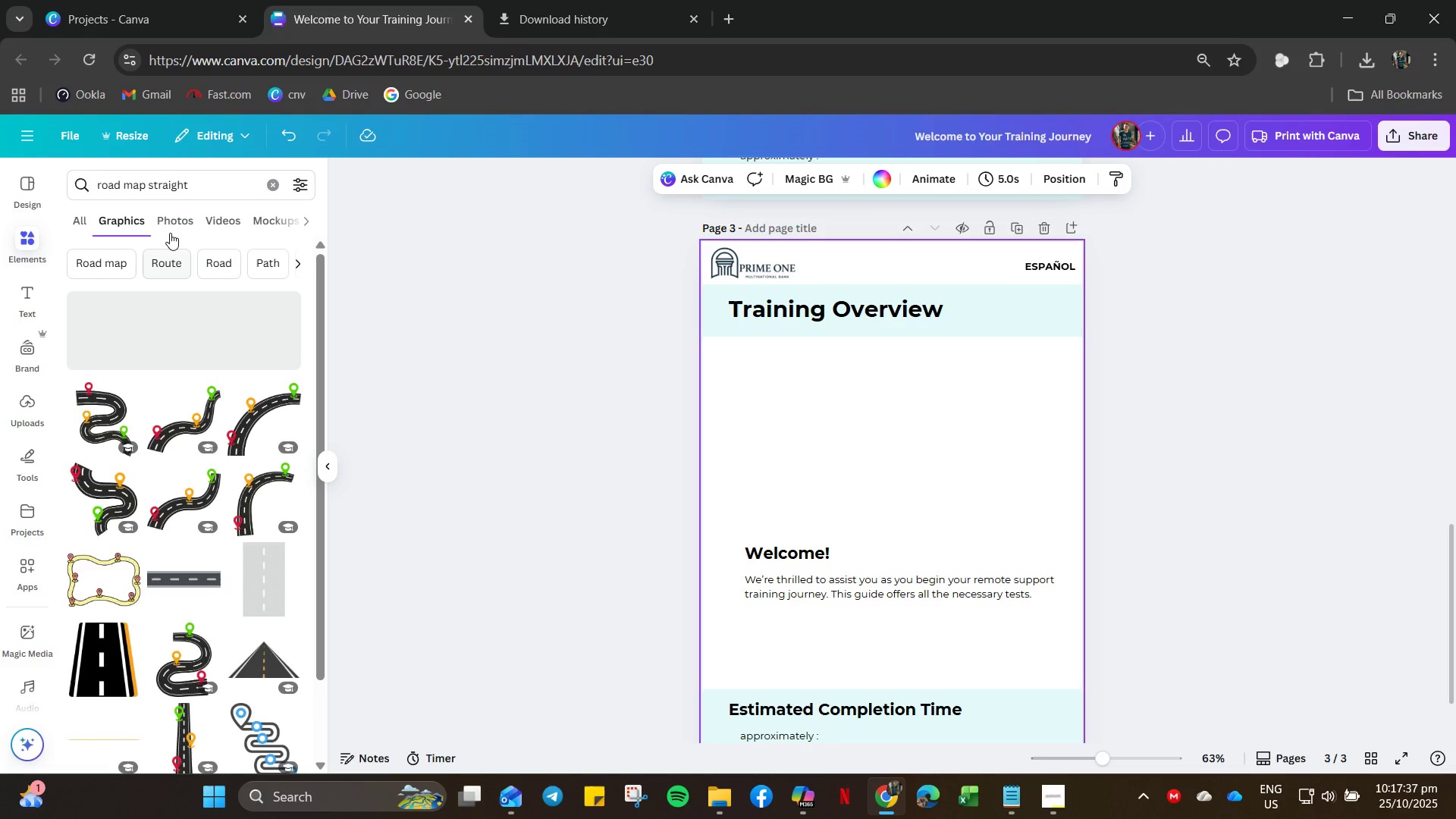 
scroll: coordinate [142, 447], scroll_direction: down, amount: 60.0
 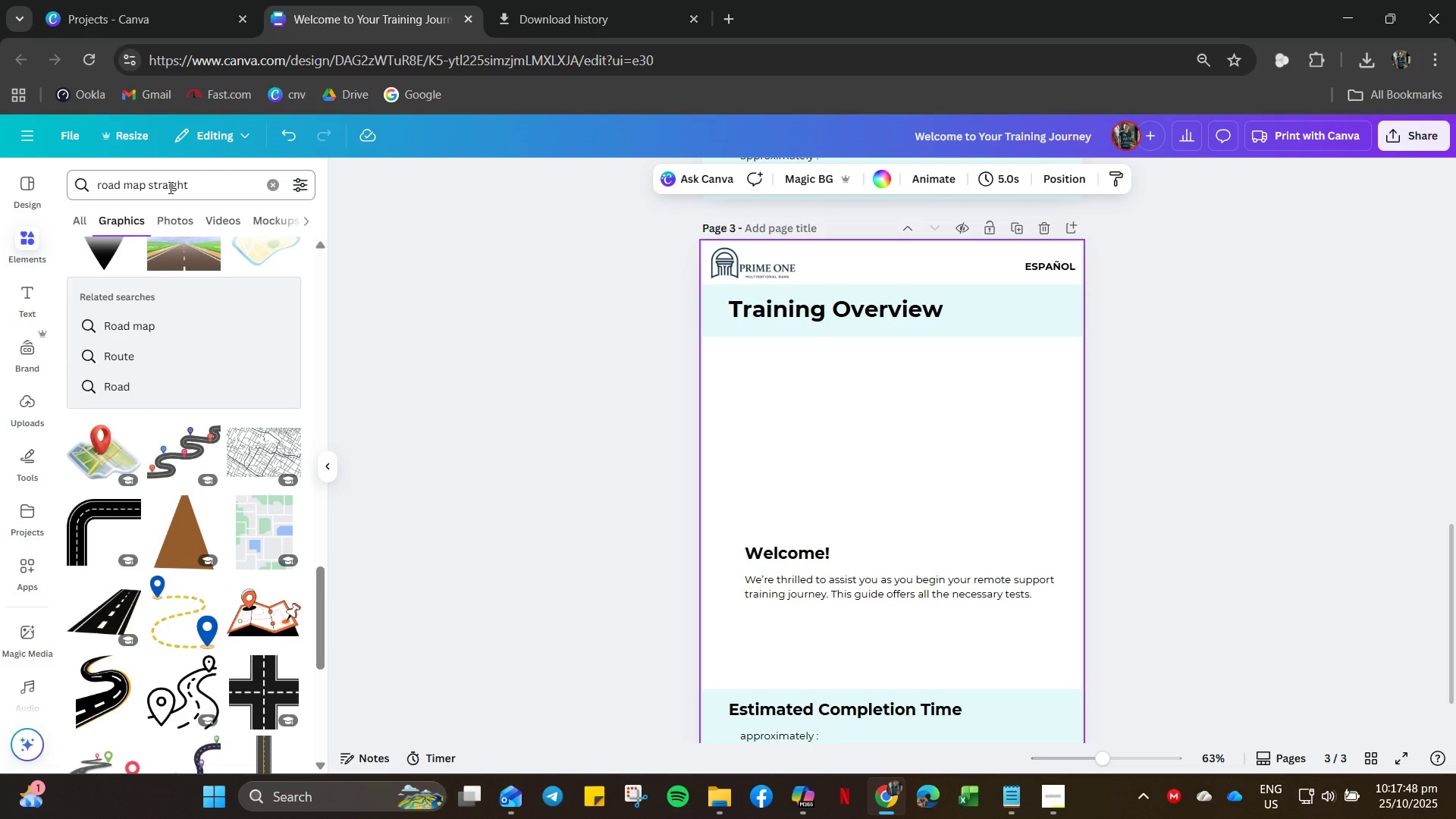 
double_click([171, 186])
 